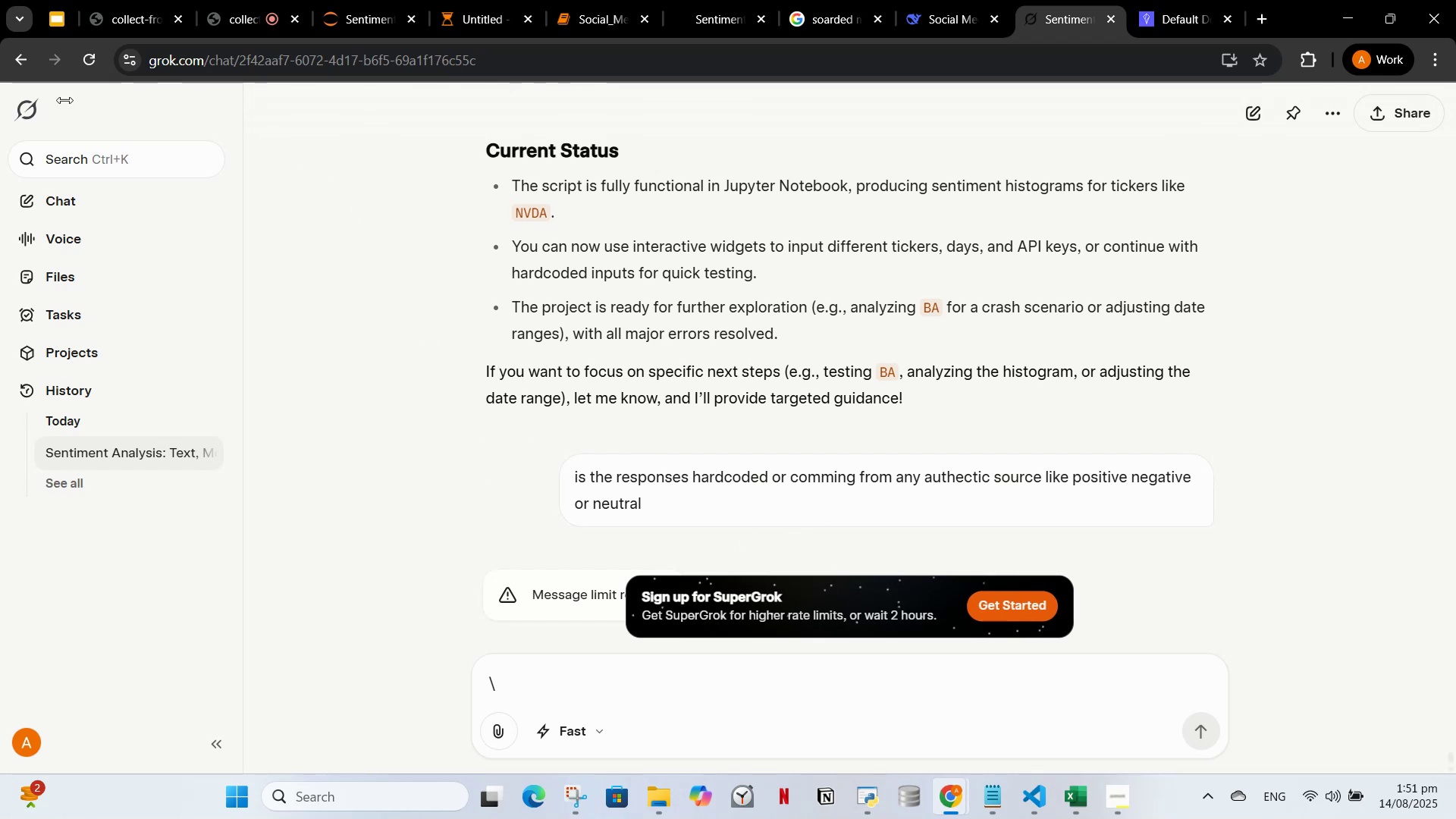 
left_click([81, 64])
 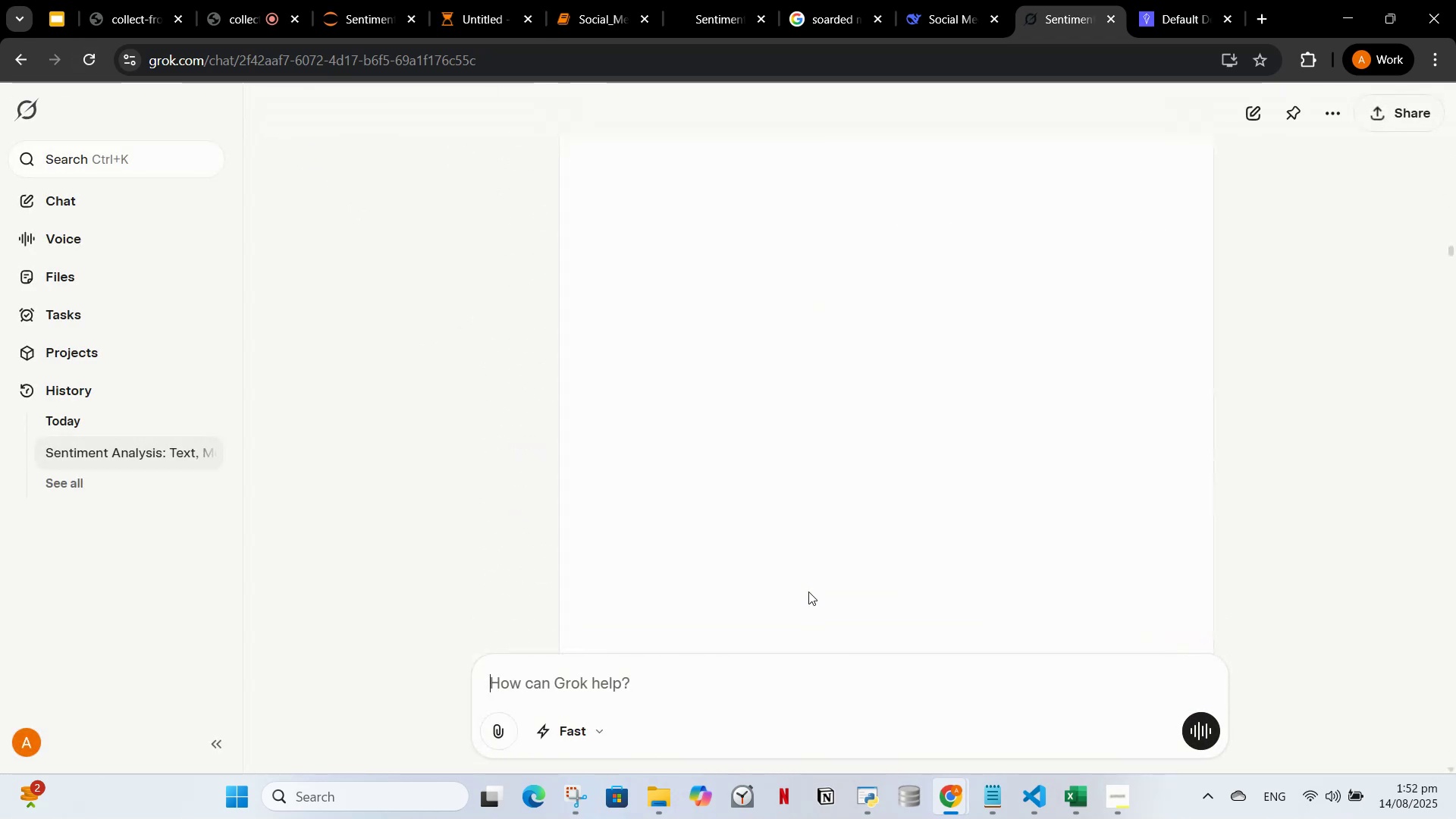 
wait(6.75)
 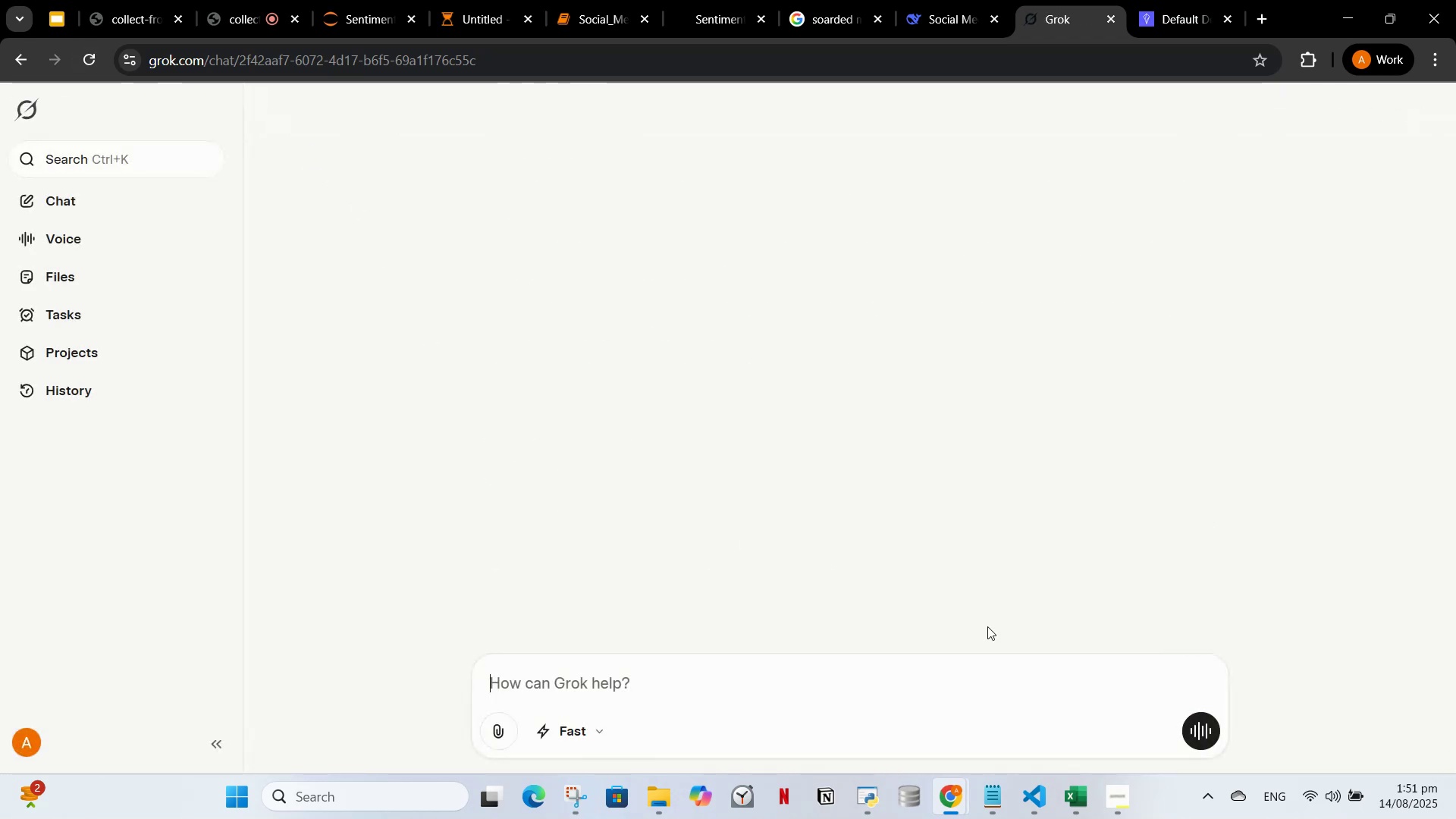 
scroll: coordinate [836, 546], scroll_direction: down, amount: 7.0
 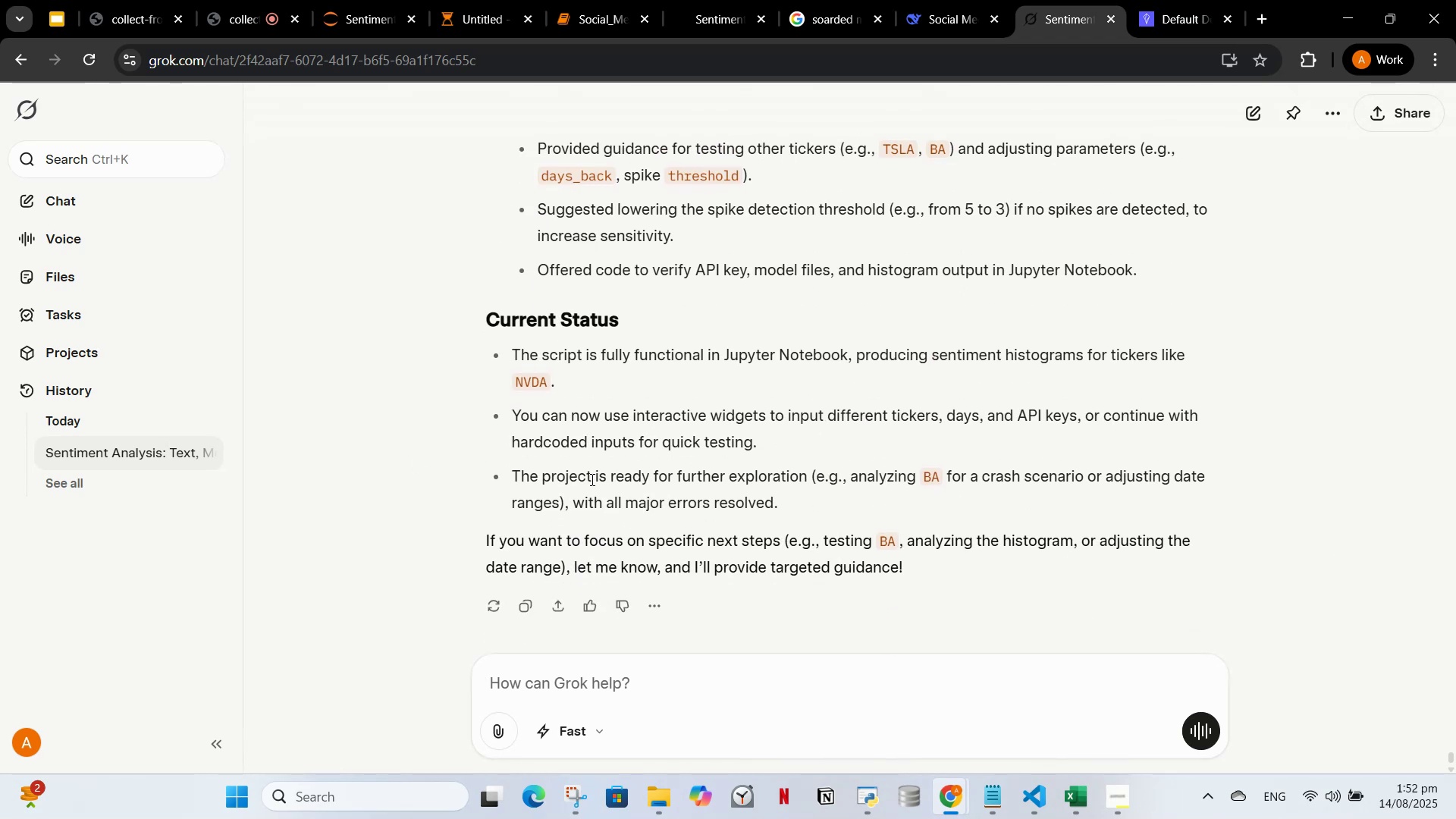 
wait(11.01)
 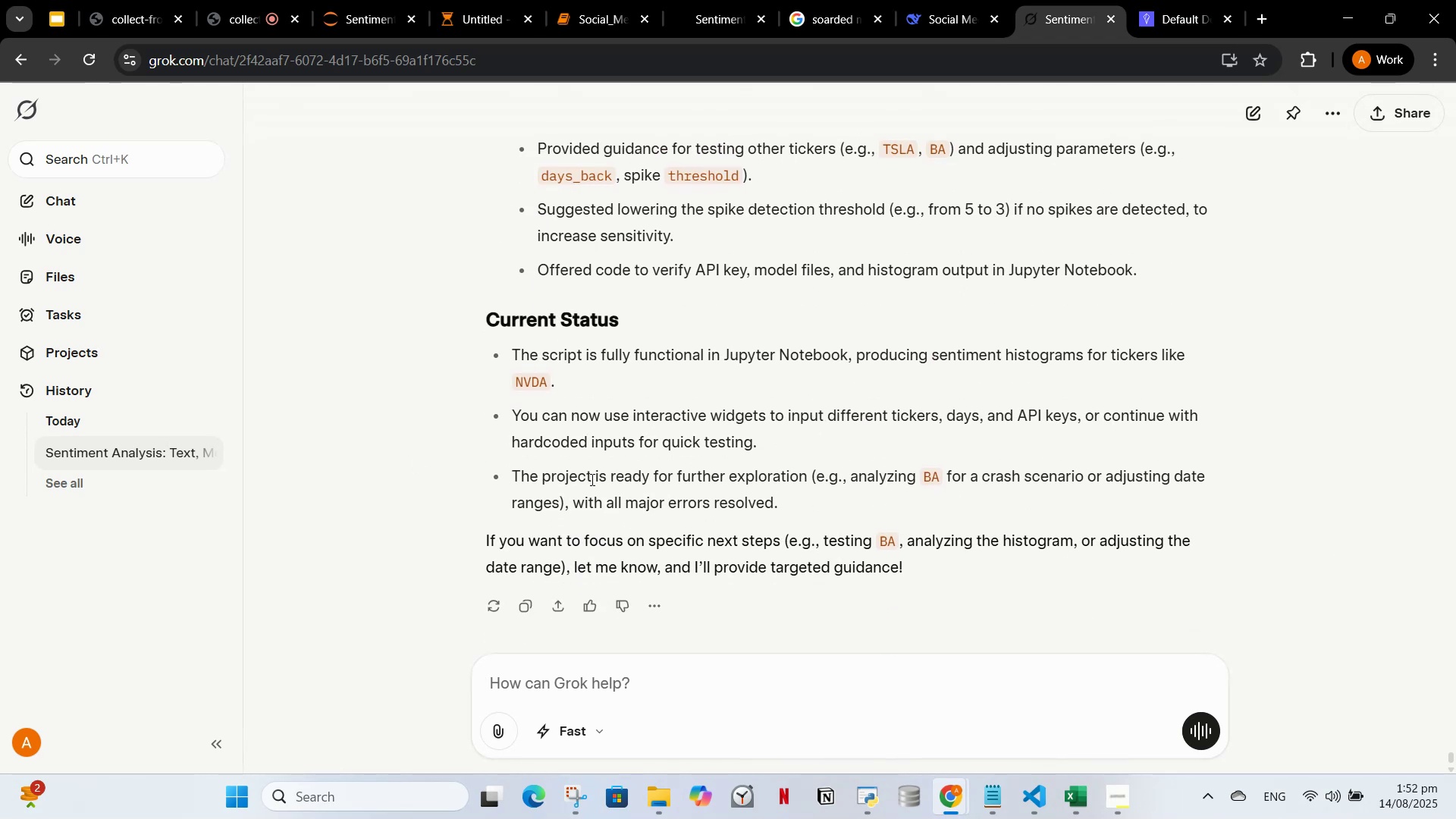 
left_click([946, 806])
 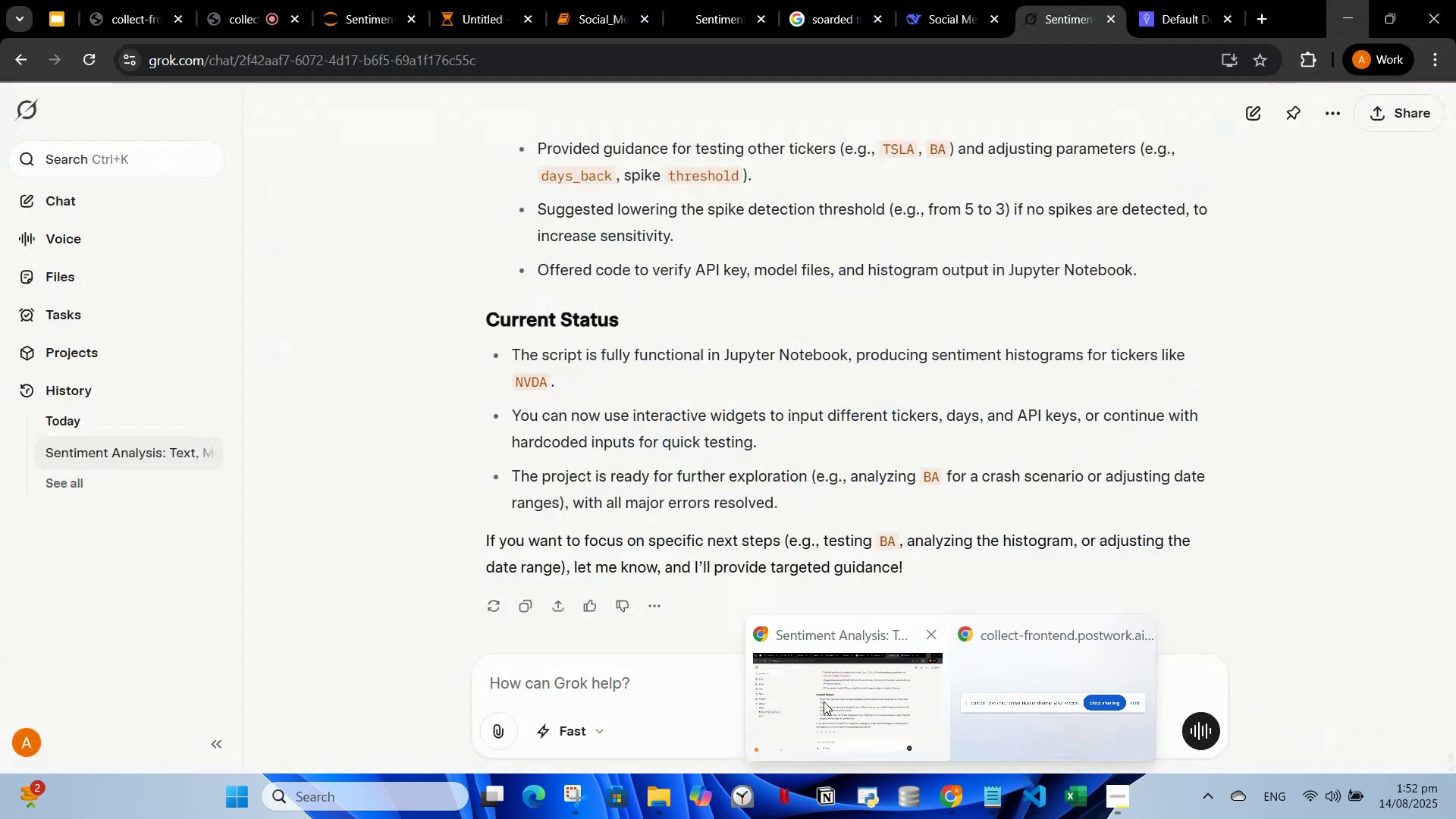 
left_click([824, 701])
 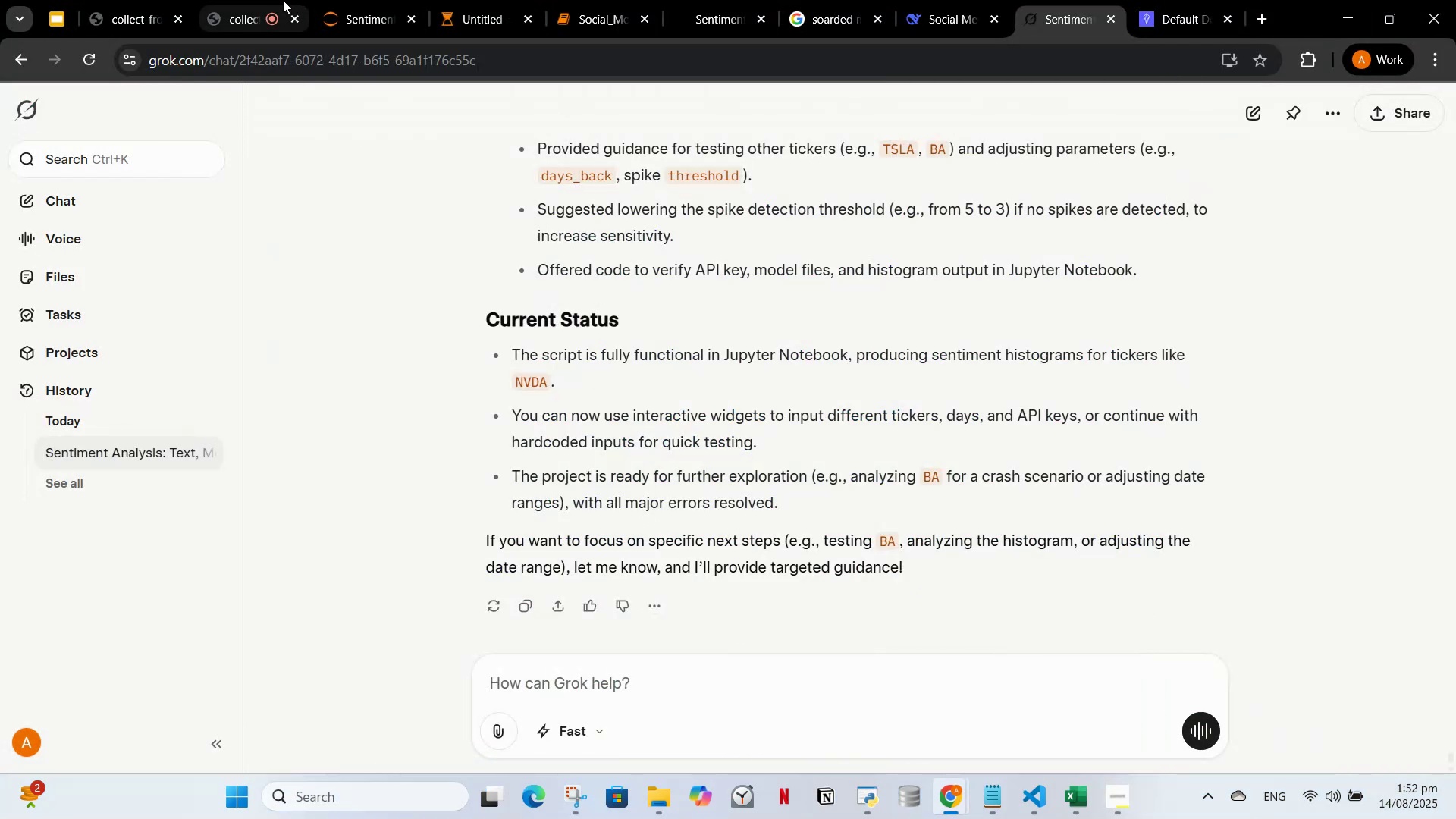 
left_click([243, 0])
 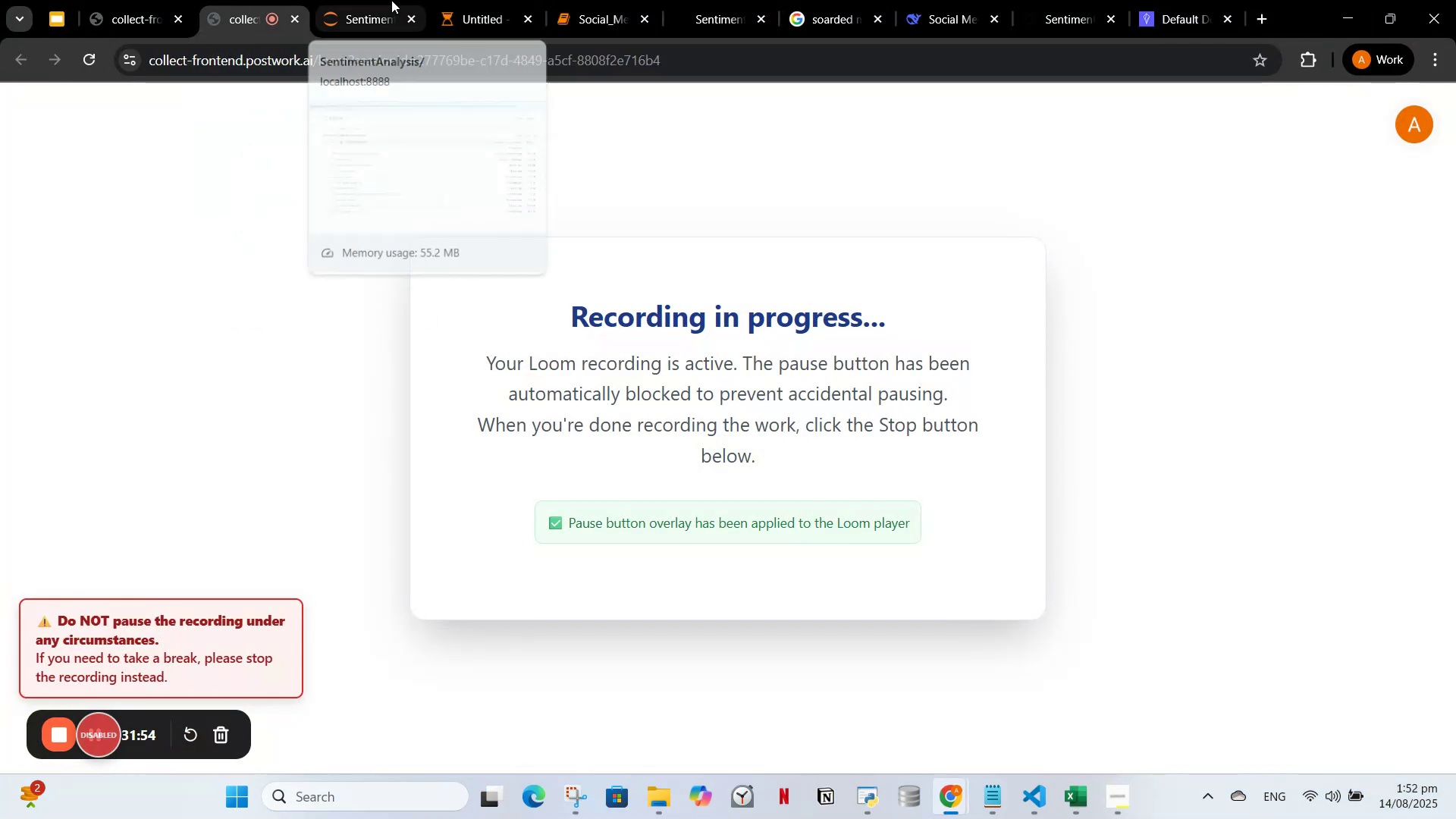 
left_click([391, 0])
 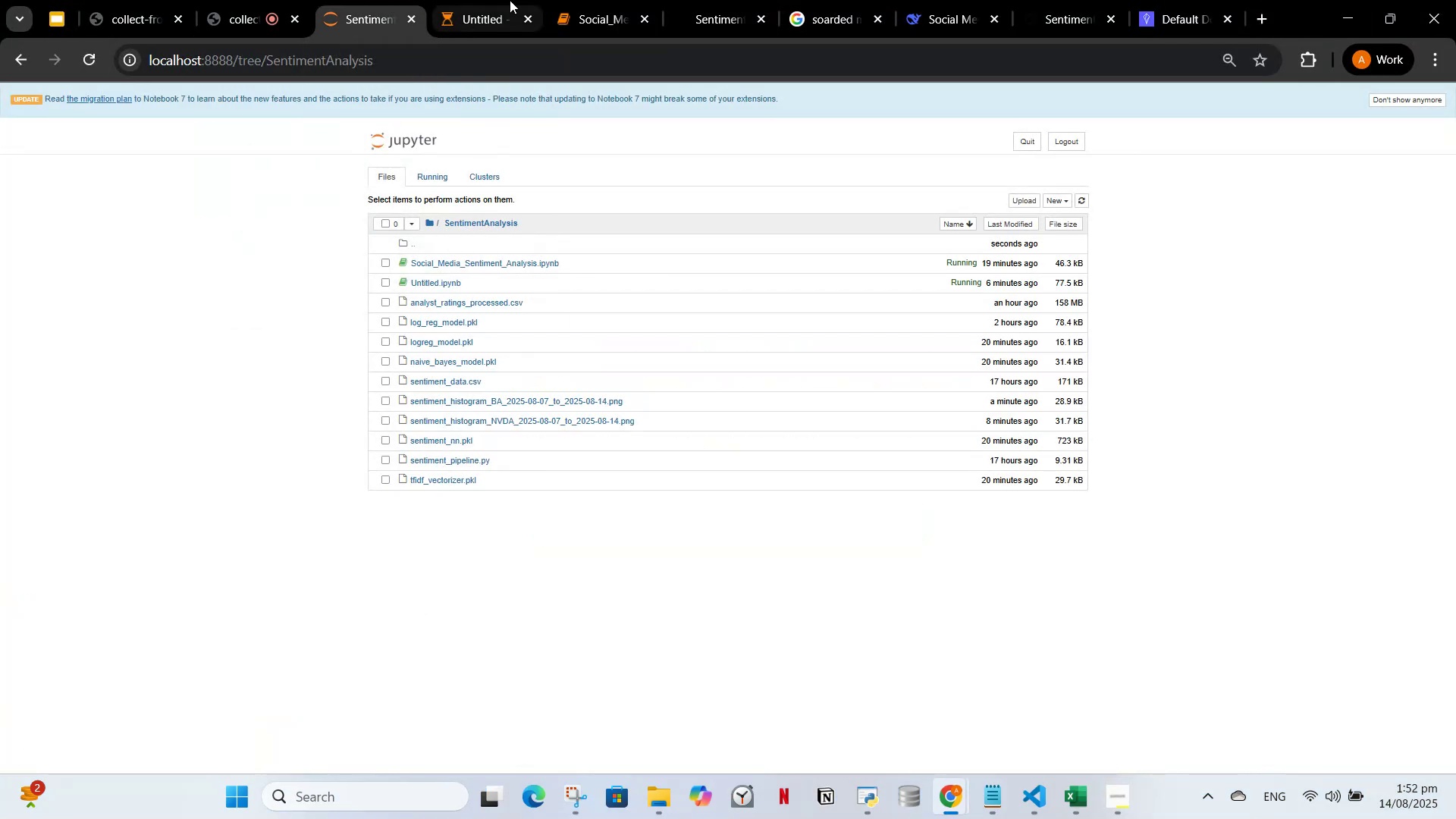 
left_click([510, 0])
 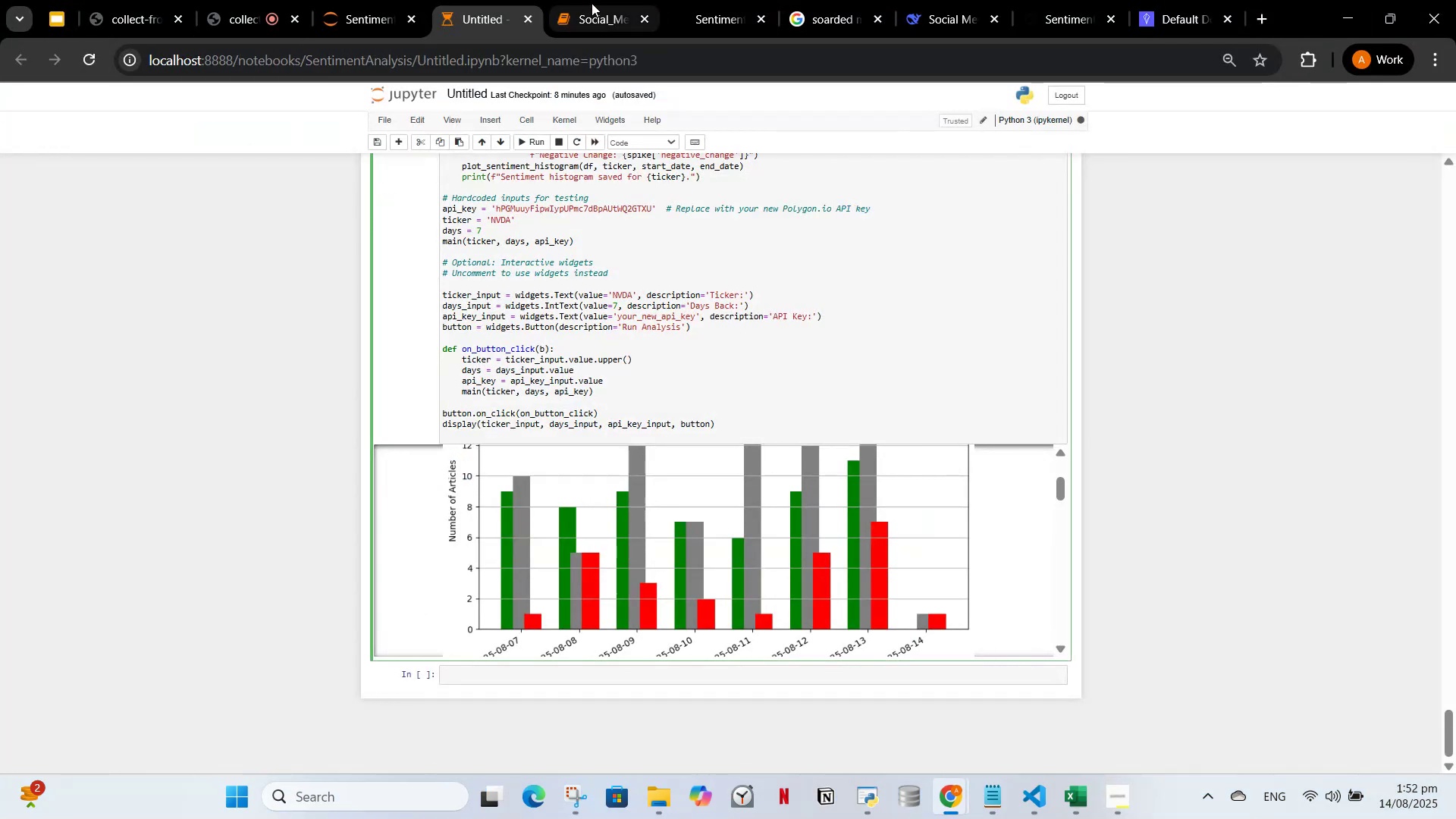 
left_click([592, 3])
 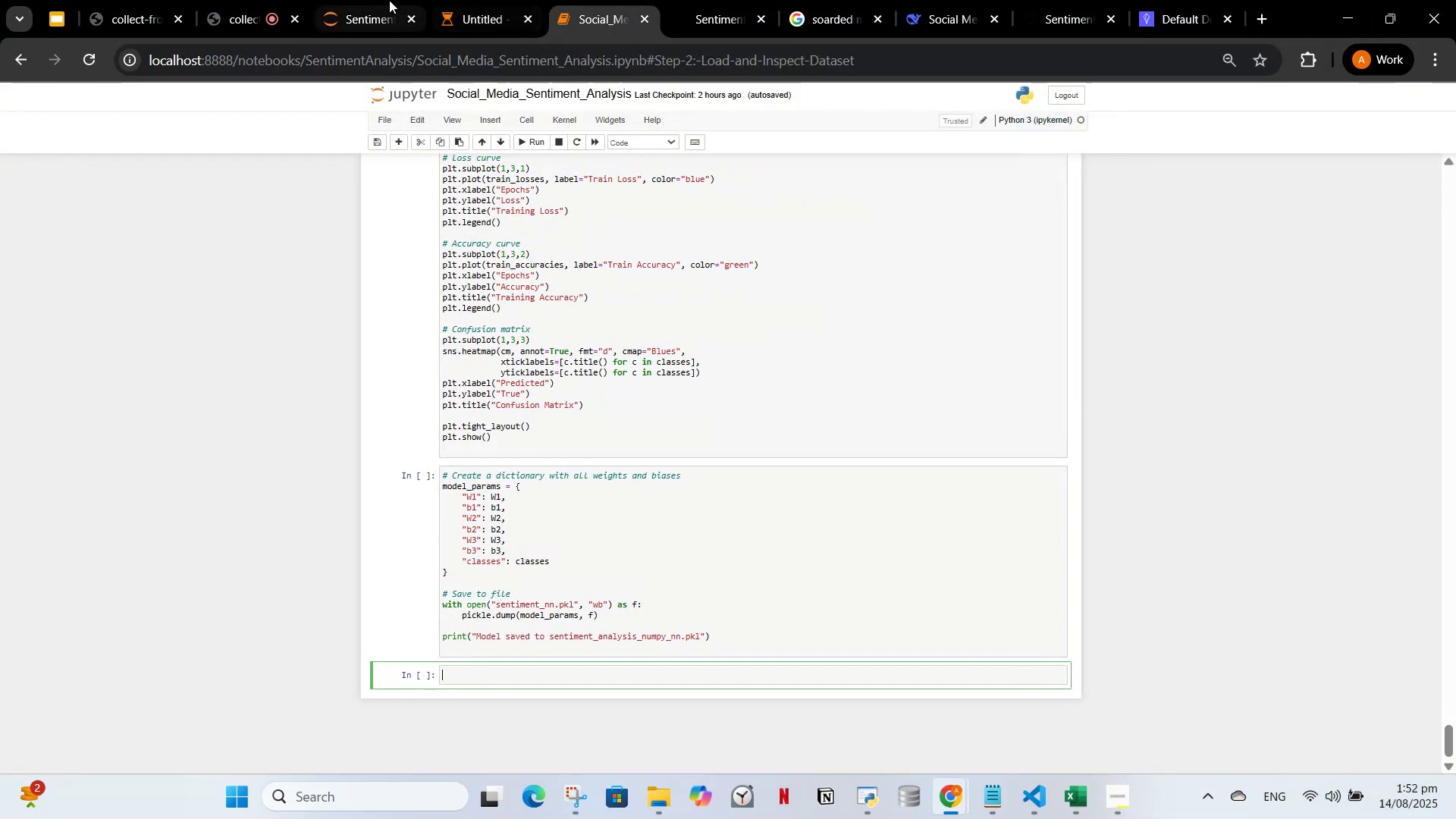 
mouse_move([463, 31])
 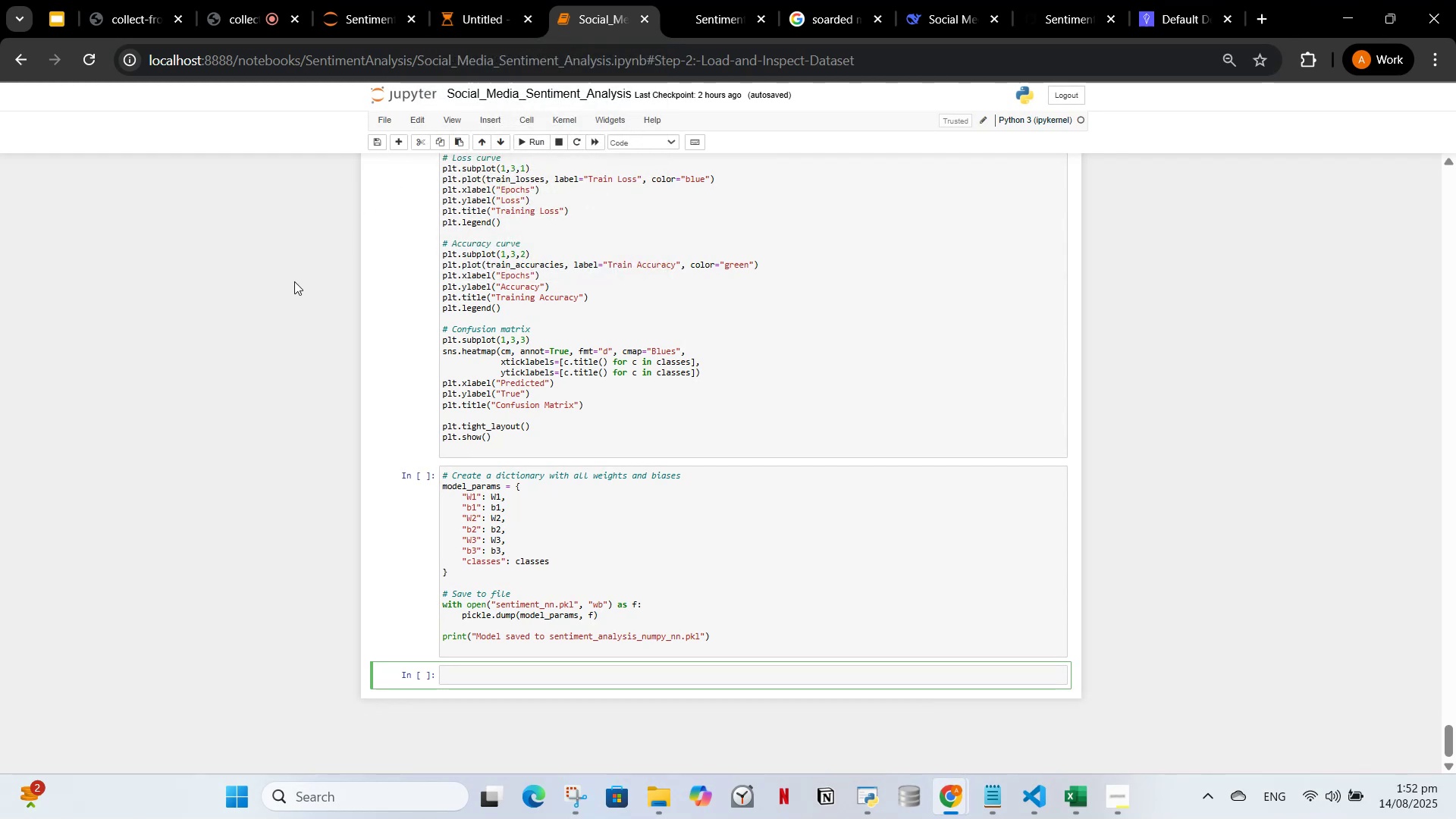 
left_click([294, 281])
 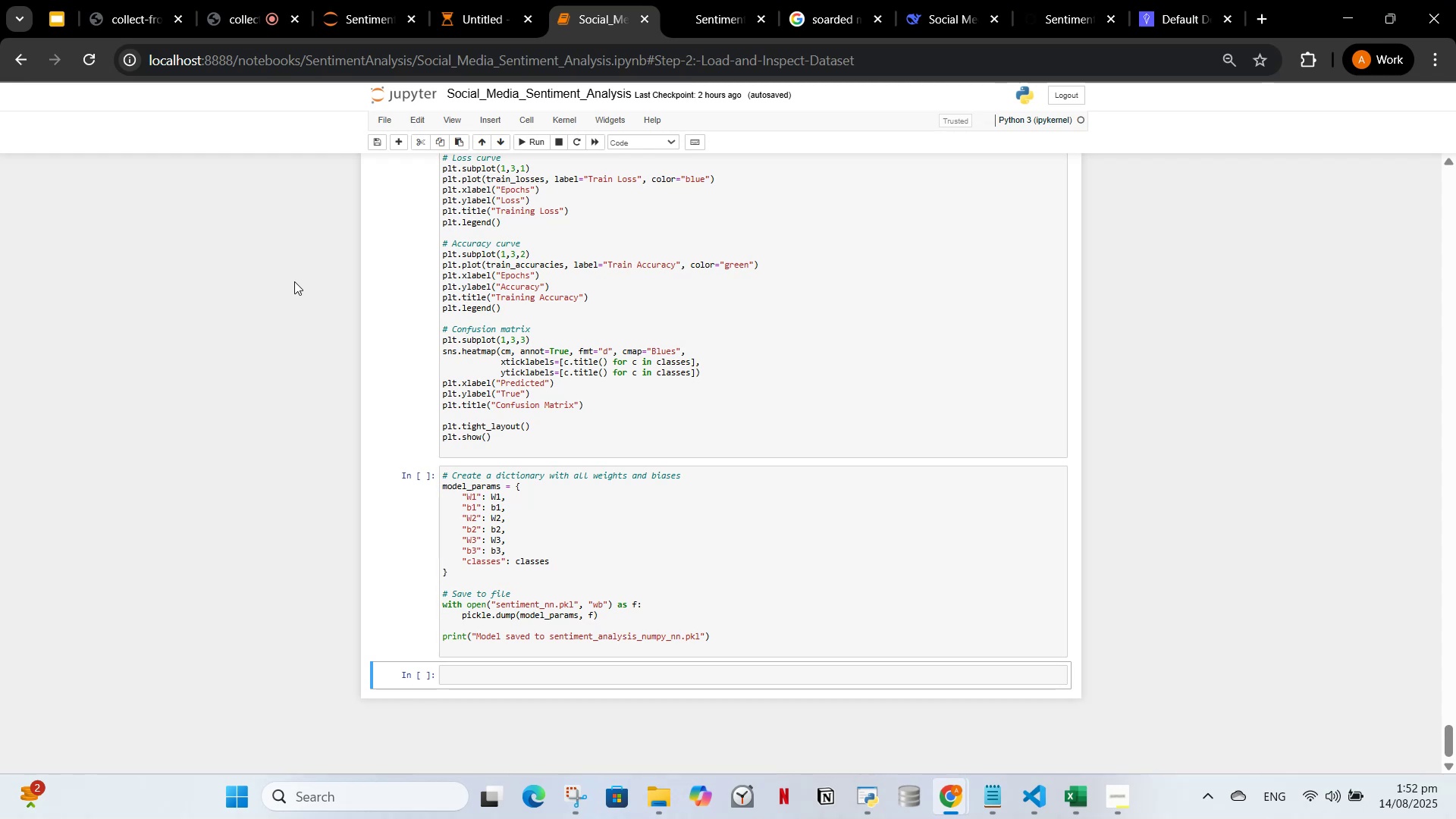 
wait(12.44)
 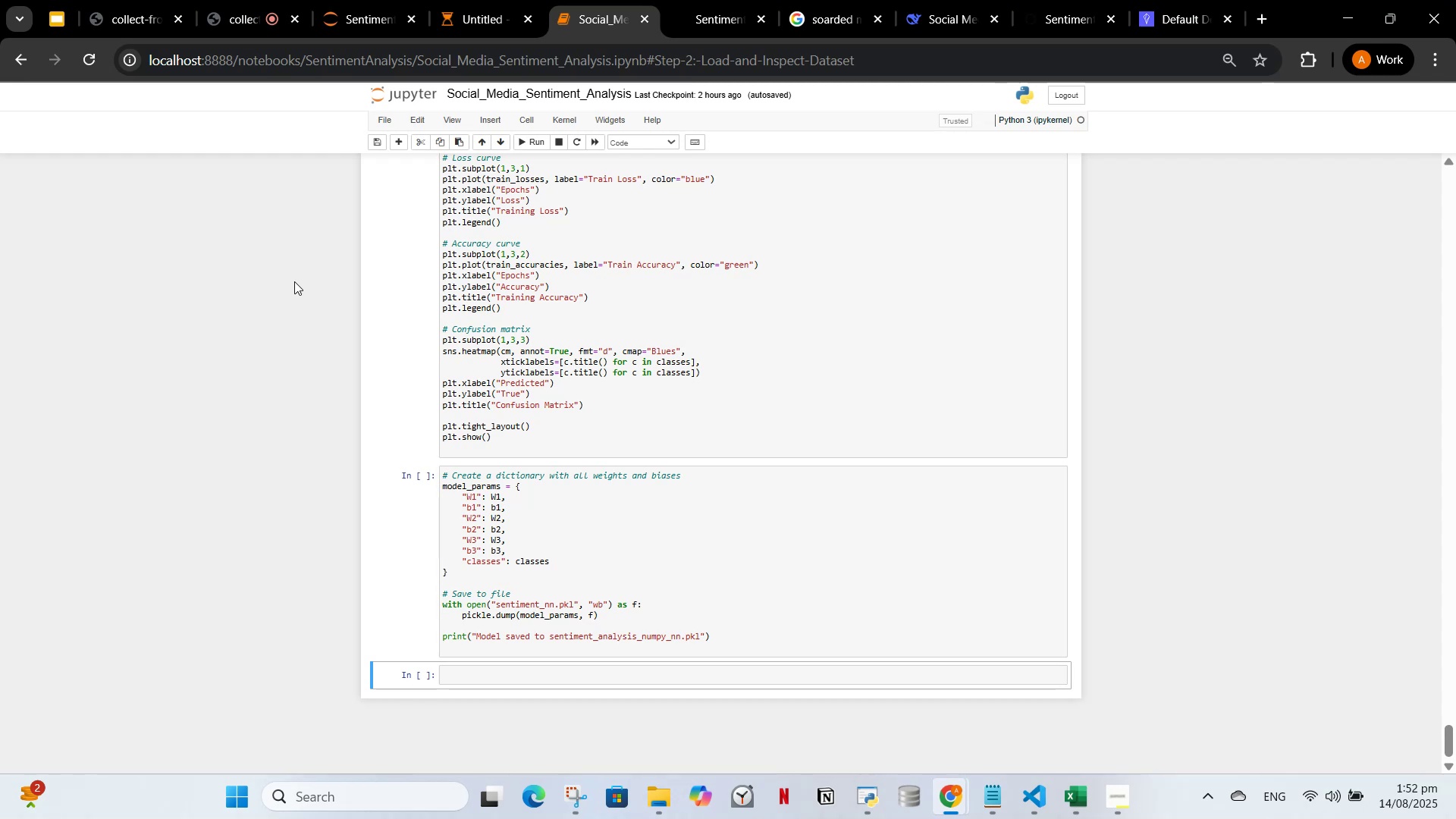 
left_click([446, 4])
 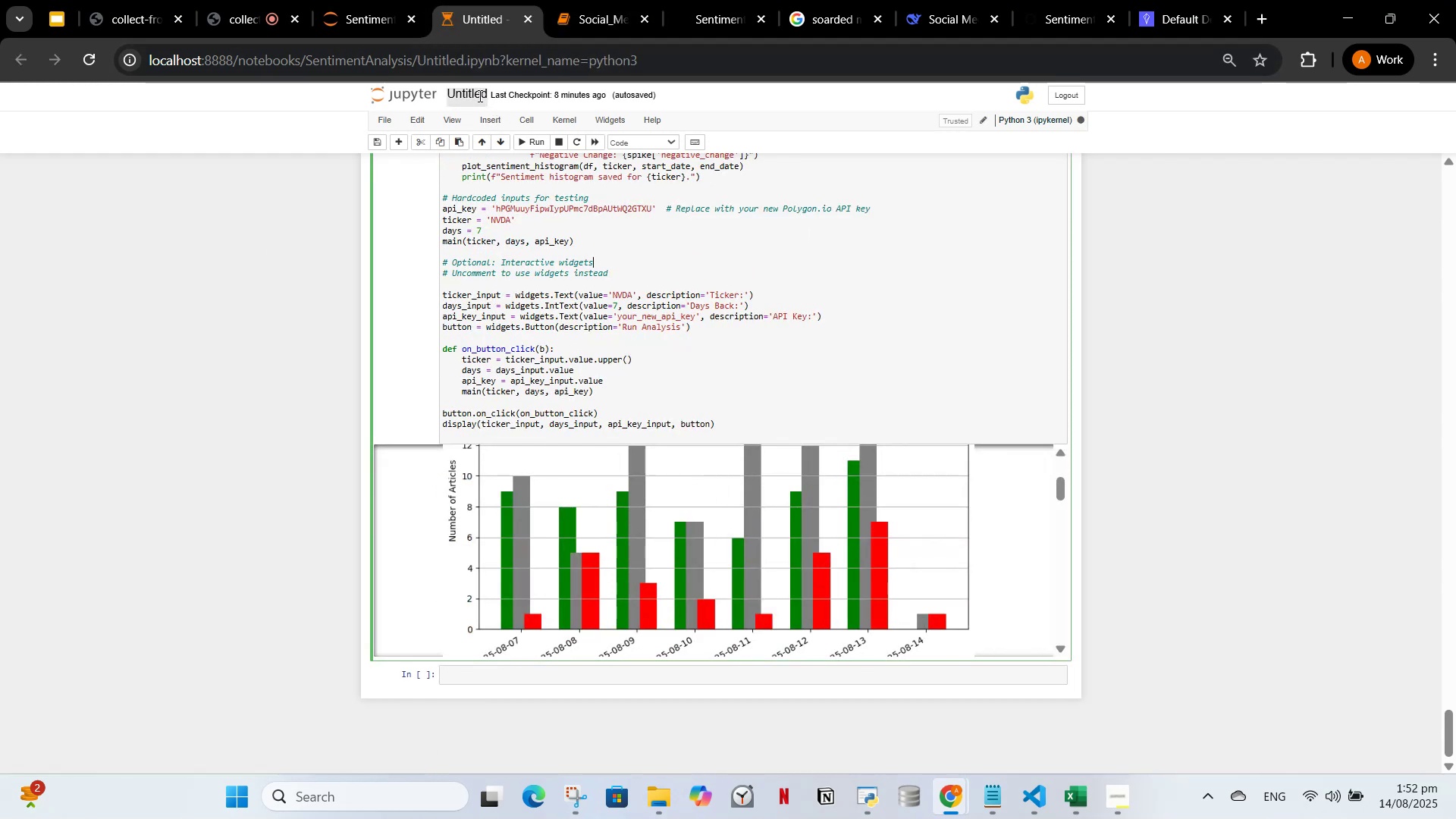 
double_click([474, 93])
 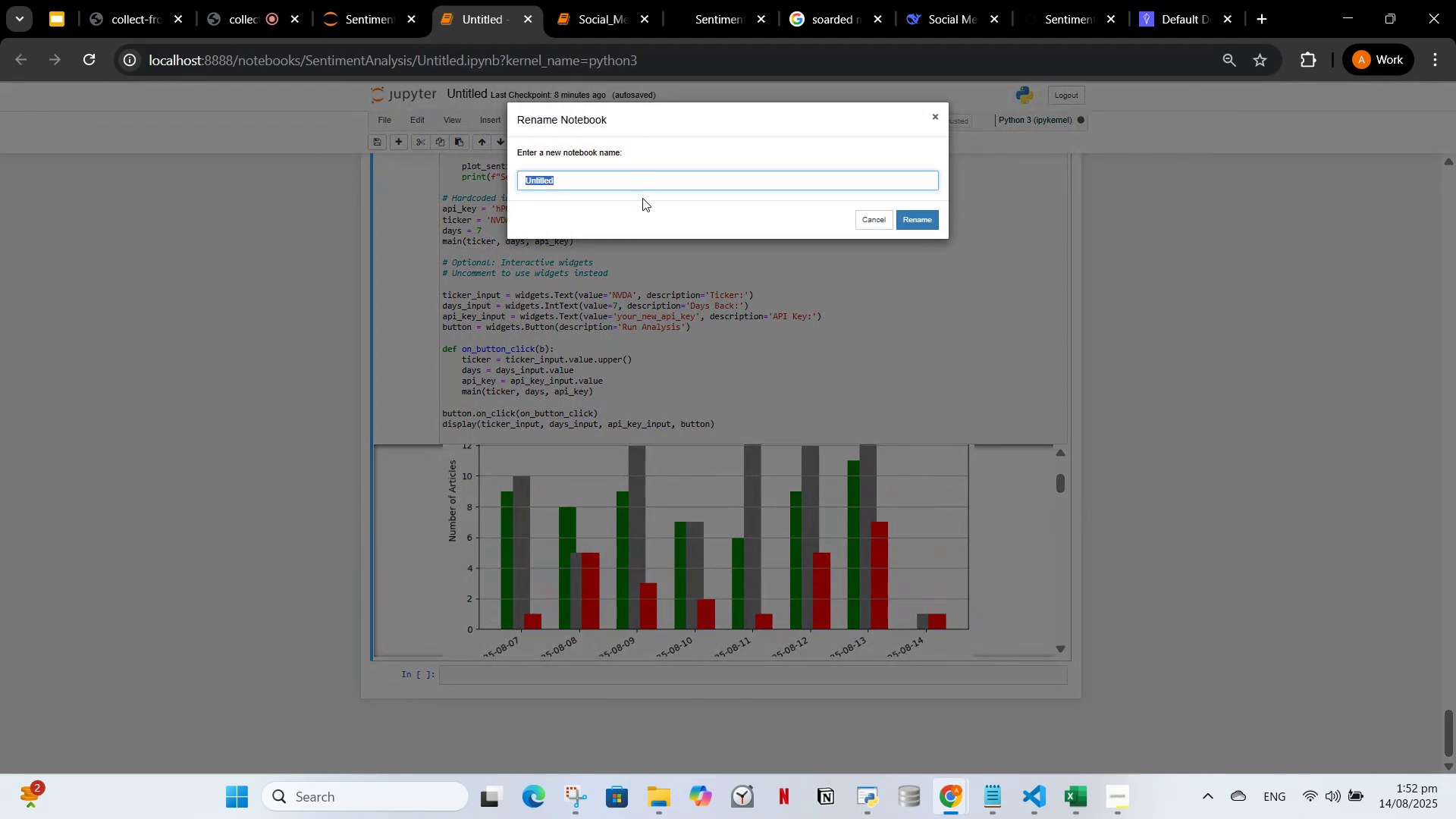 
key(CapsLock)
 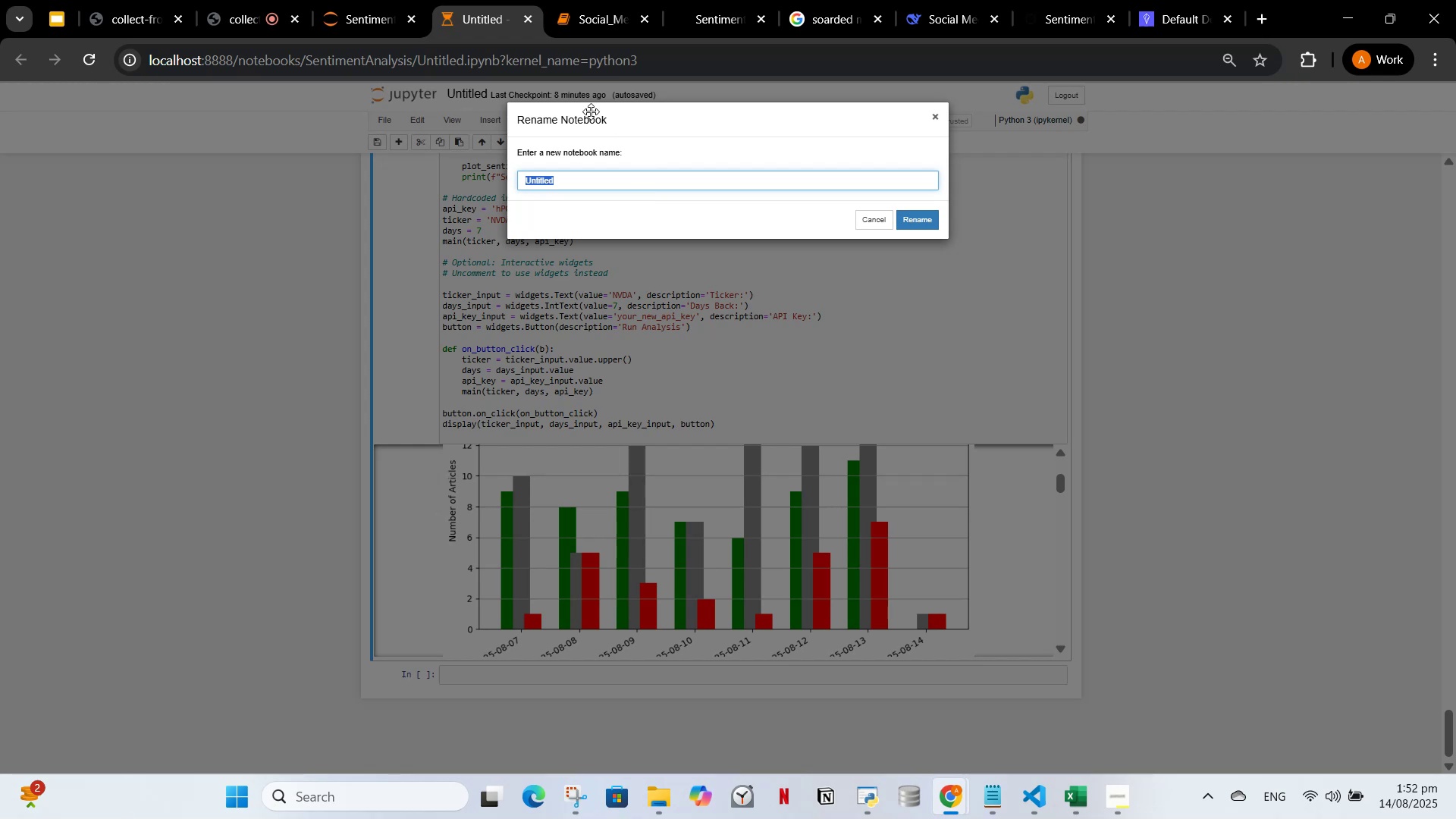 
left_click([877, 218])
 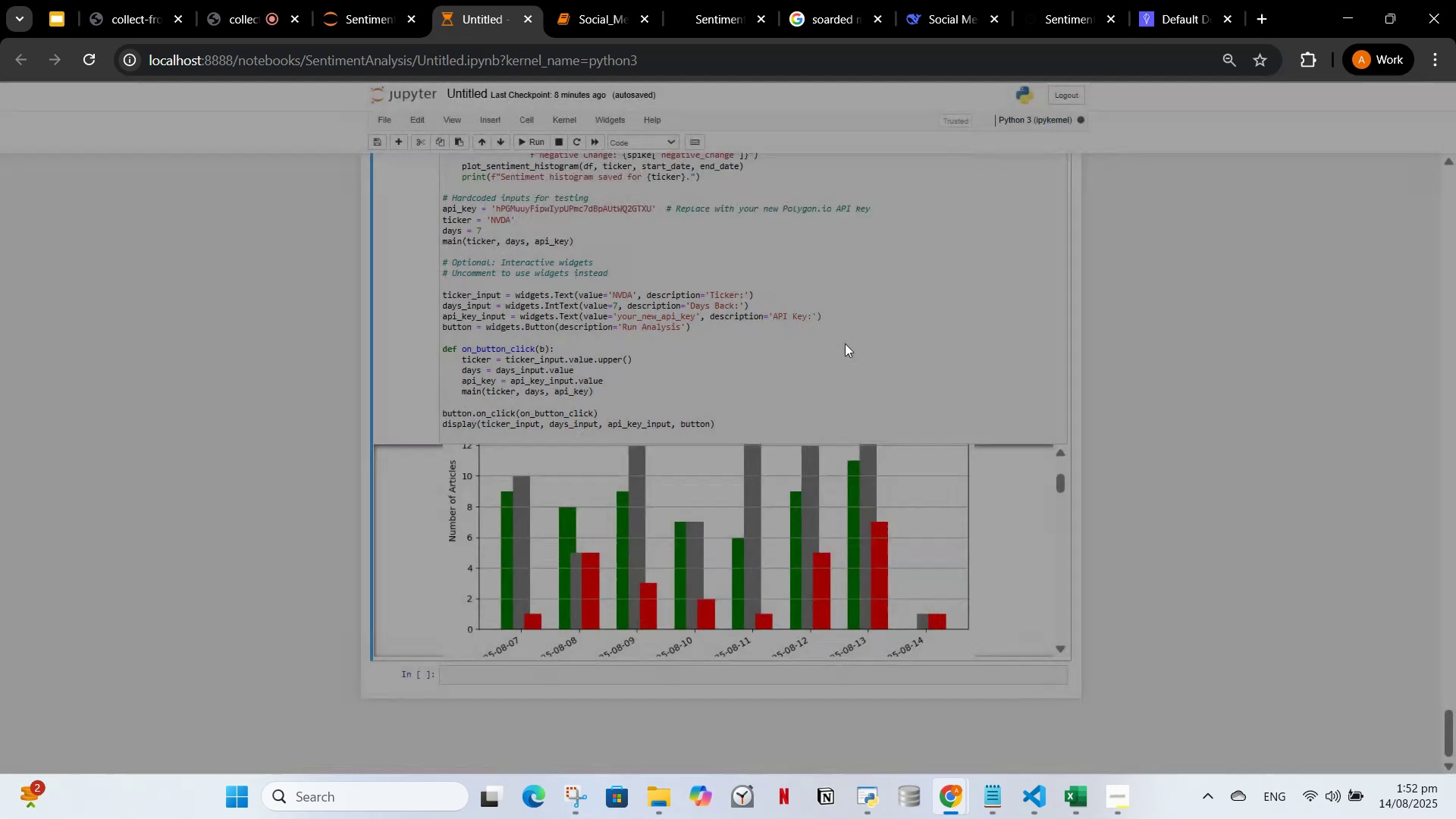 
scroll: coordinate [890, 378], scroll_direction: up, amount: 46.0
 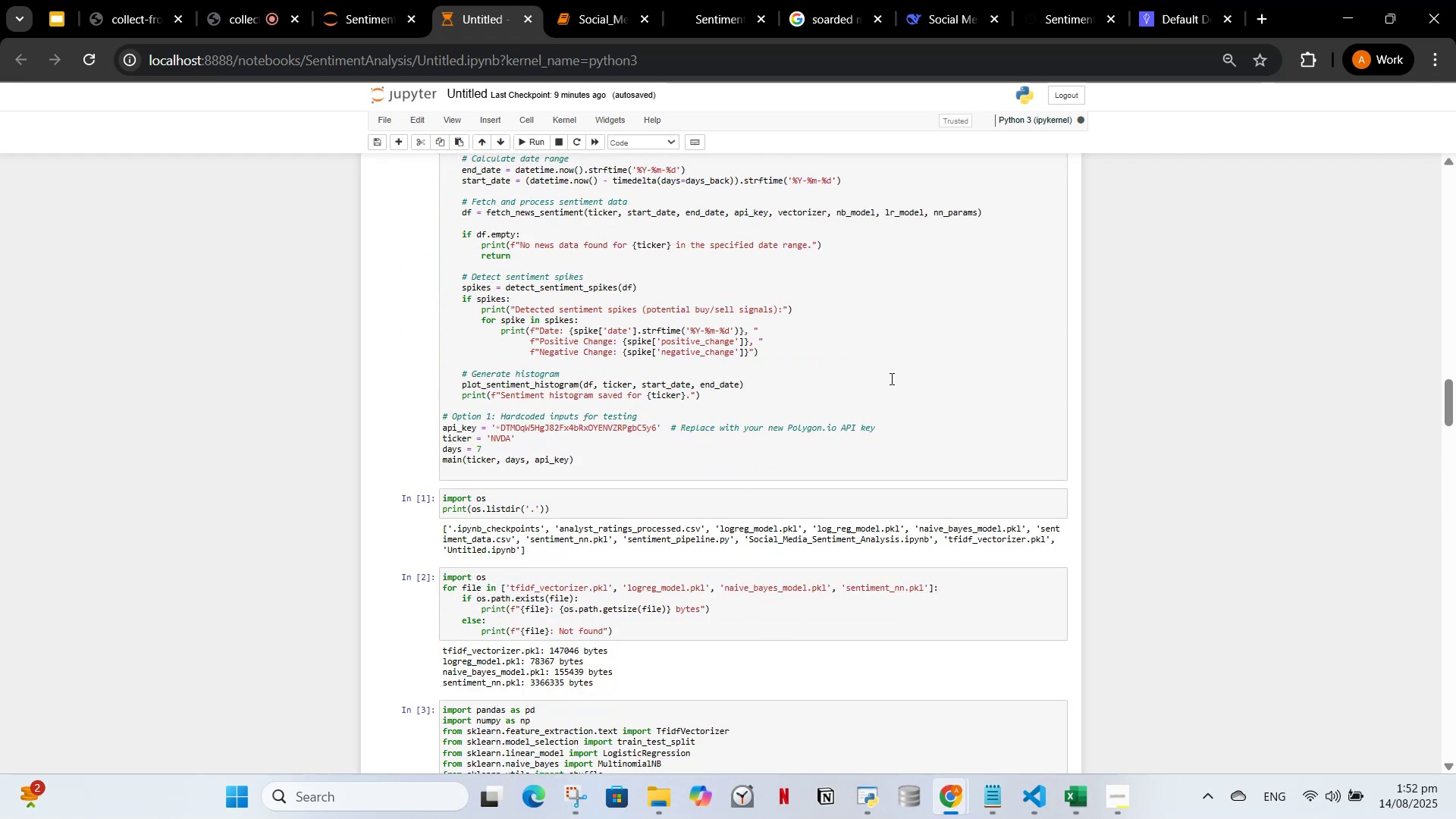 
scroll: coordinate [893, 397], scroll_direction: down, amount: 18.0
 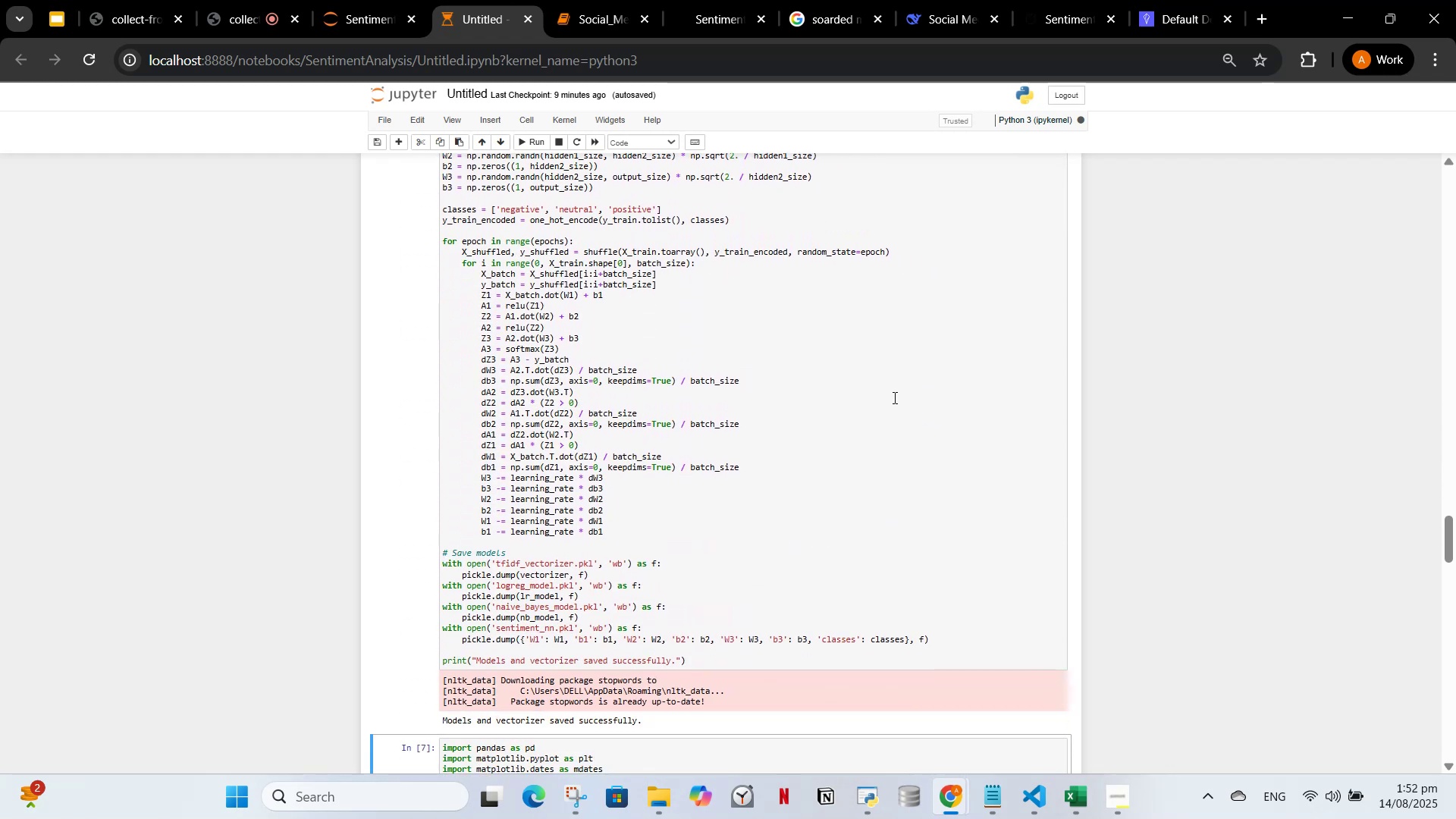 
scroll: coordinate [633, 480], scroll_direction: up, amount: 16.0
 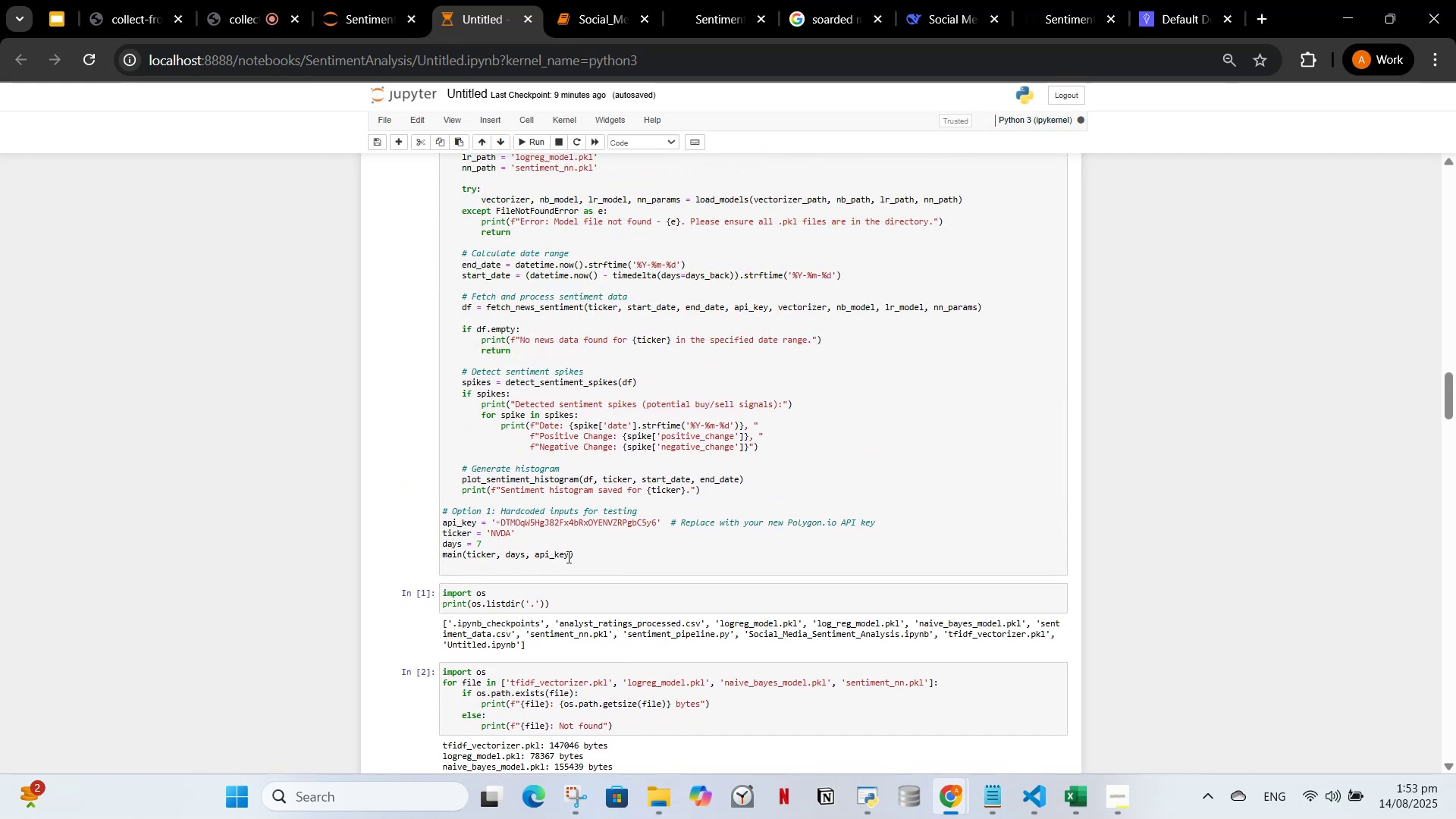 
left_click_drag(start_coordinate=[575, 560], to_coordinate=[431, 127])
 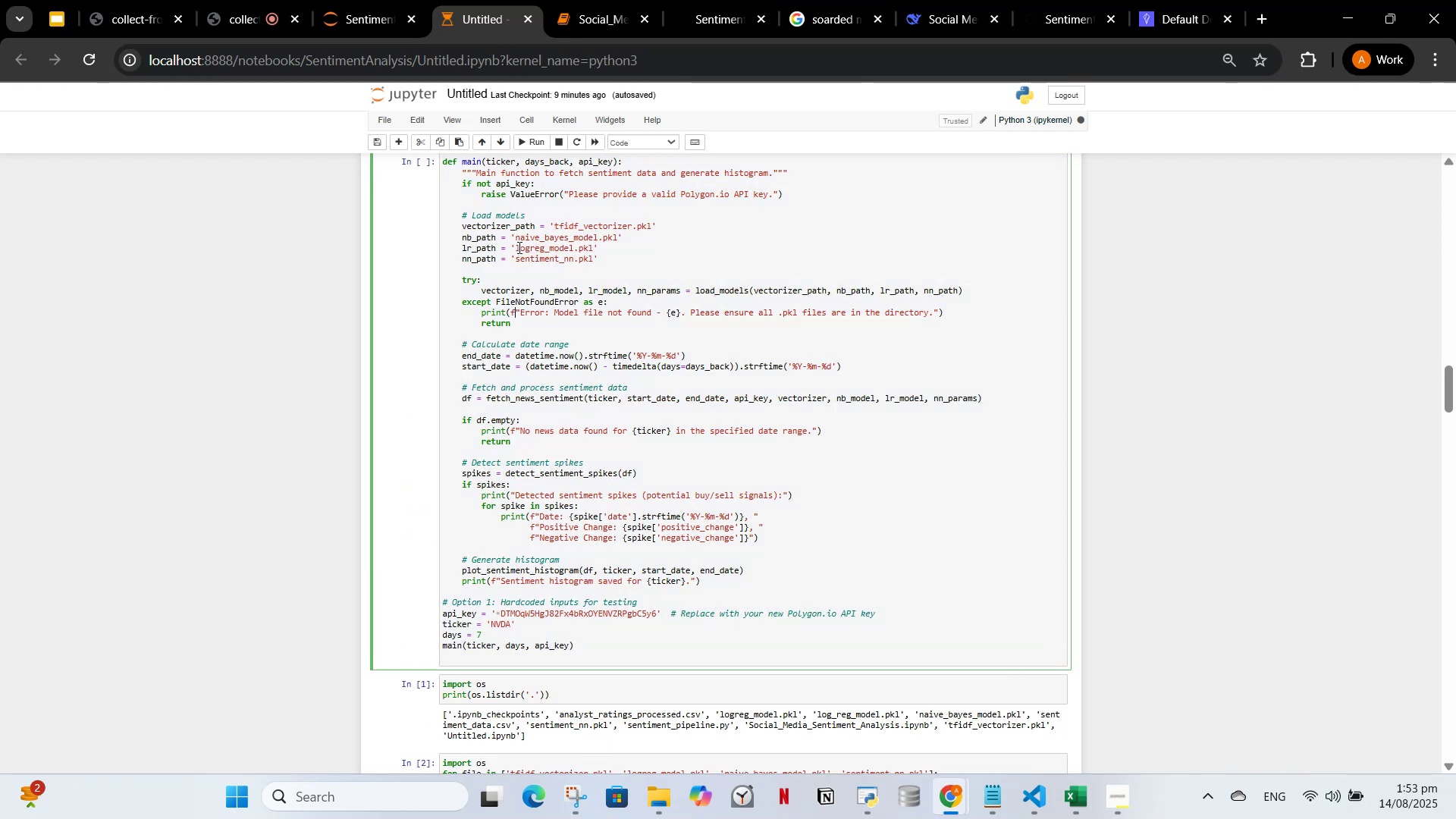 
left_click([514, 219])
 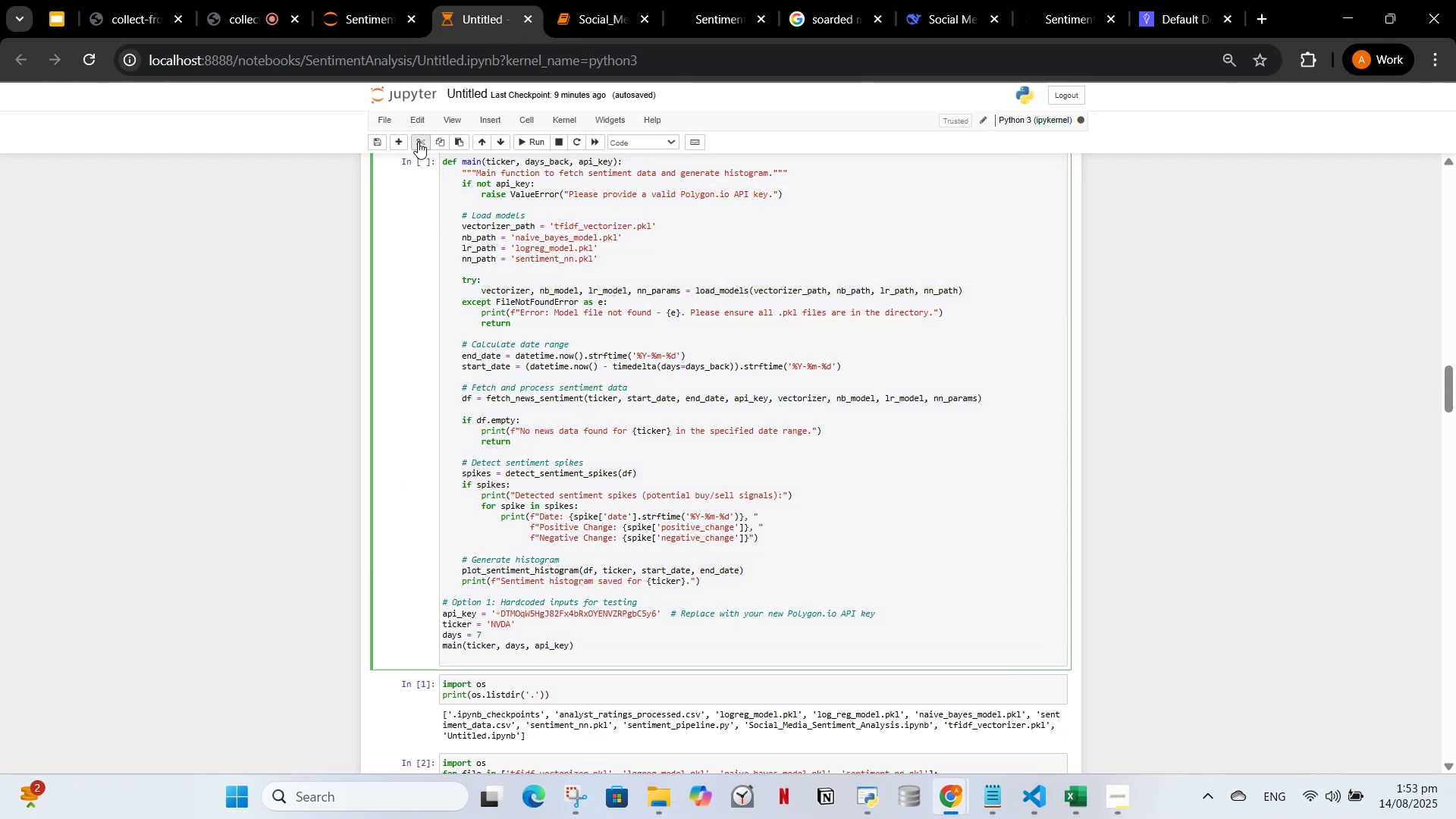 
left_click([418, 142])
 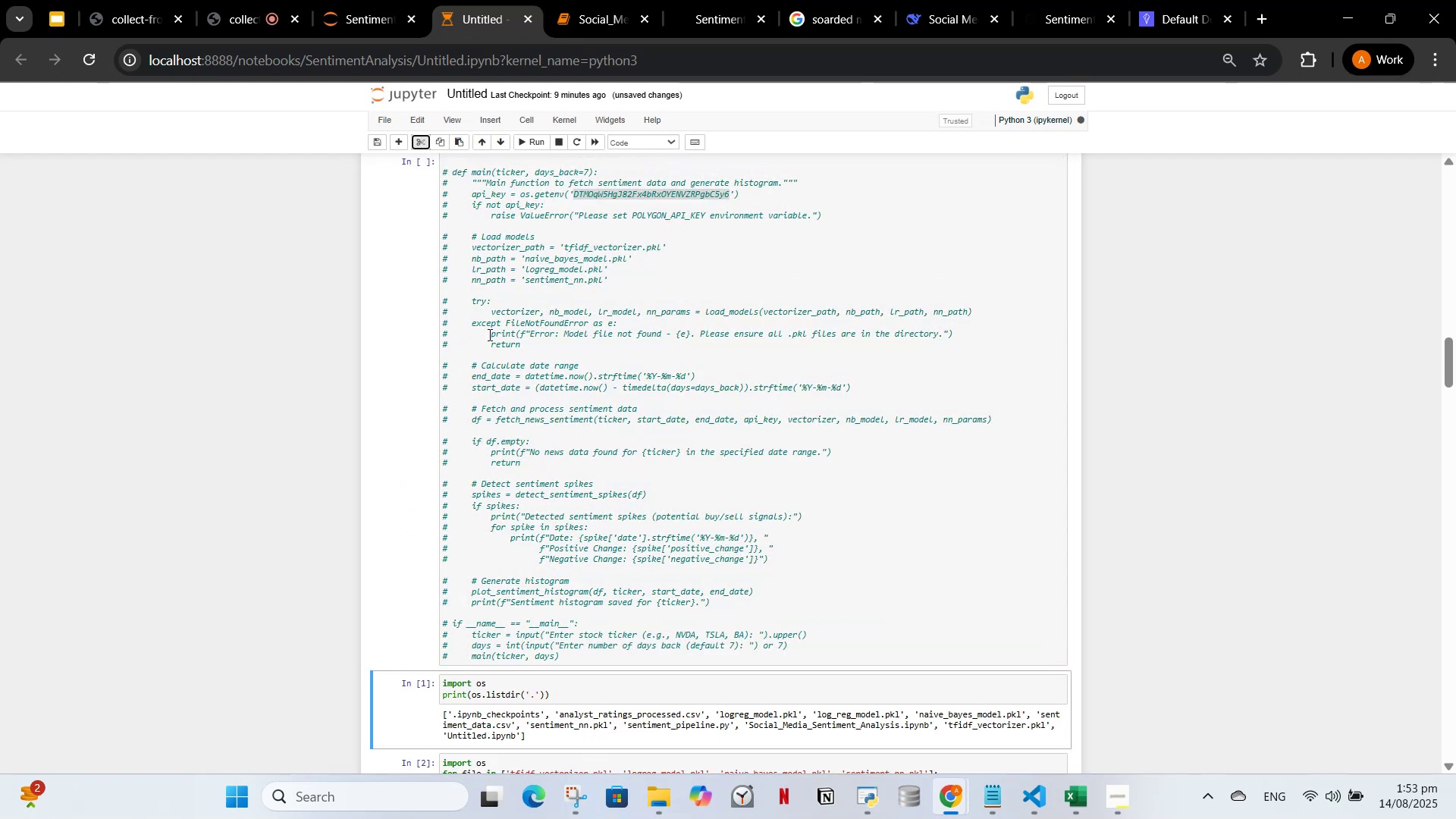 
scroll: coordinate [575, 388], scroll_direction: up, amount: 1.0
 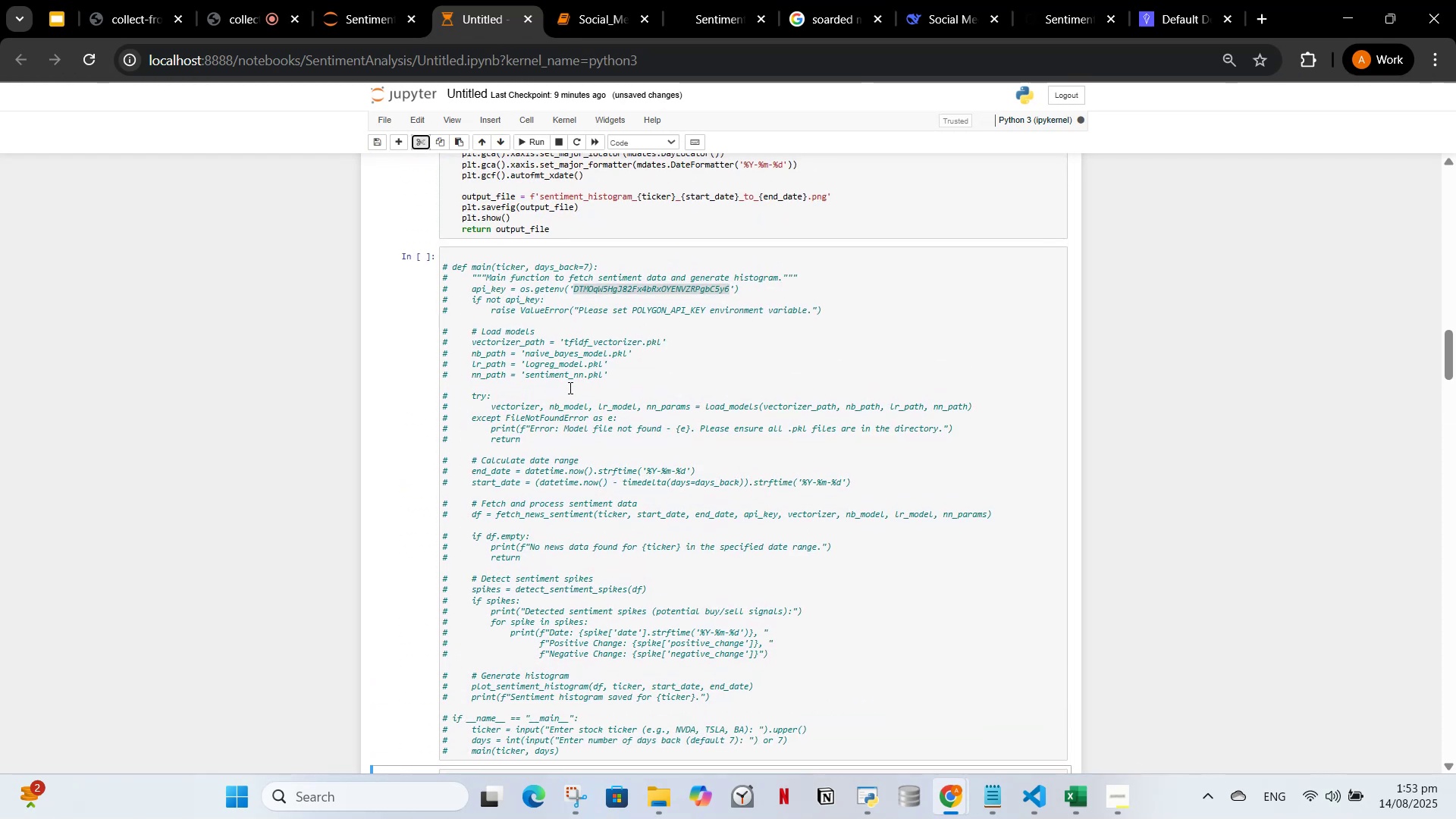 
left_click([569, 388])
 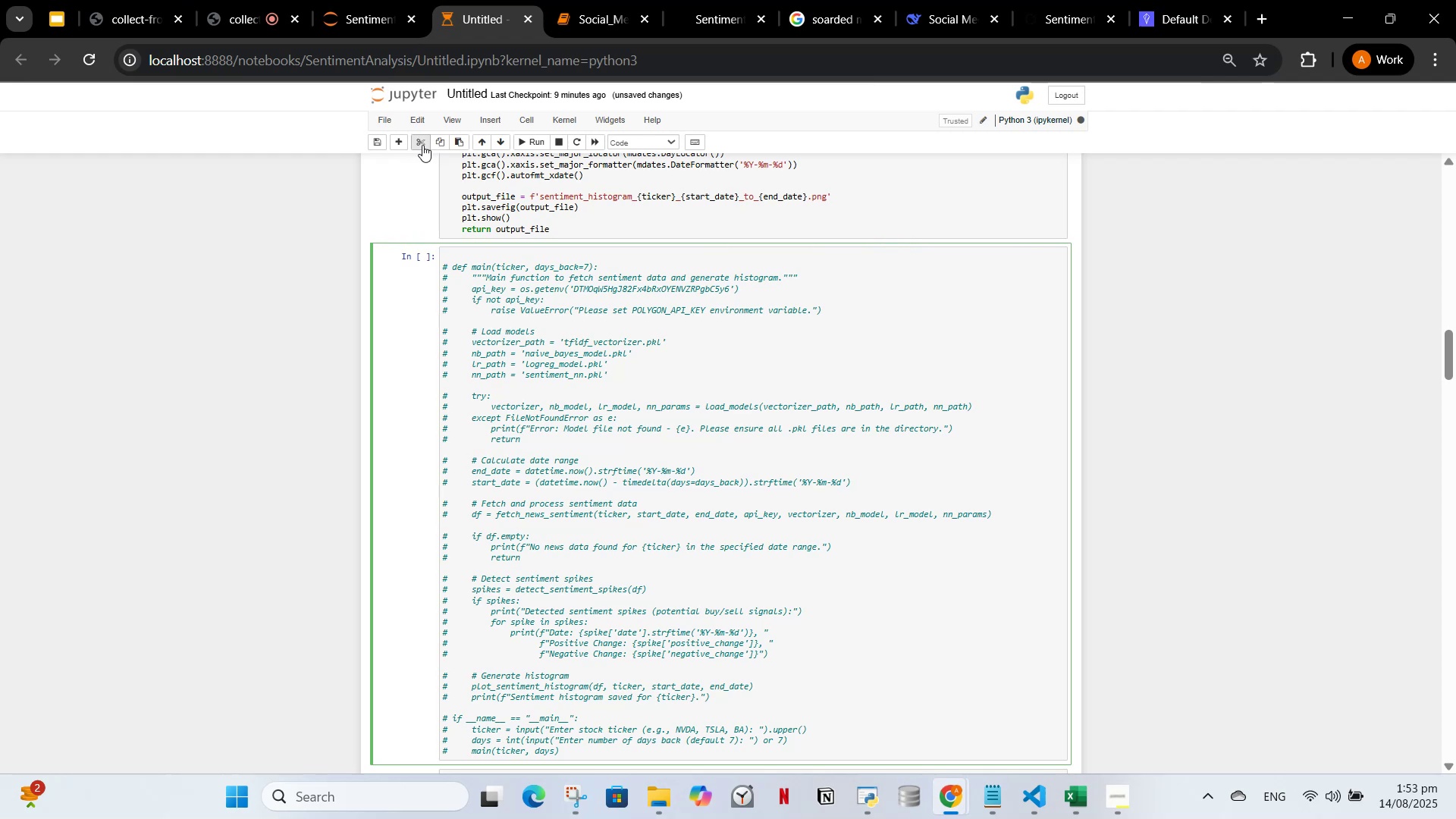 
left_click([422, 145])
 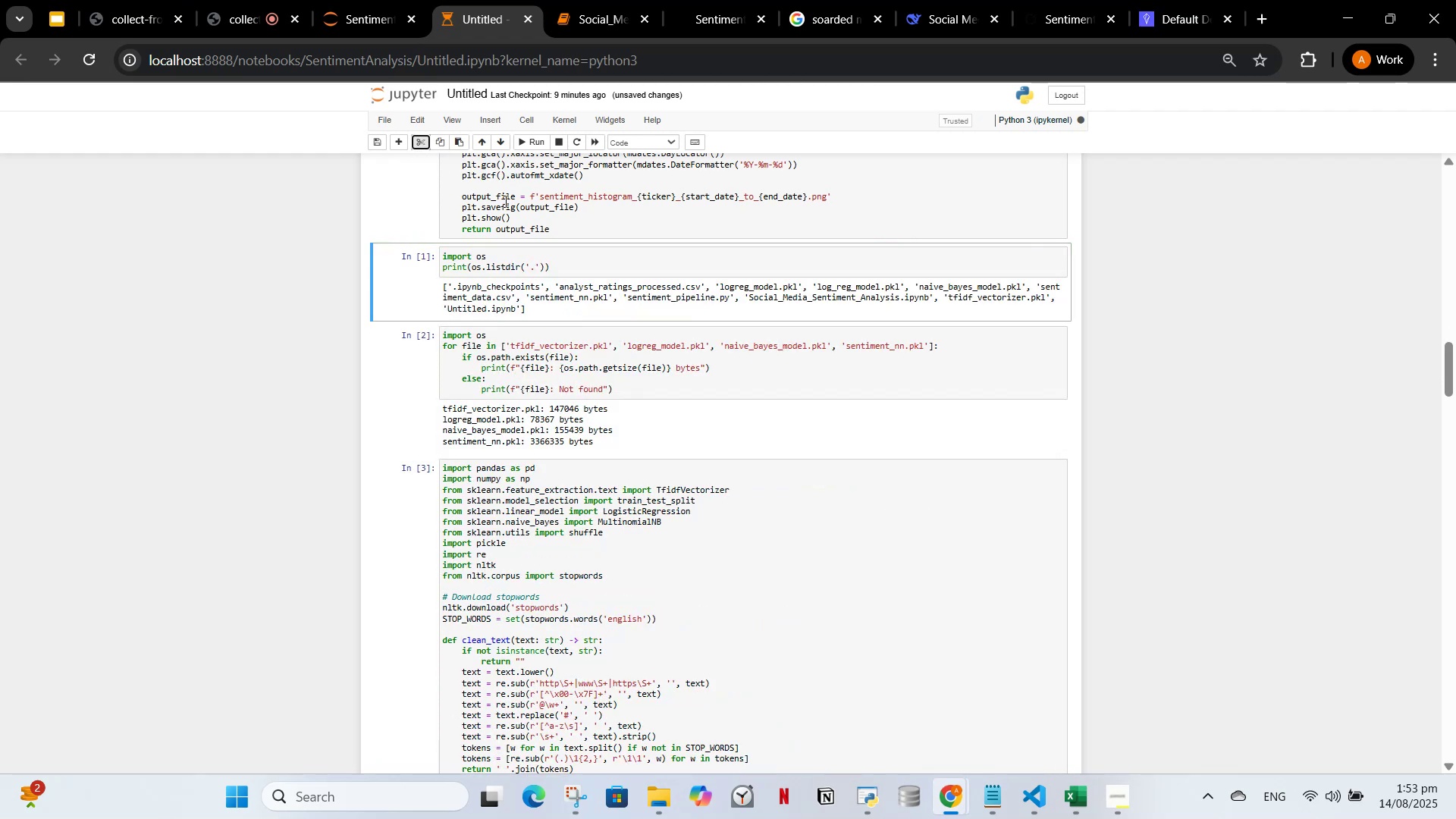 
left_click([504, 201])
 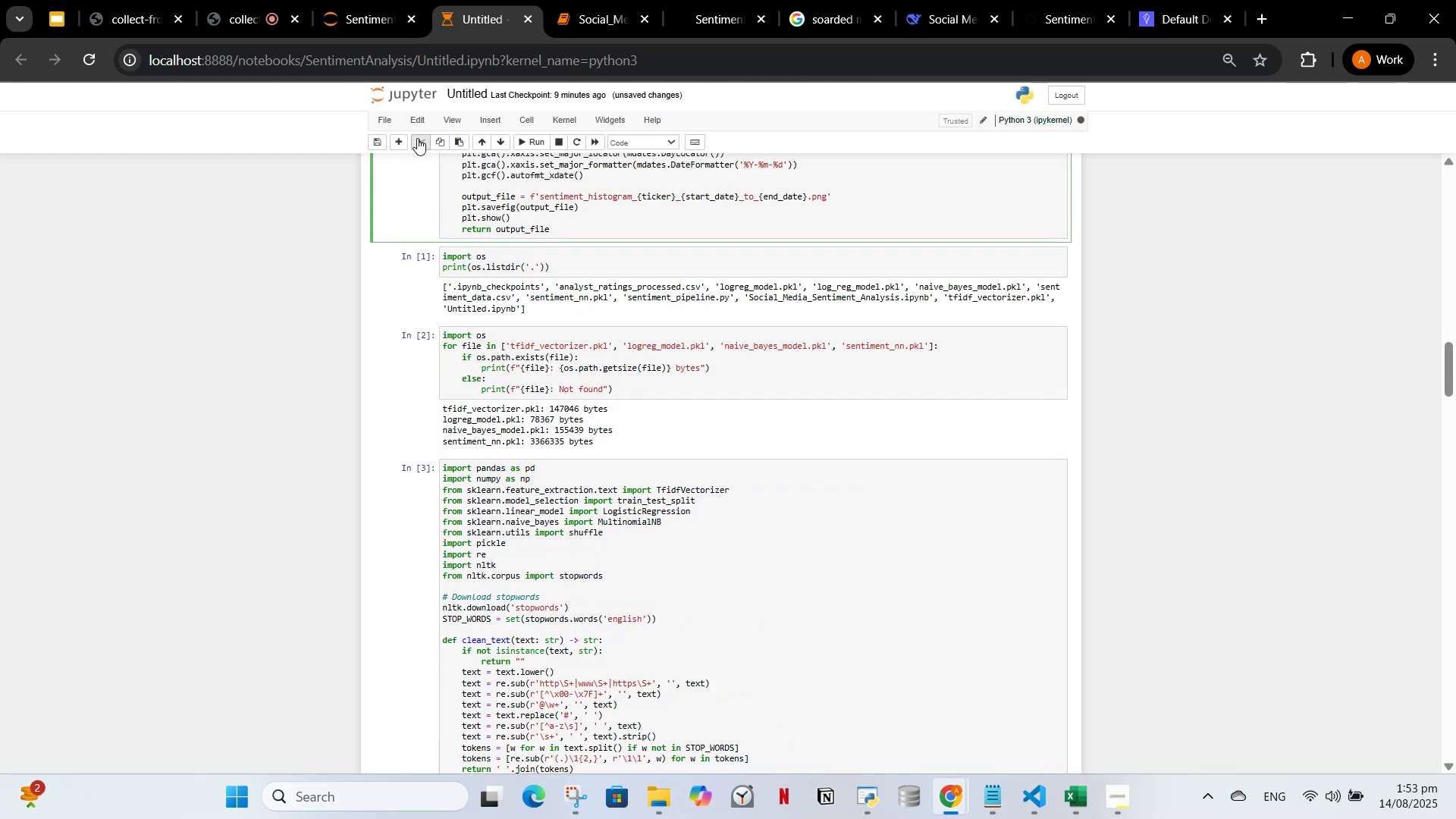 
left_click([417, 138])
 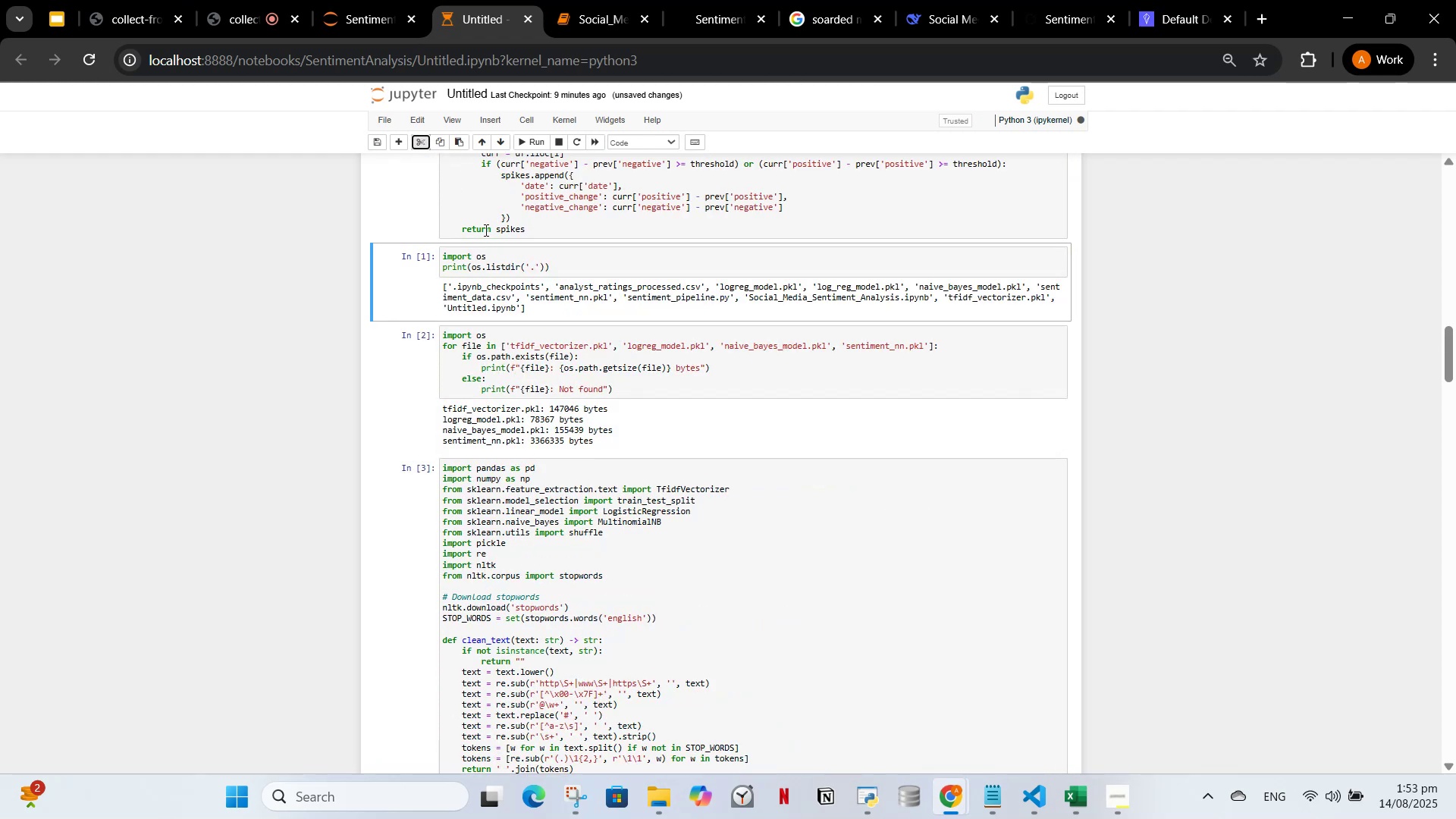 
left_click([492, 209])
 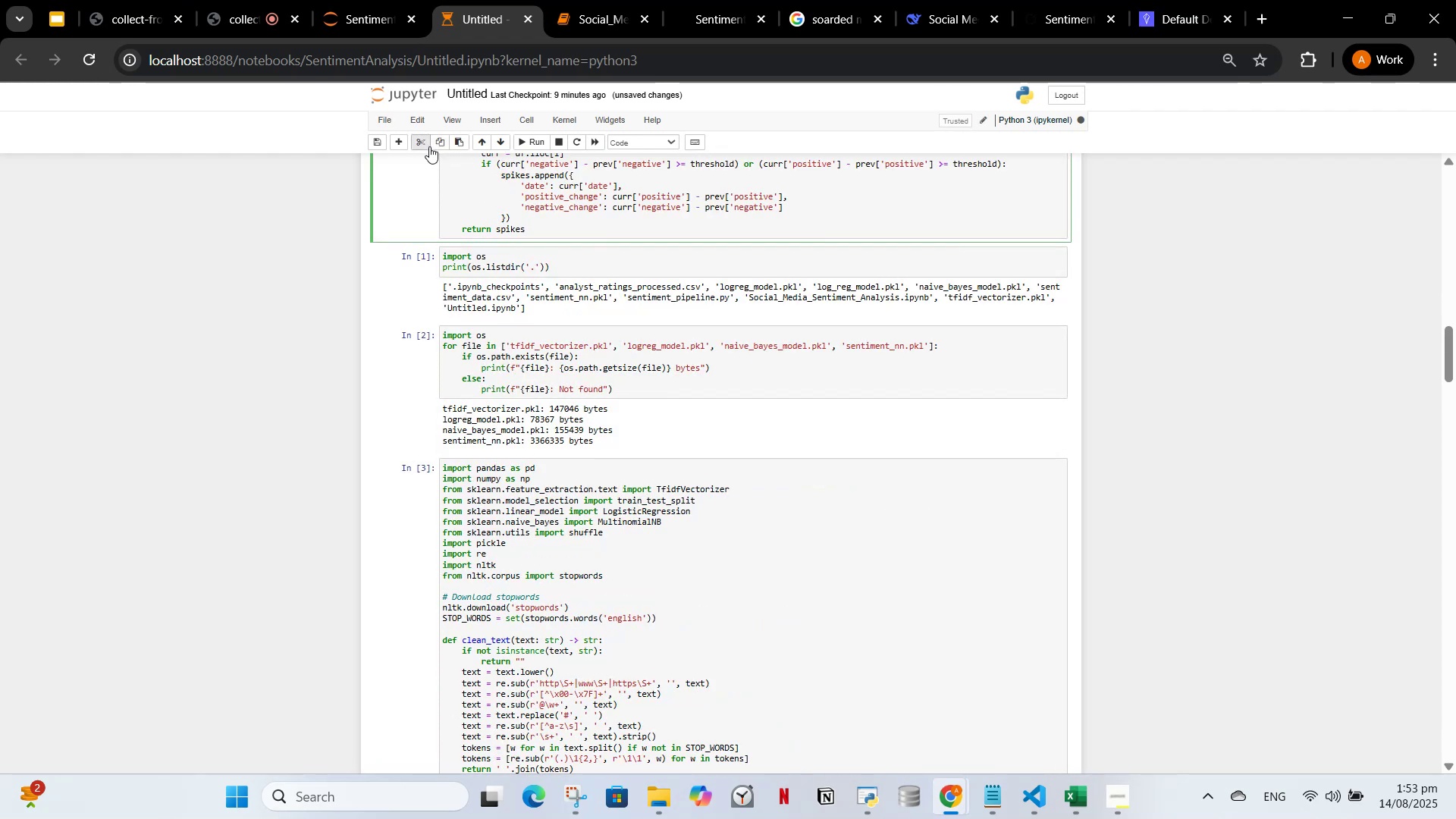 
left_click([427, 146])
 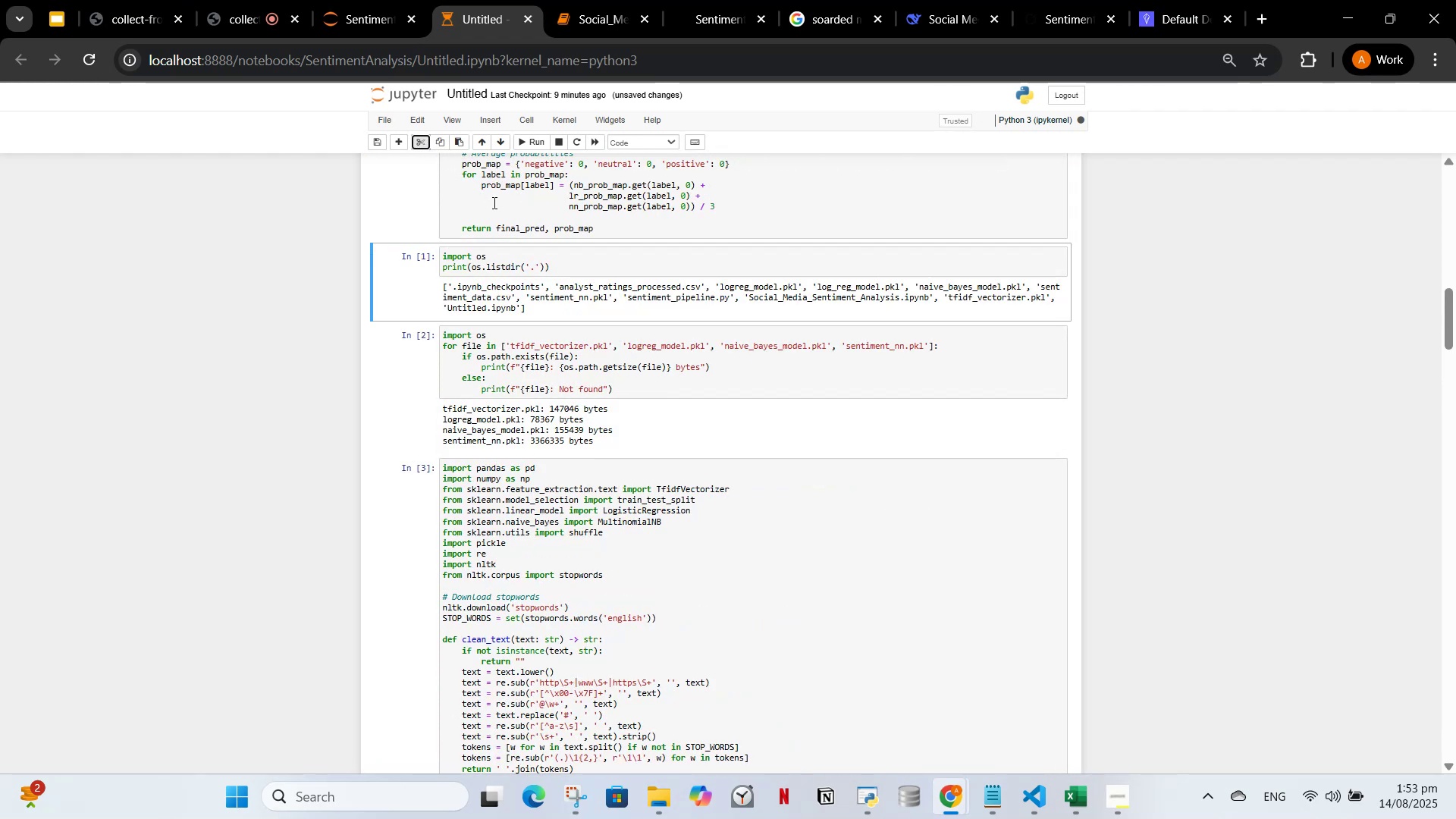 
left_click([493, 202])
 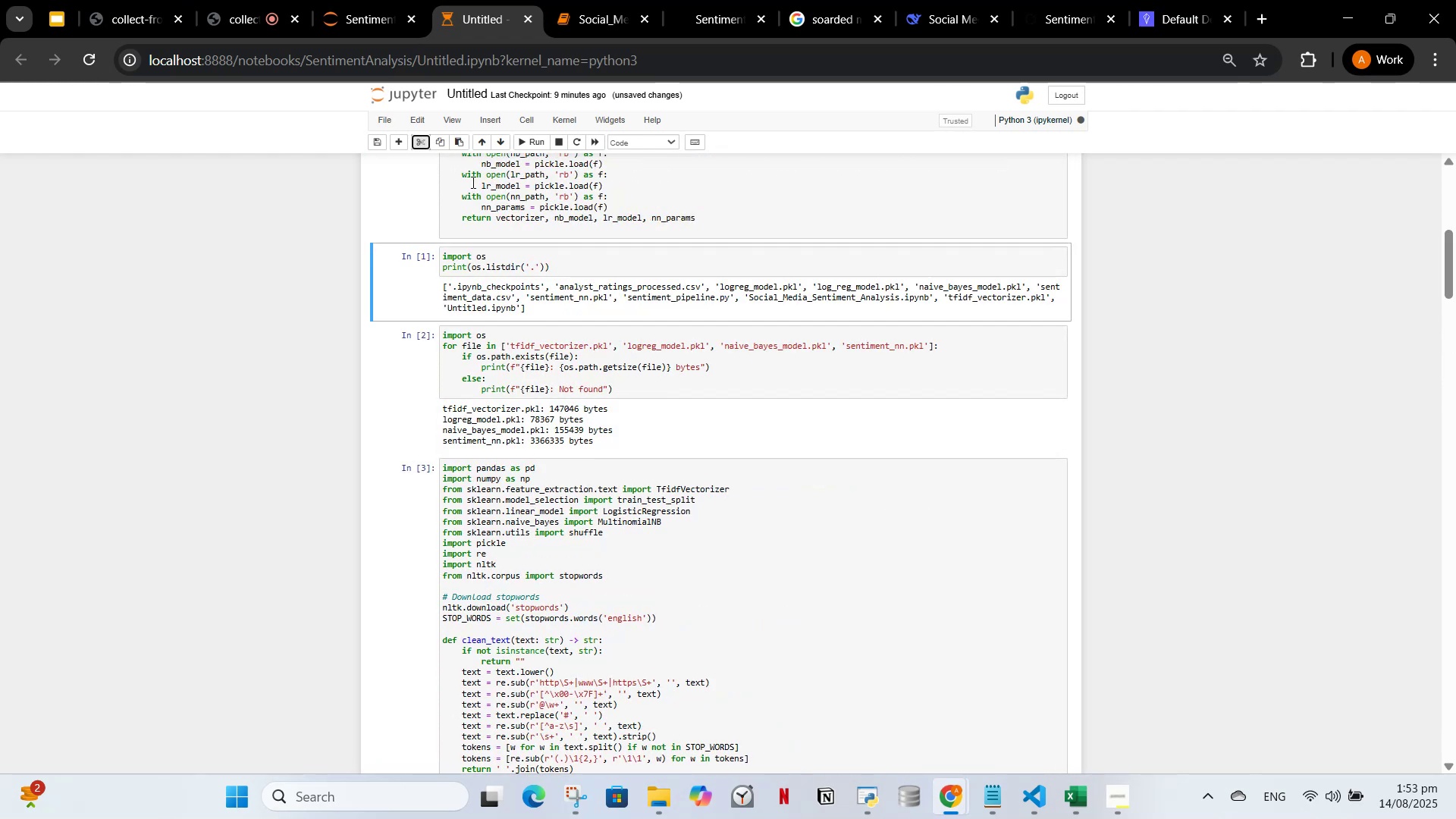 
double_click([508, 210])
 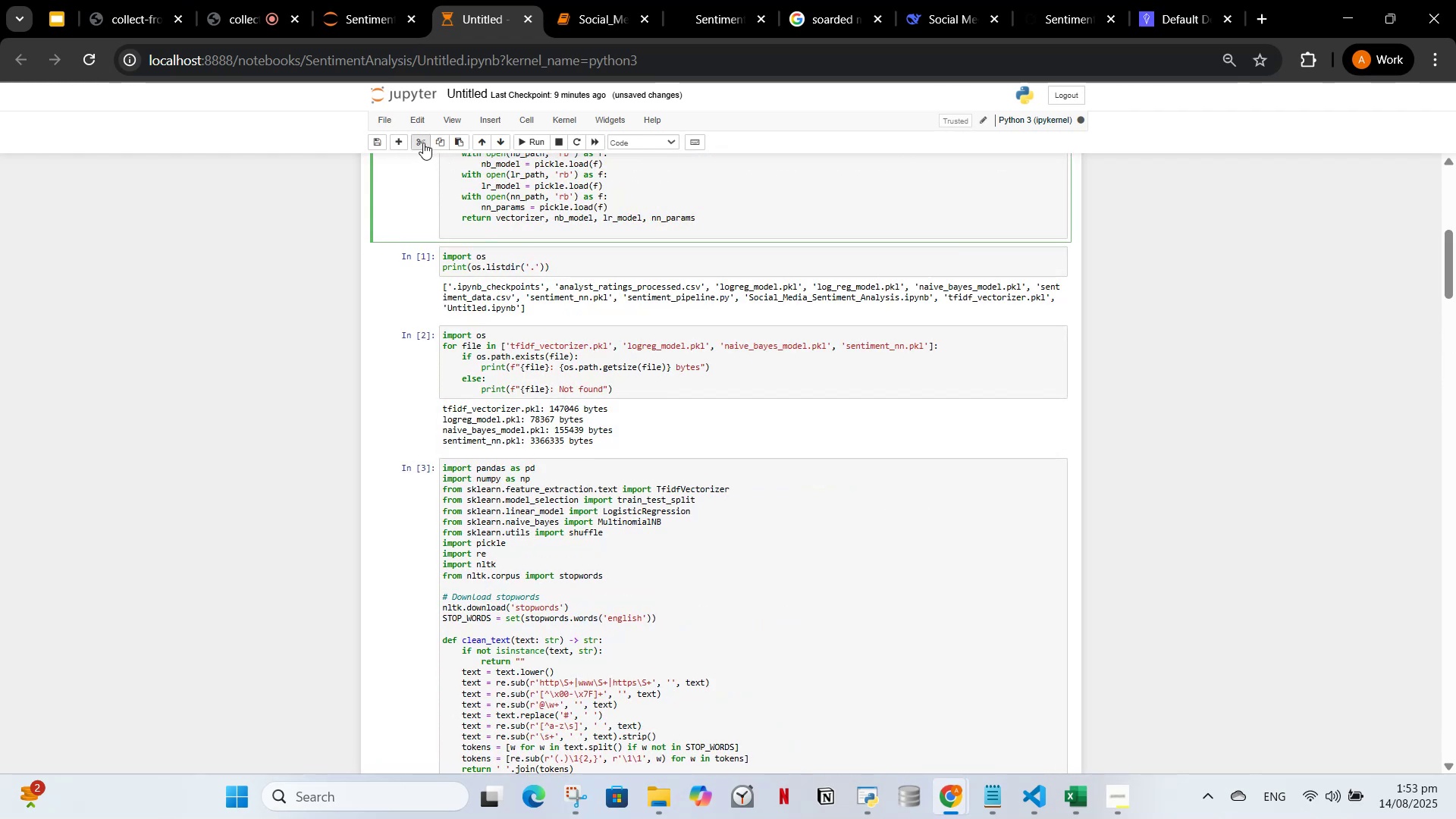 
left_click([423, 143])
 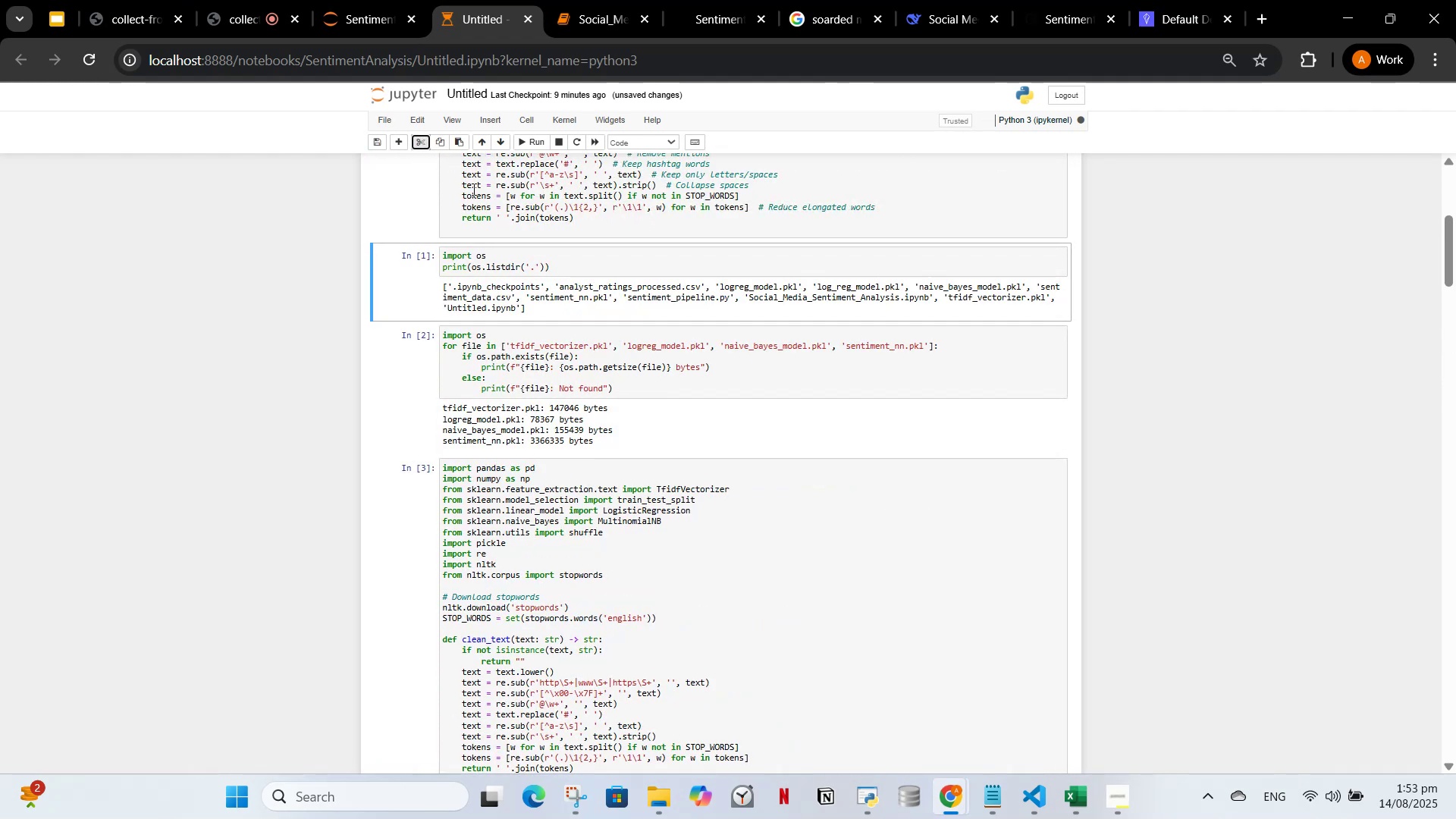 
left_click([472, 189])
 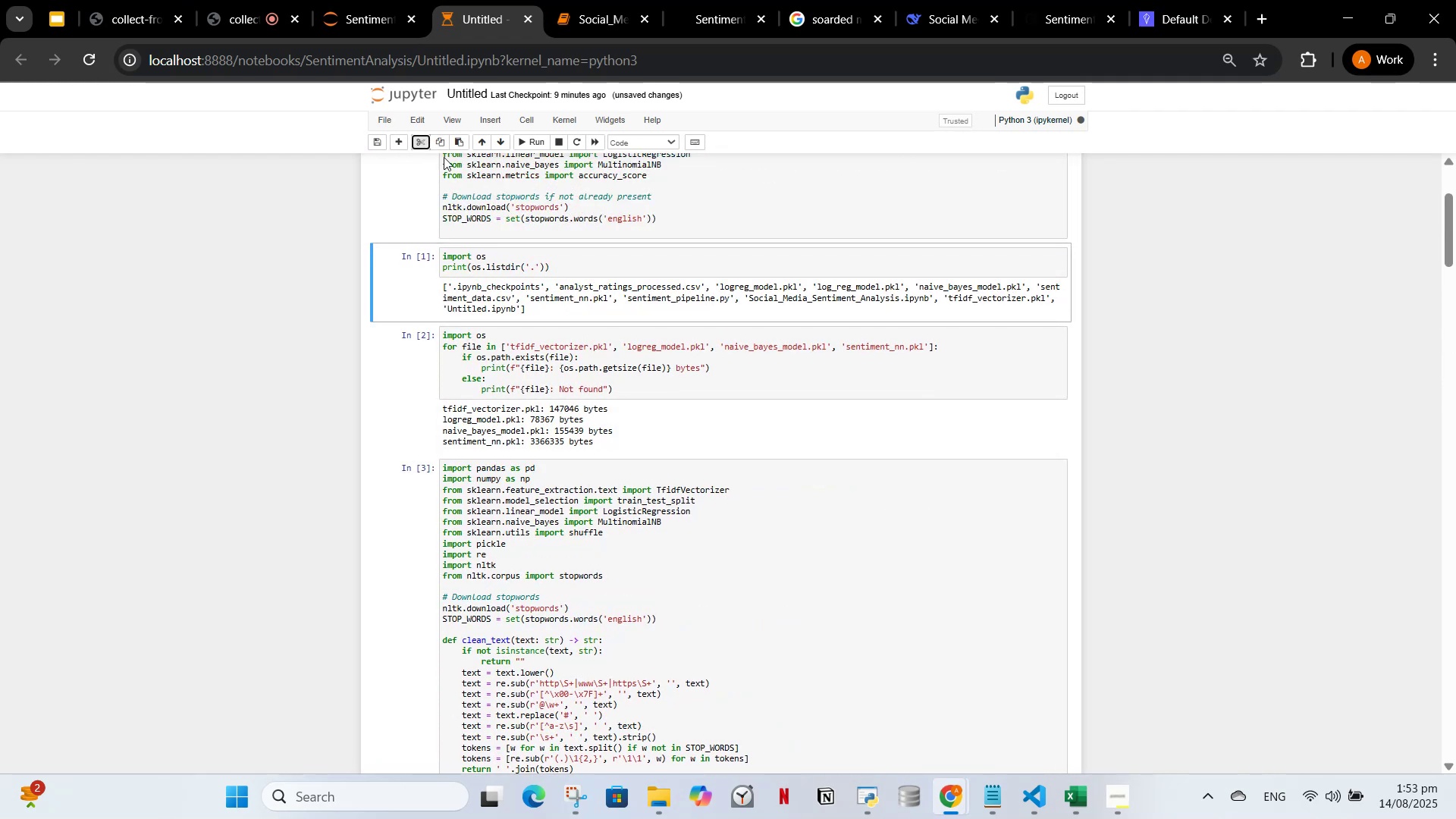 
left_click([466, 201])
 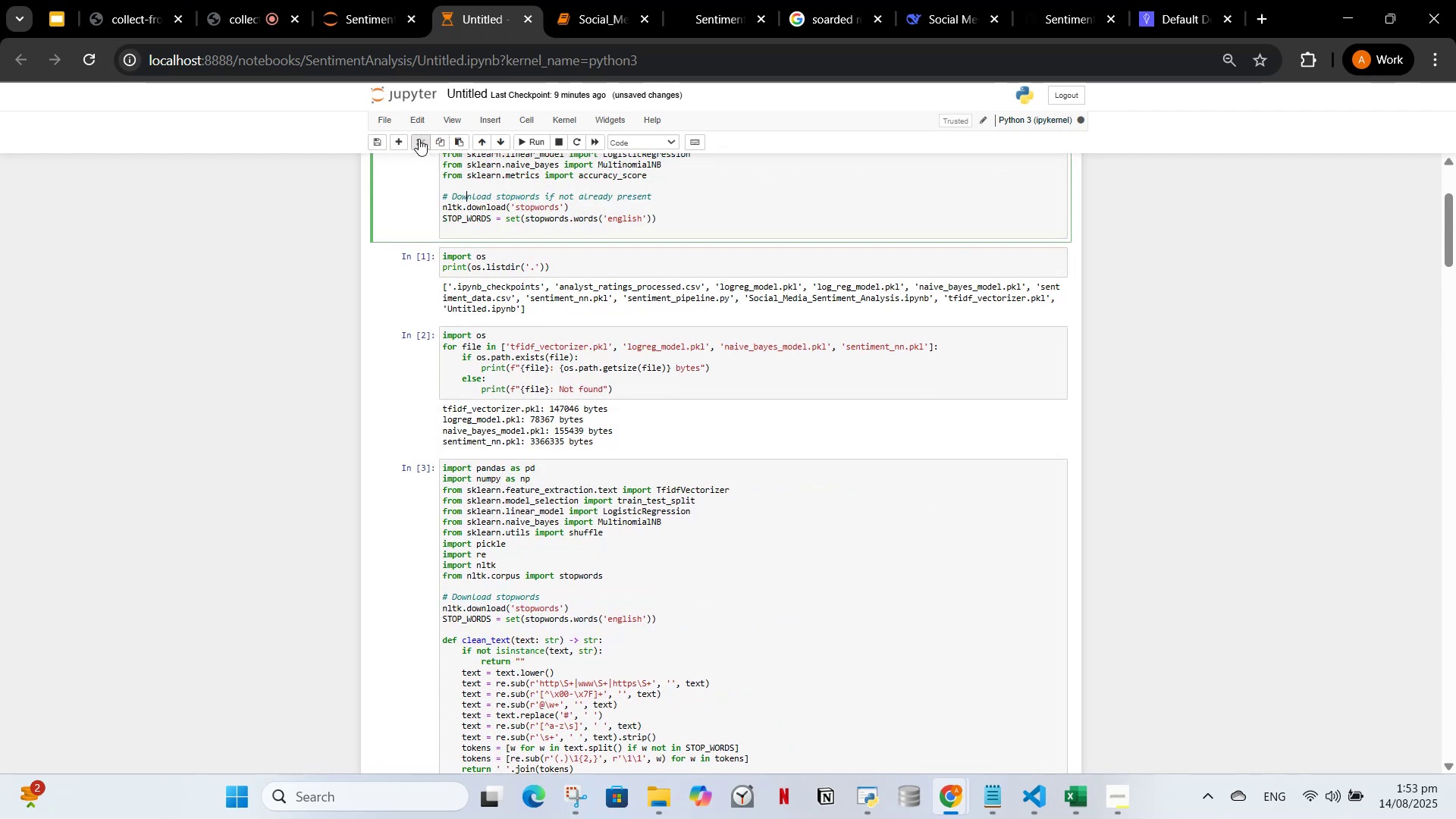 
left_click([419, 139])
 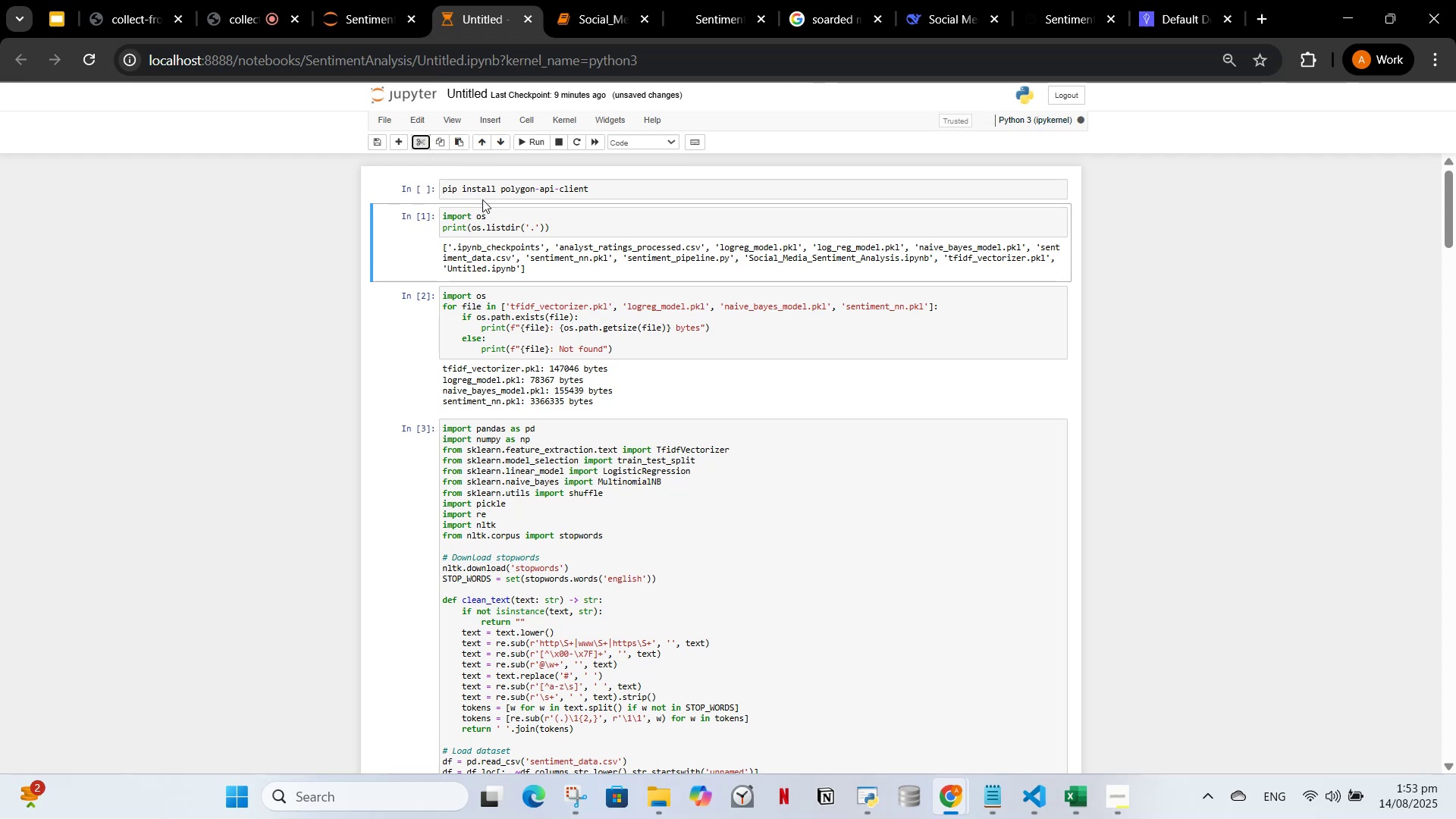 
left_click([477, 183])
 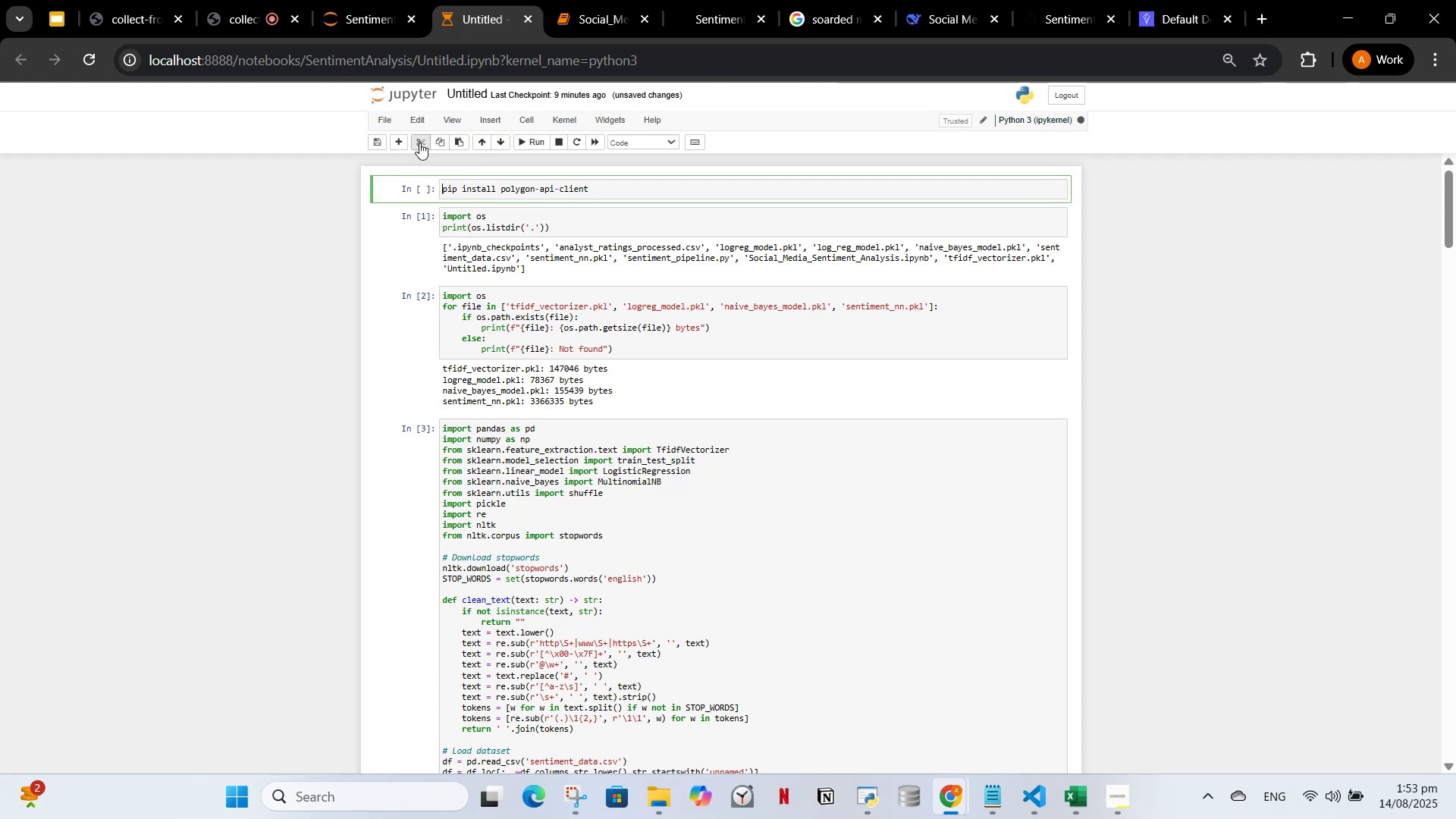 
wait(5.77)
 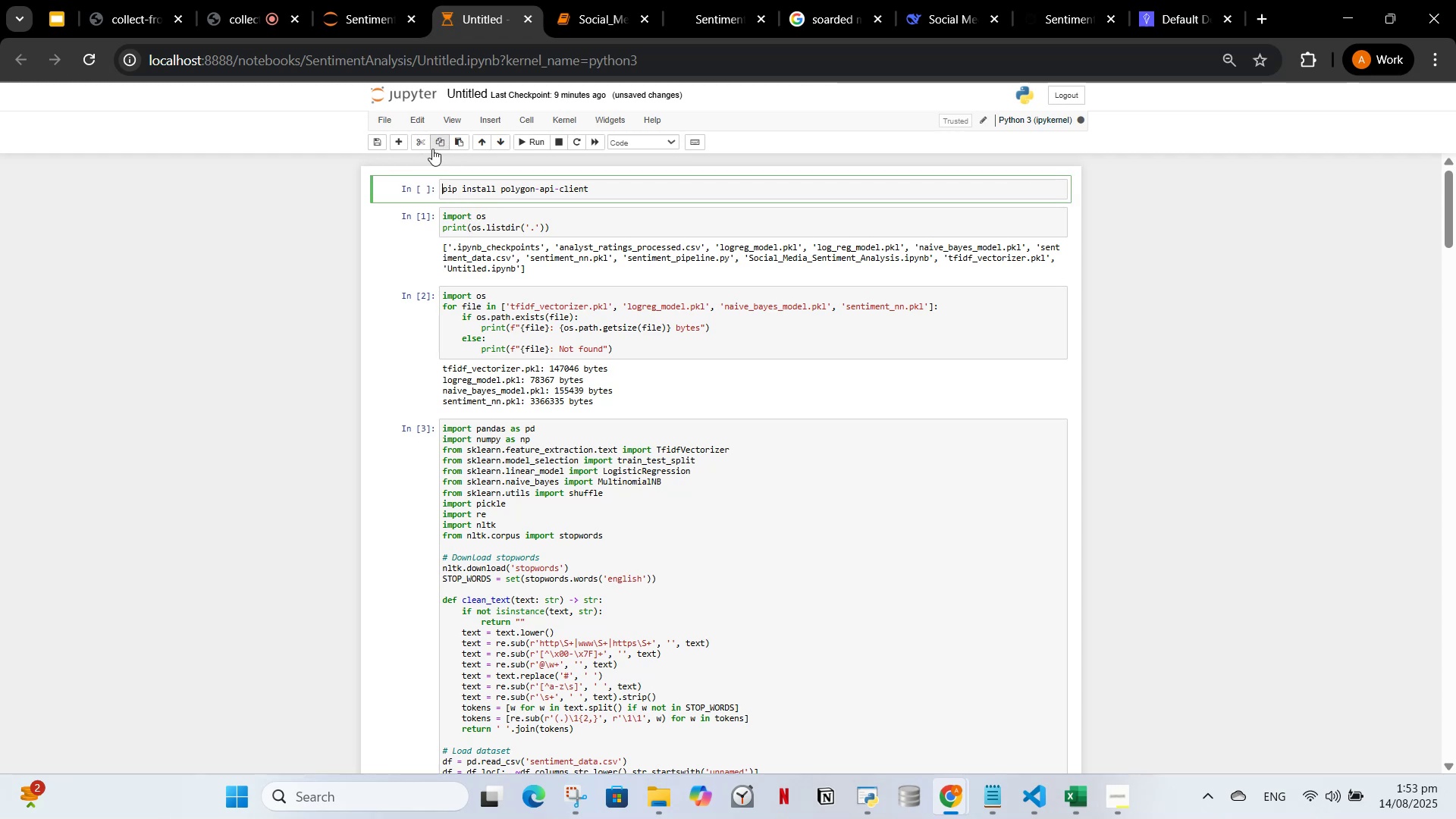 
left_click([601, 196])
 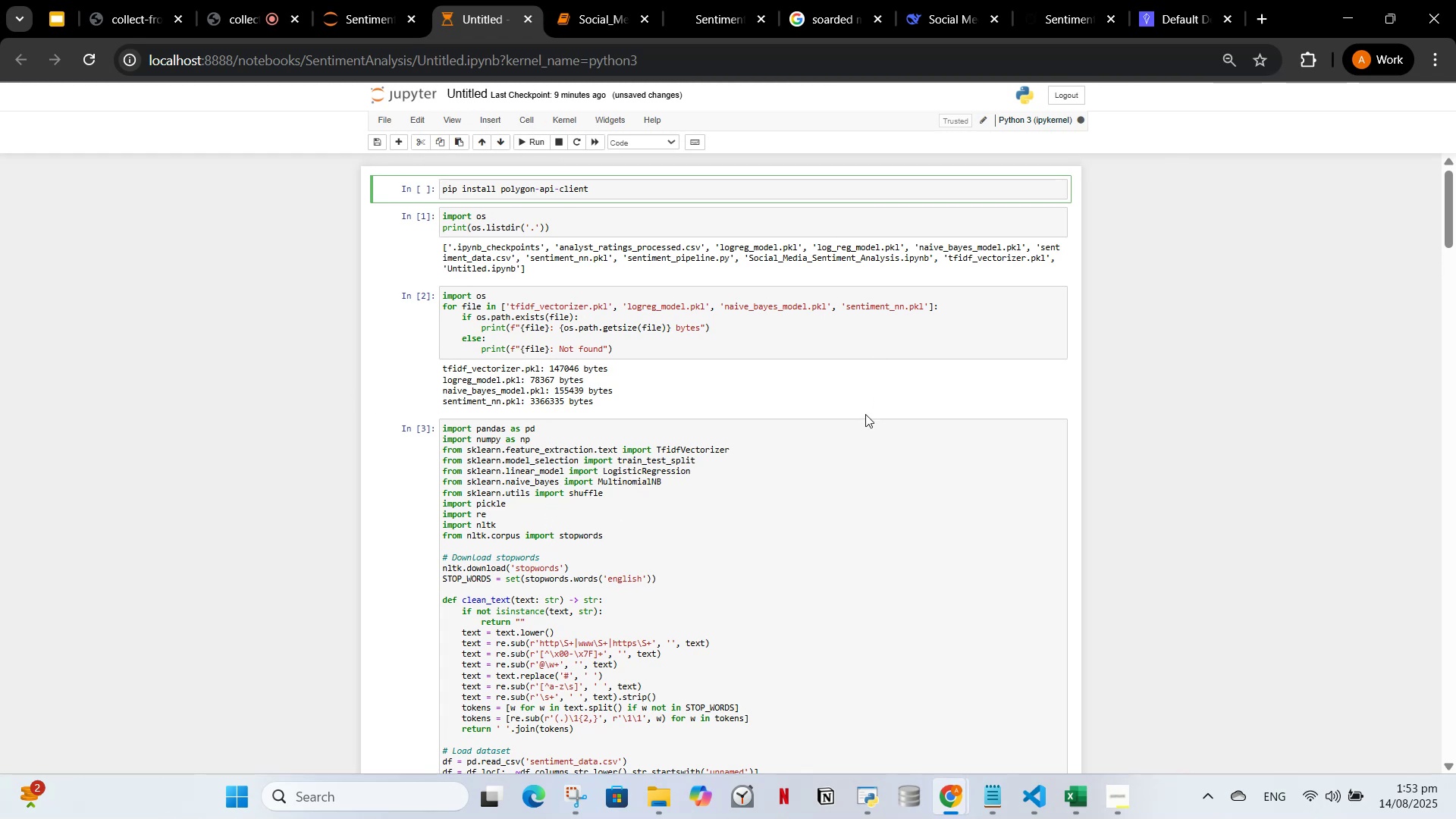 
wait(16.44)
 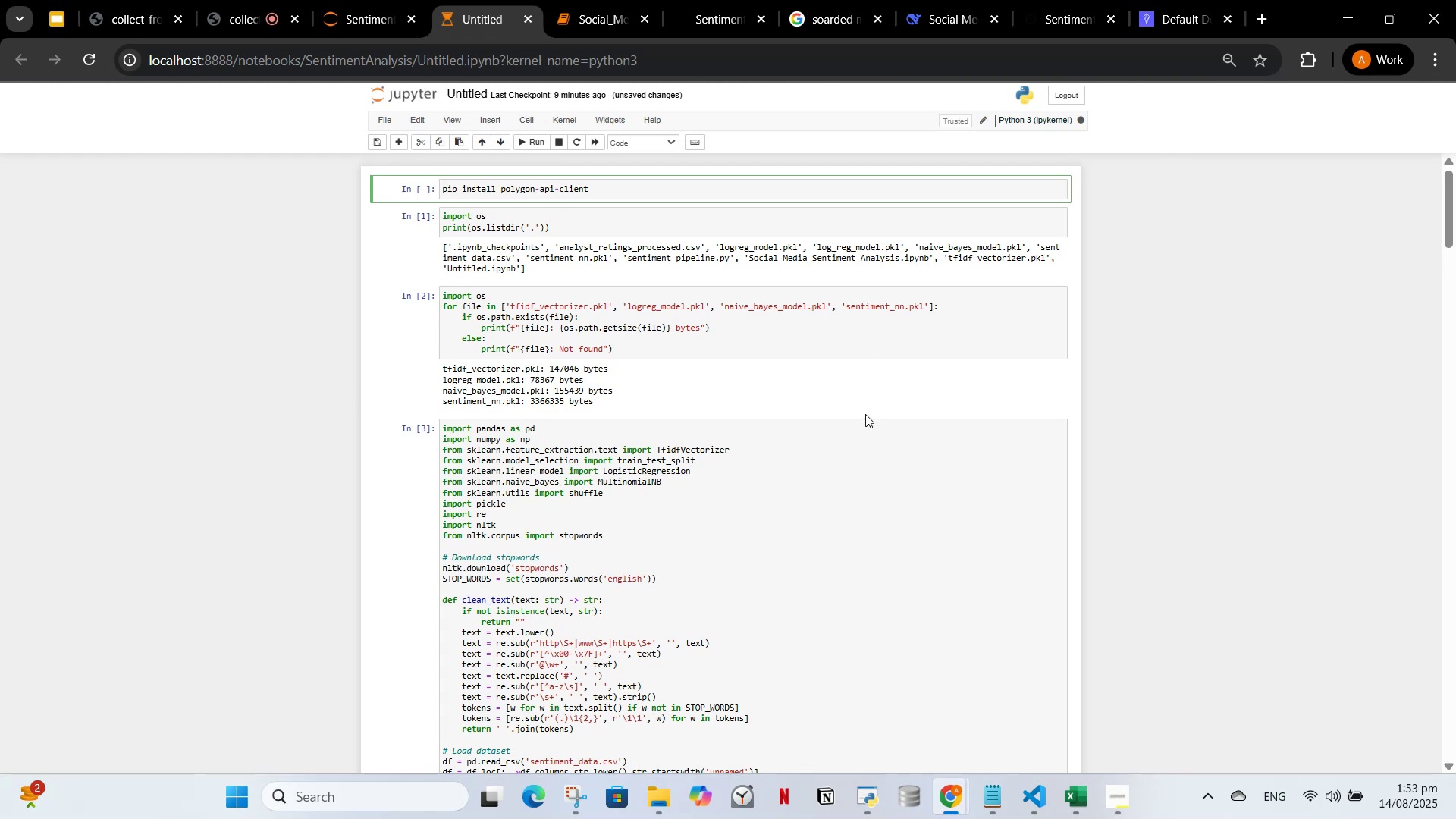 
left_click([1232, 57])
 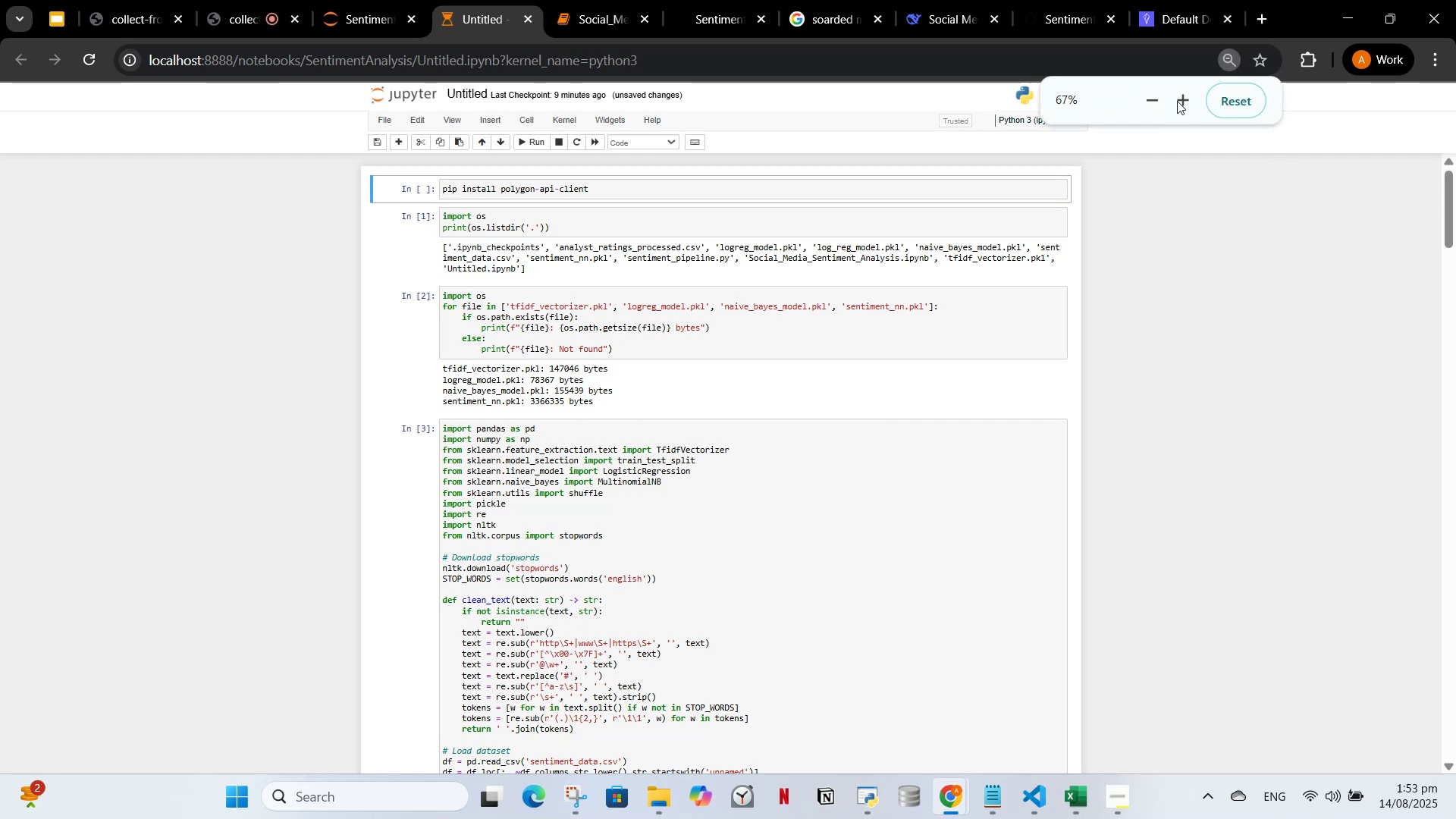 
double_click([1184, 97])
 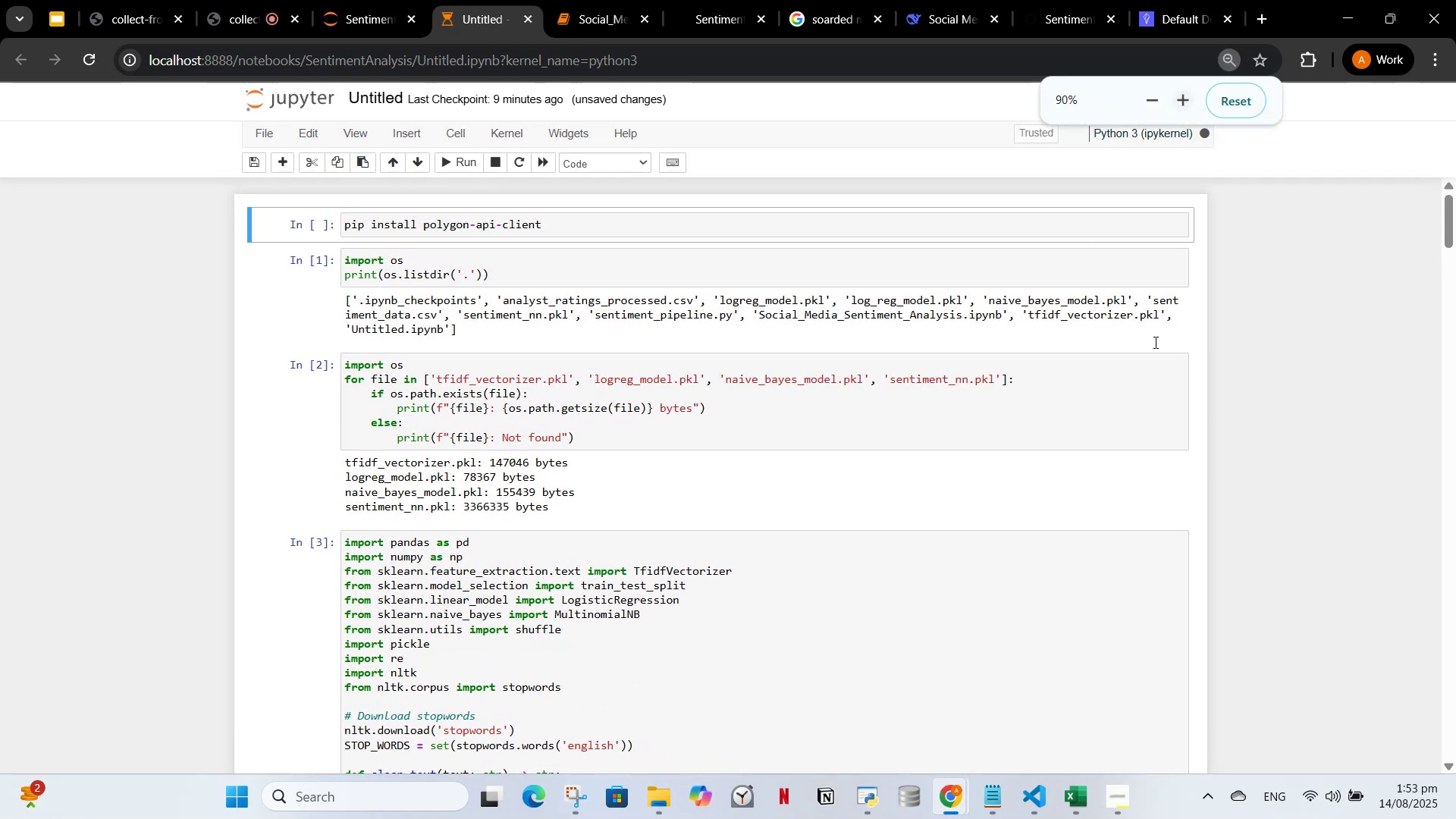 
left_click([1288, 457])
 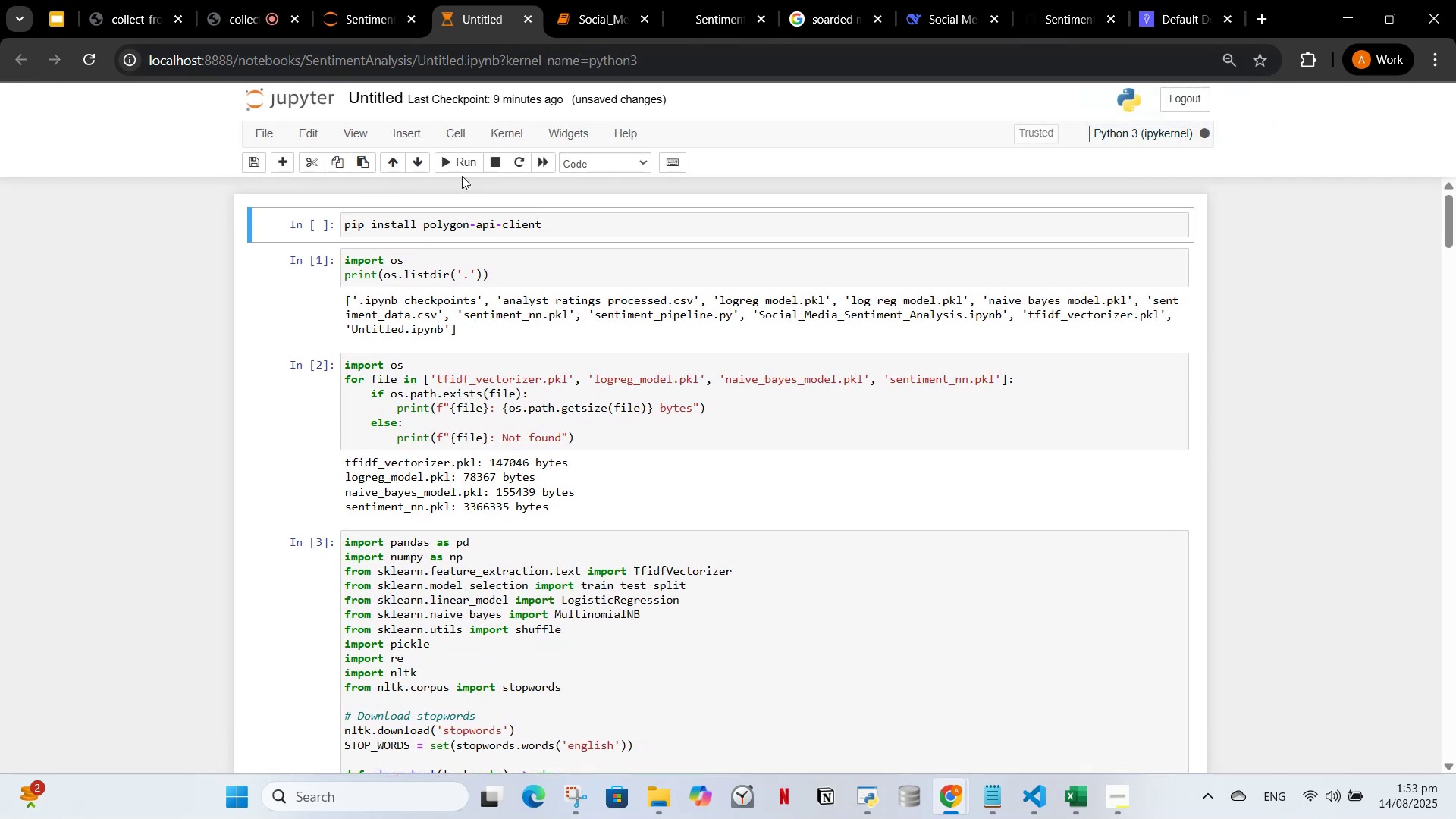 
left_click([458, 157])
 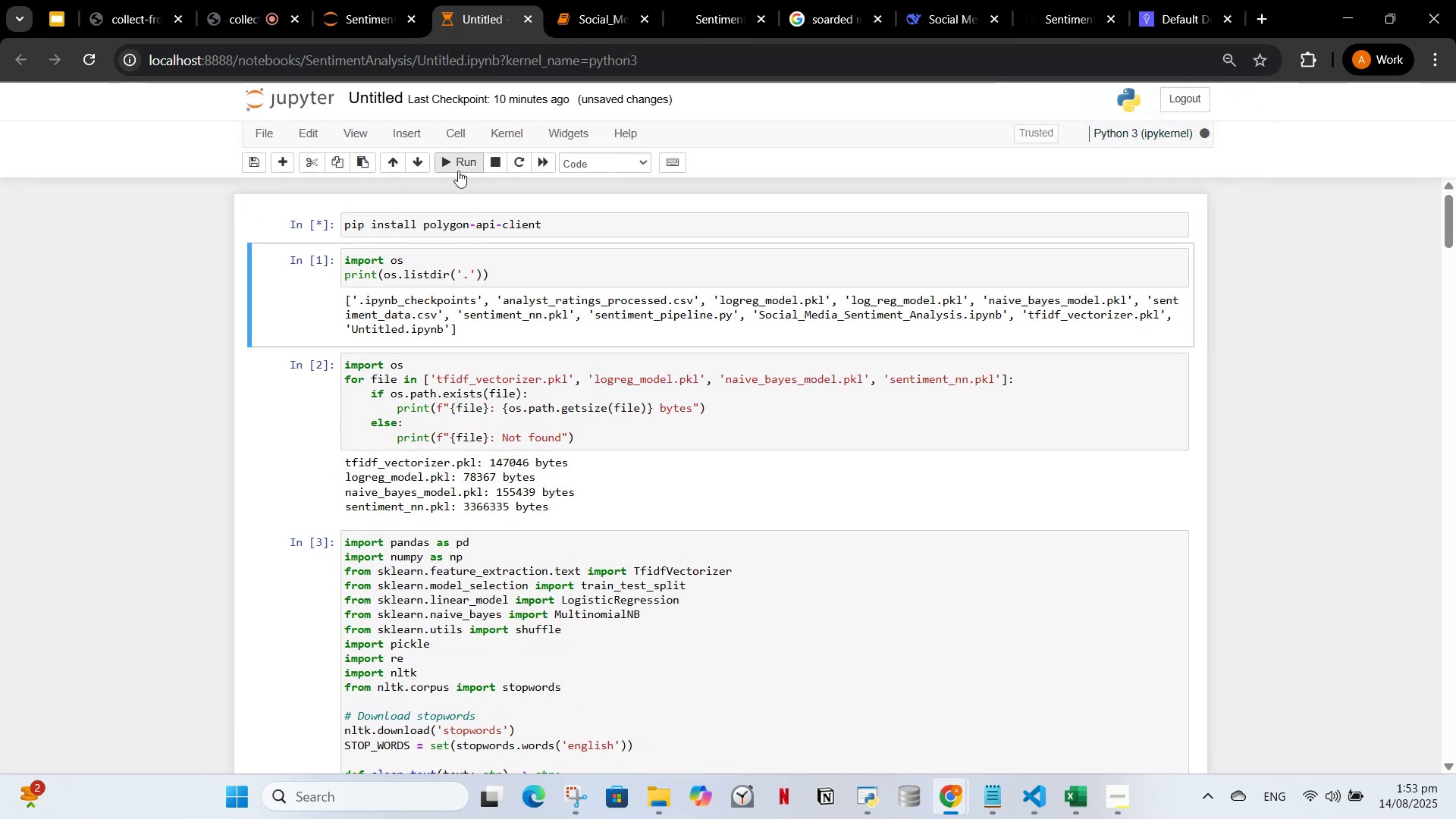 
left_click([456, 158])
 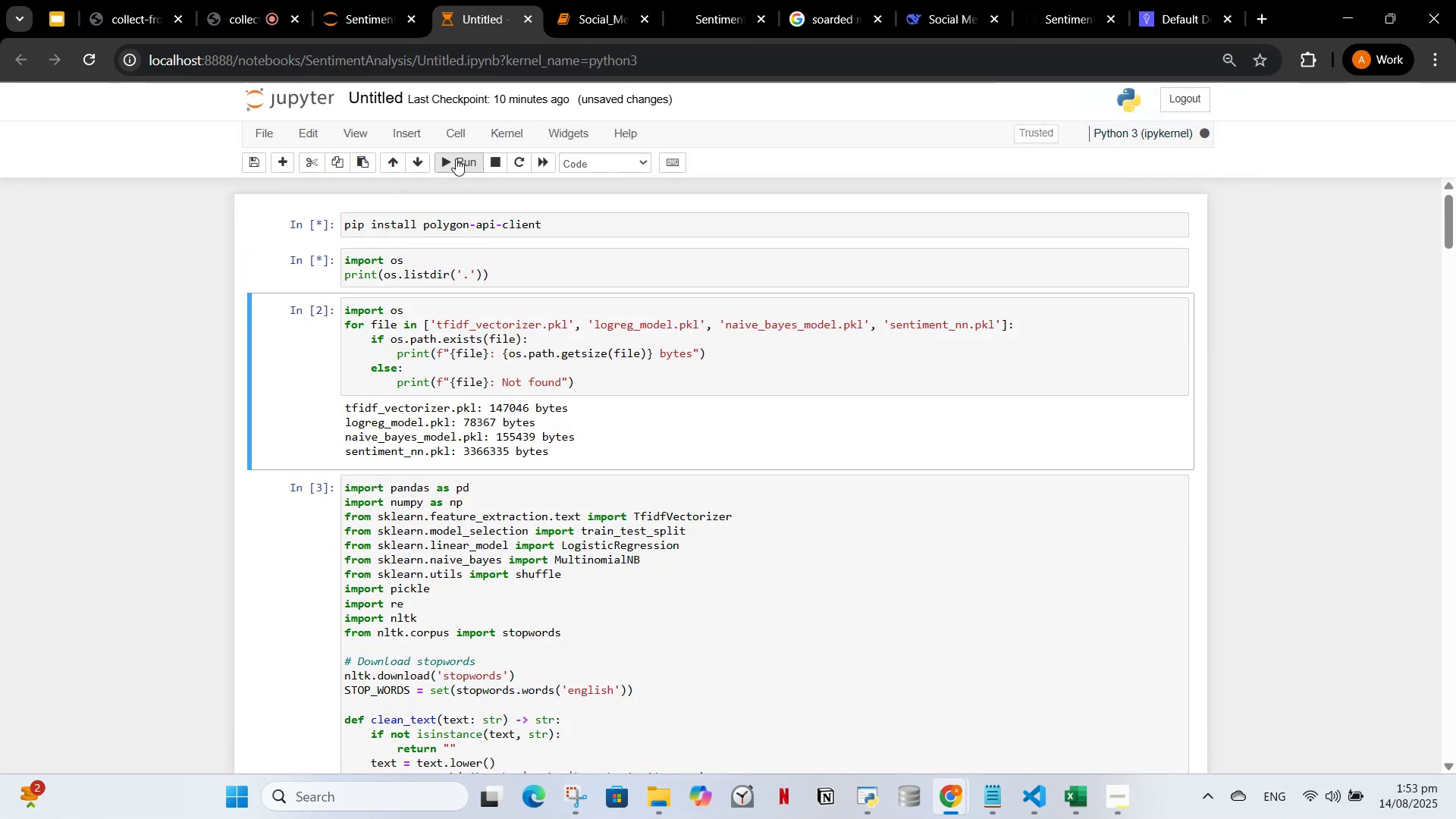 
left_click([456, 158])
 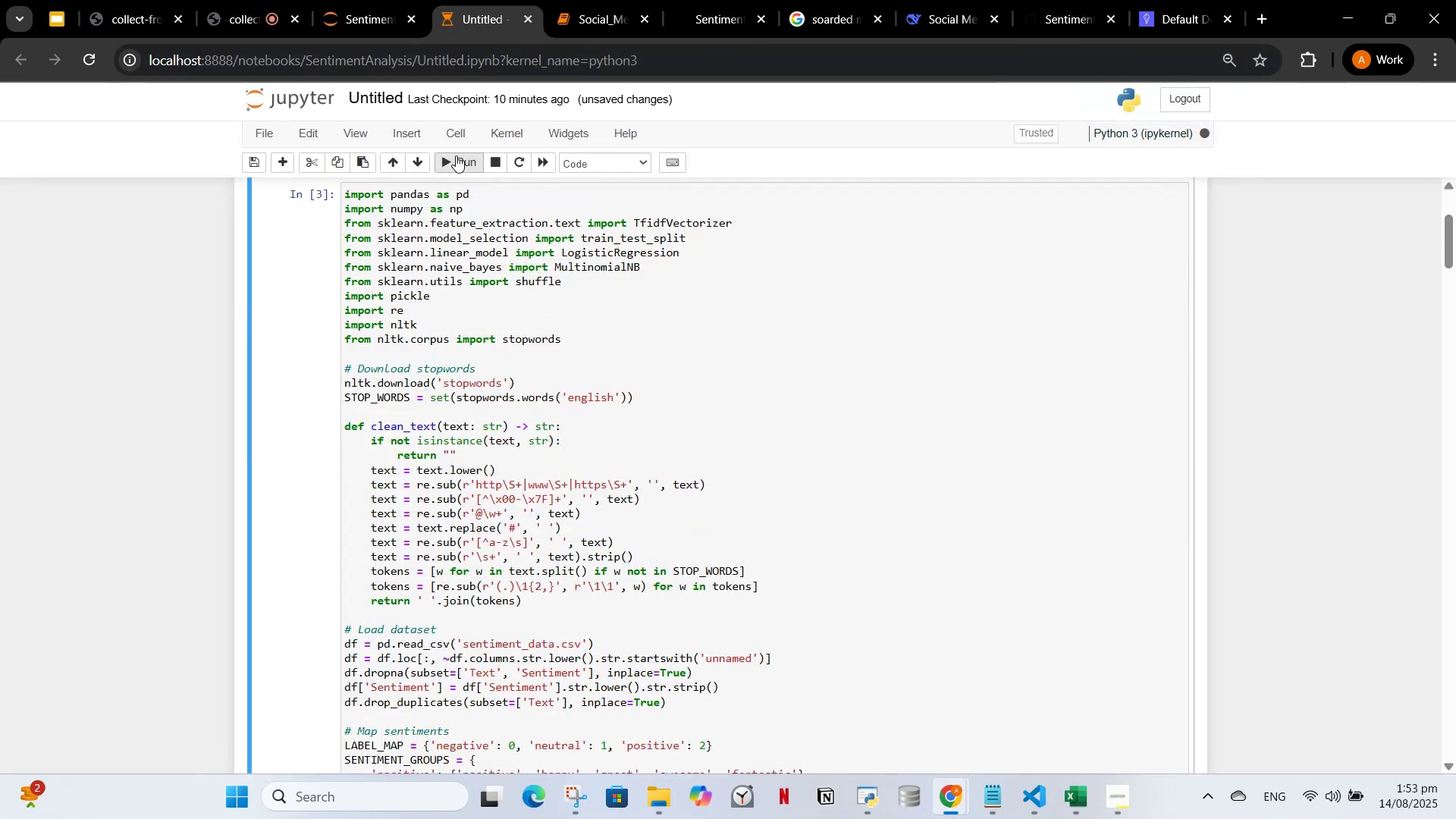 
left_click([456, 155])
 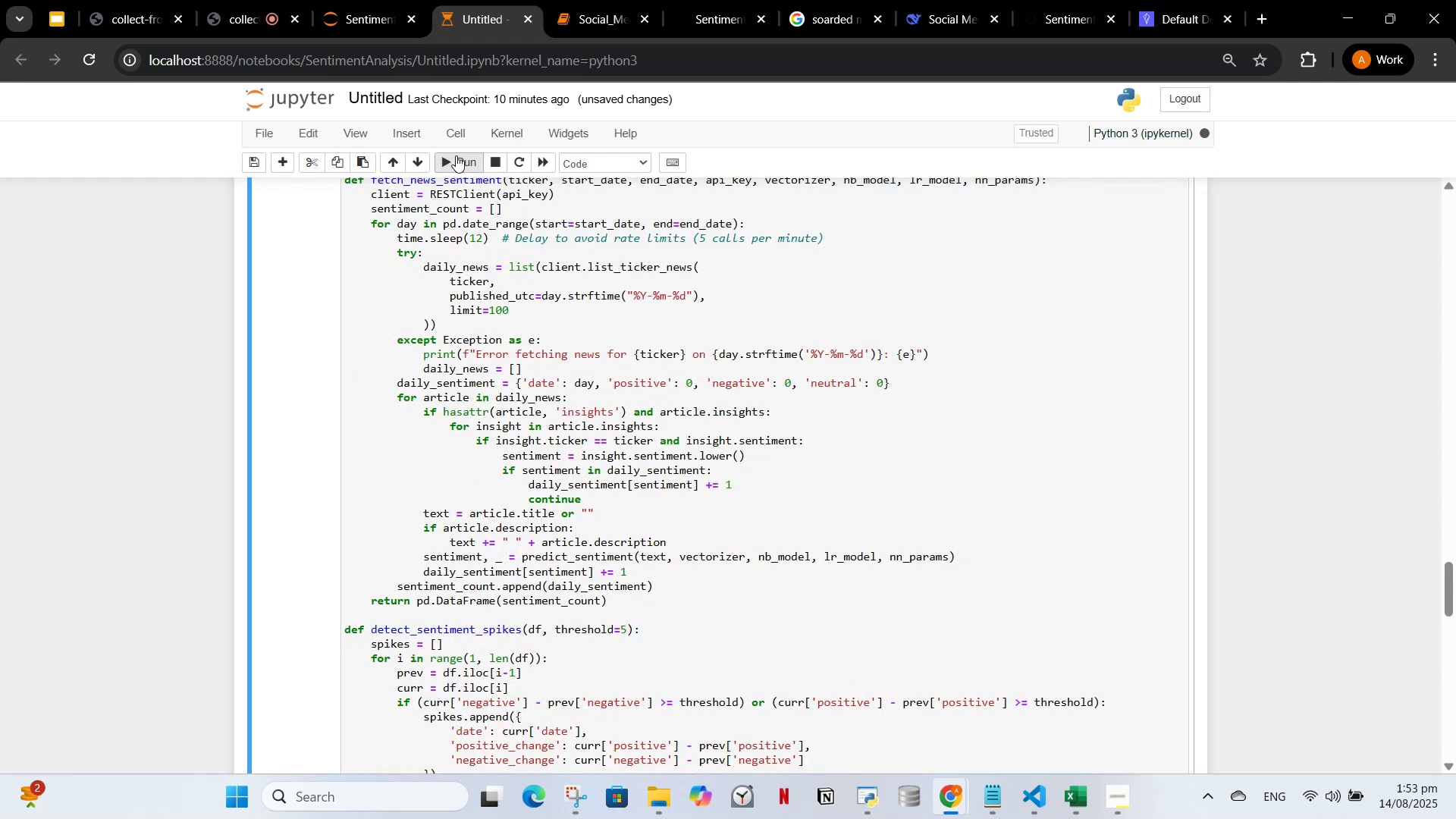 
left_click([456, 155])
 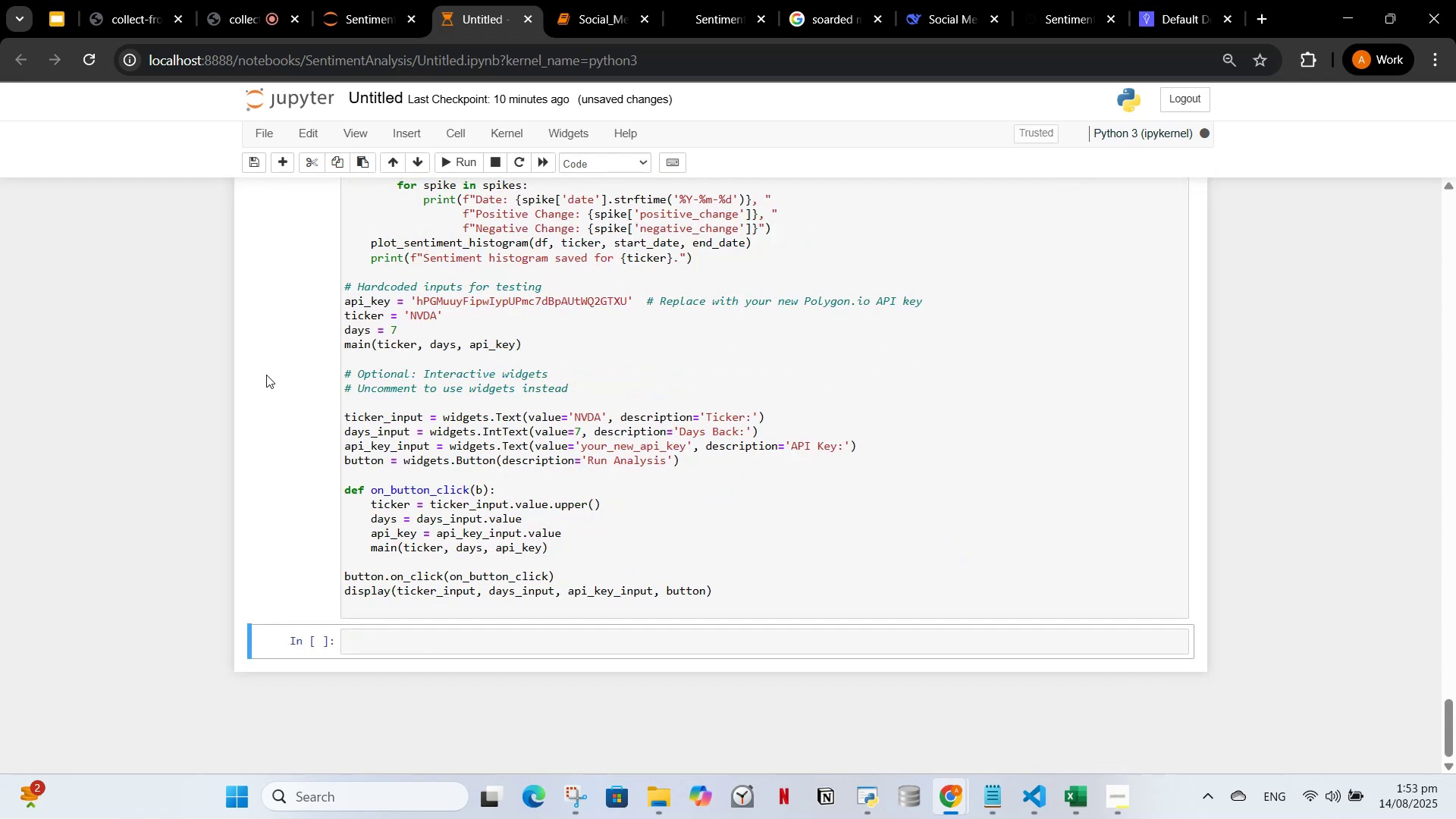 
scroll: coordinate [279, 468], scroll_direction: up, amount: 58.0
 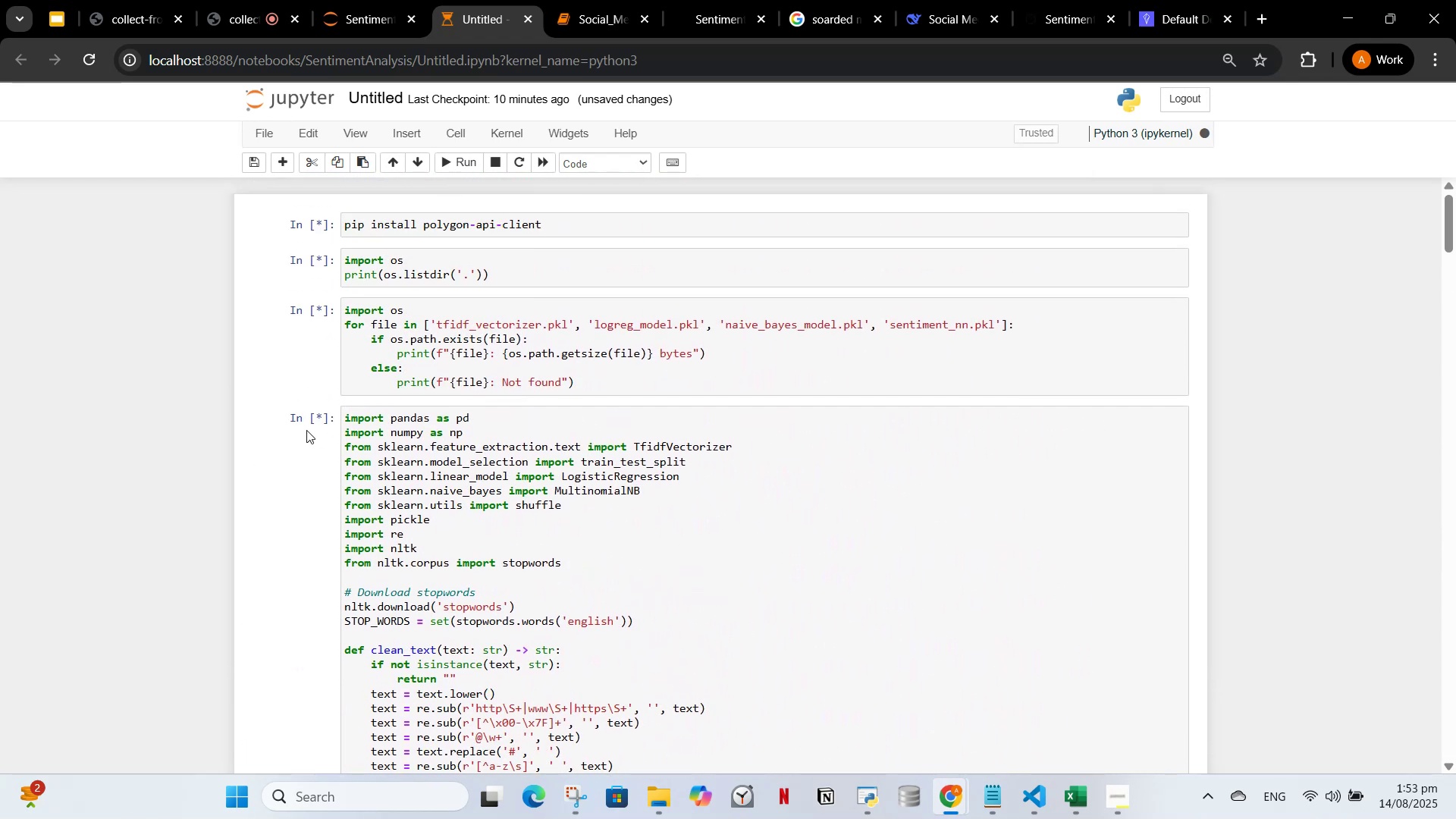 
scroll: coordinate [767, 686], scroll_direction: down, amount: 71.0
 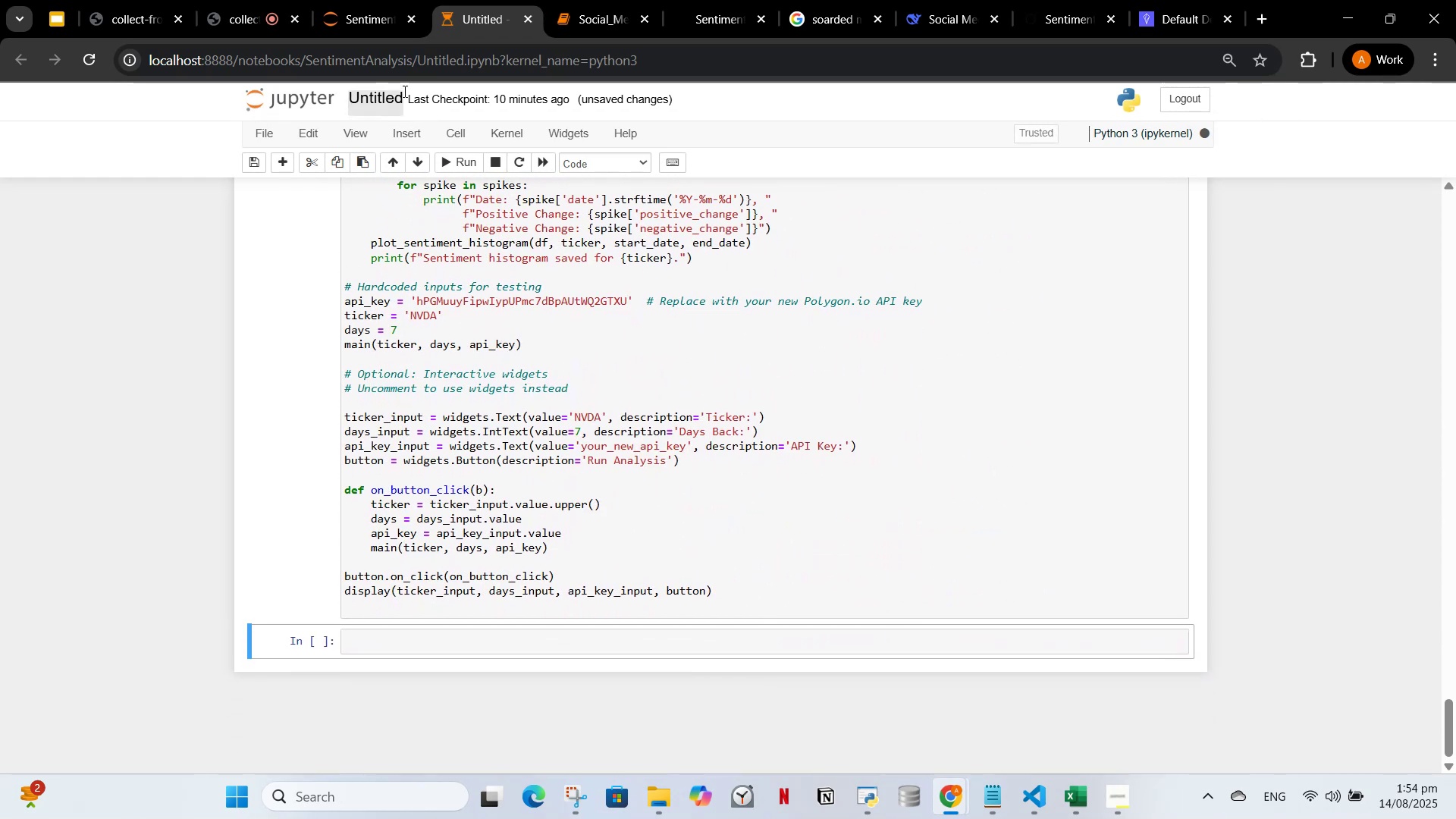 
left_click([378, 97])
 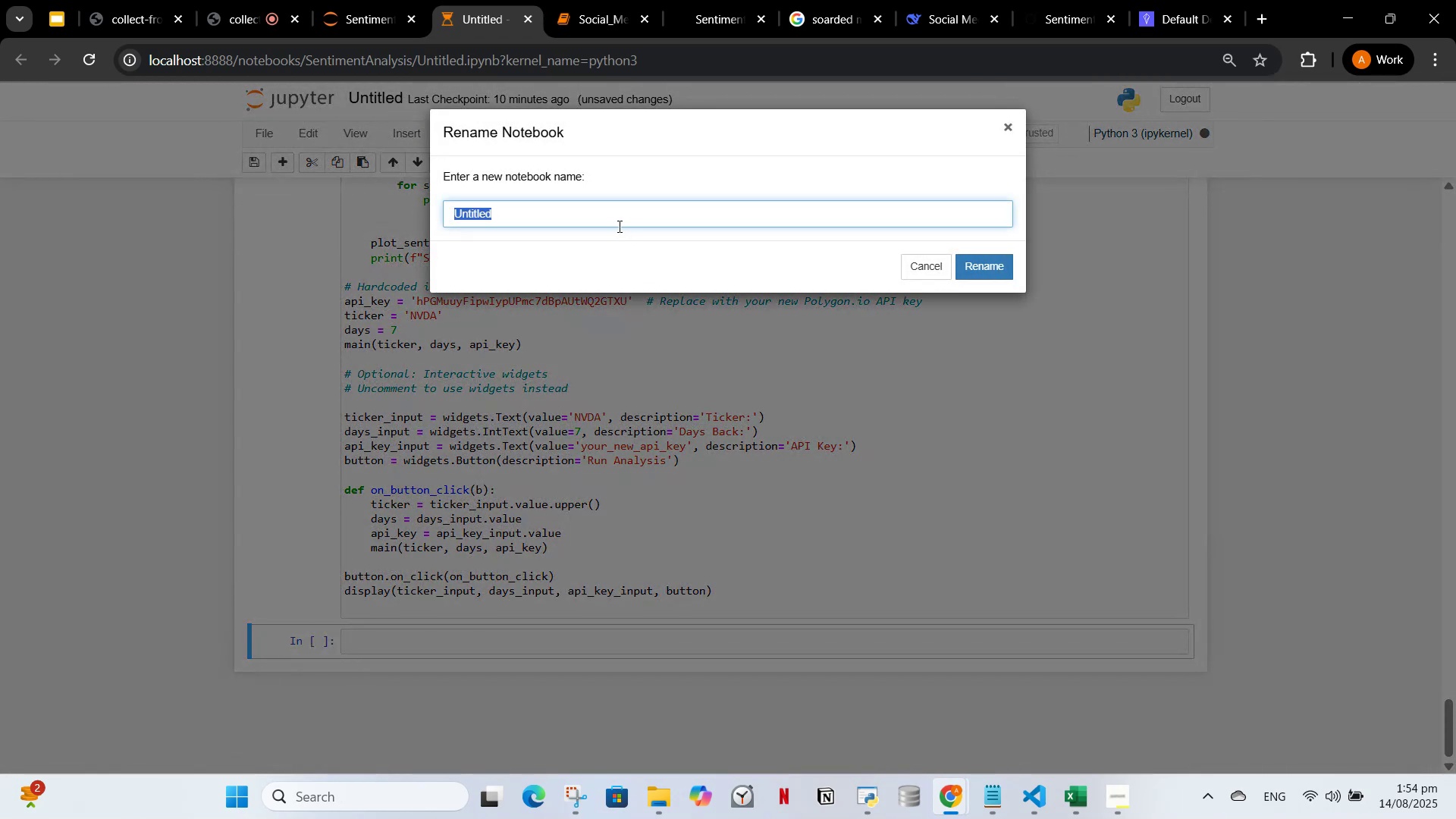 
type(News Sentiment Analysis)
 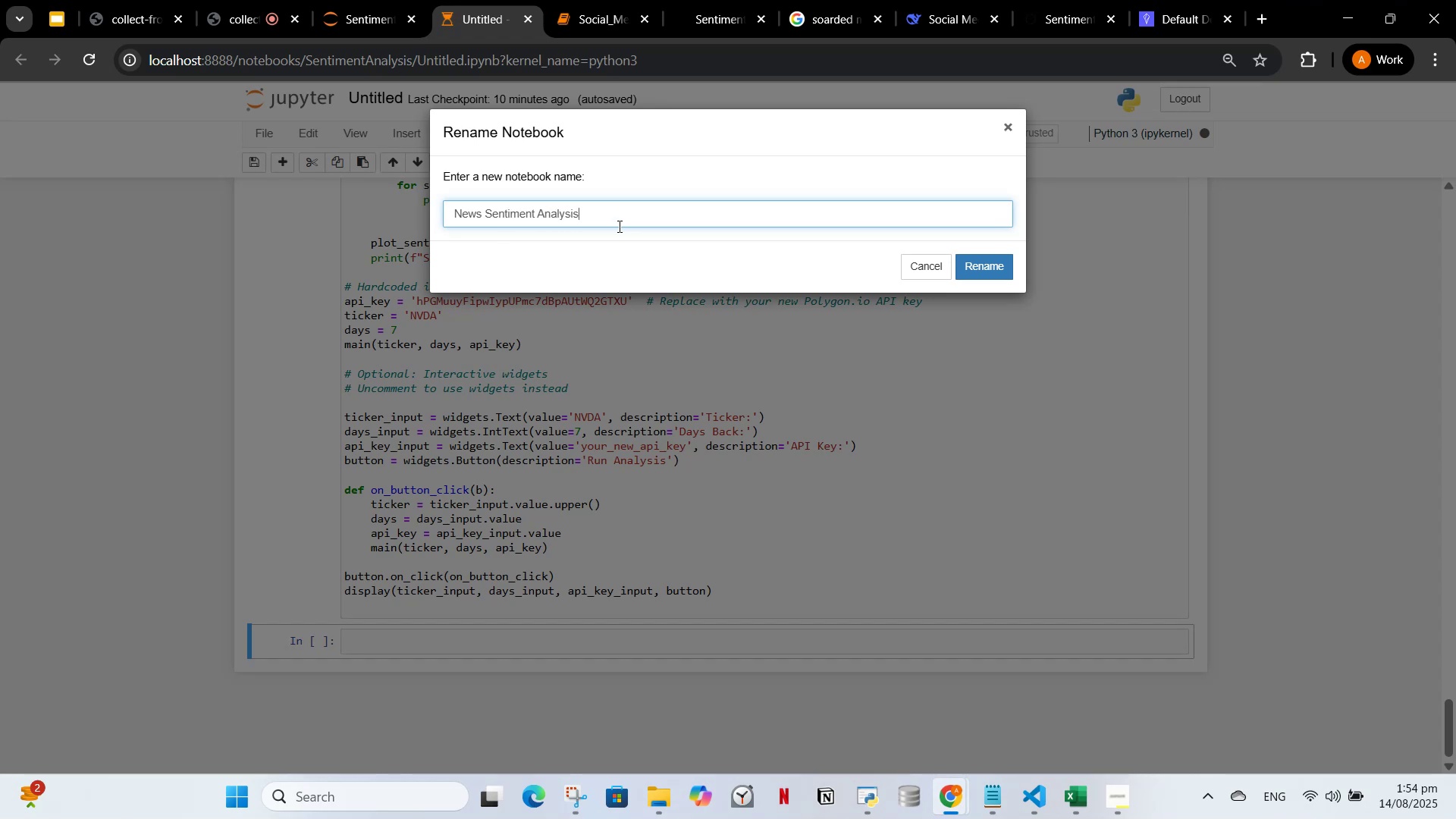 
key(Enter)
 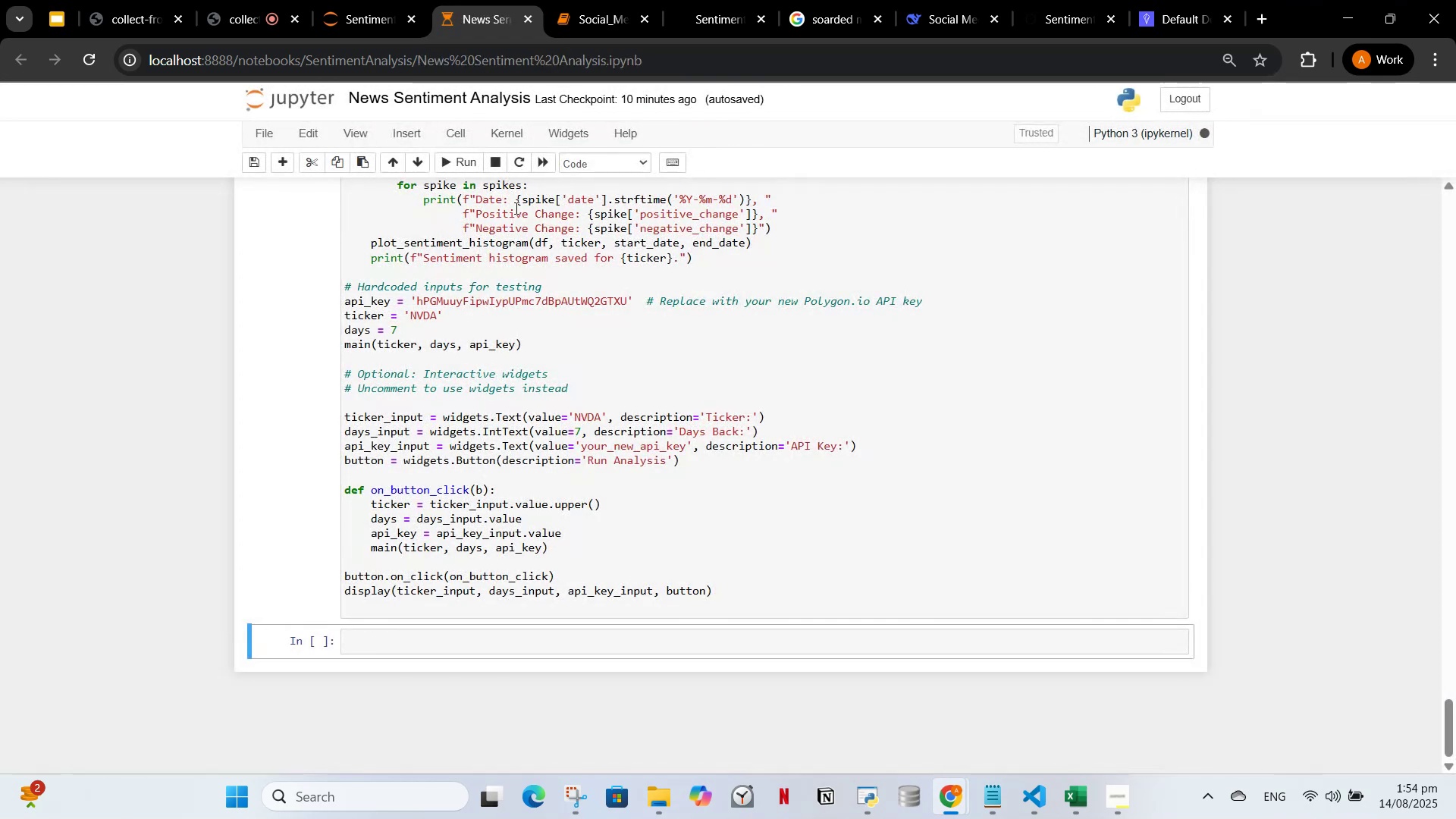 
scroll: coordinate [538, 280], scroll_direction: down, amount: 3.0
 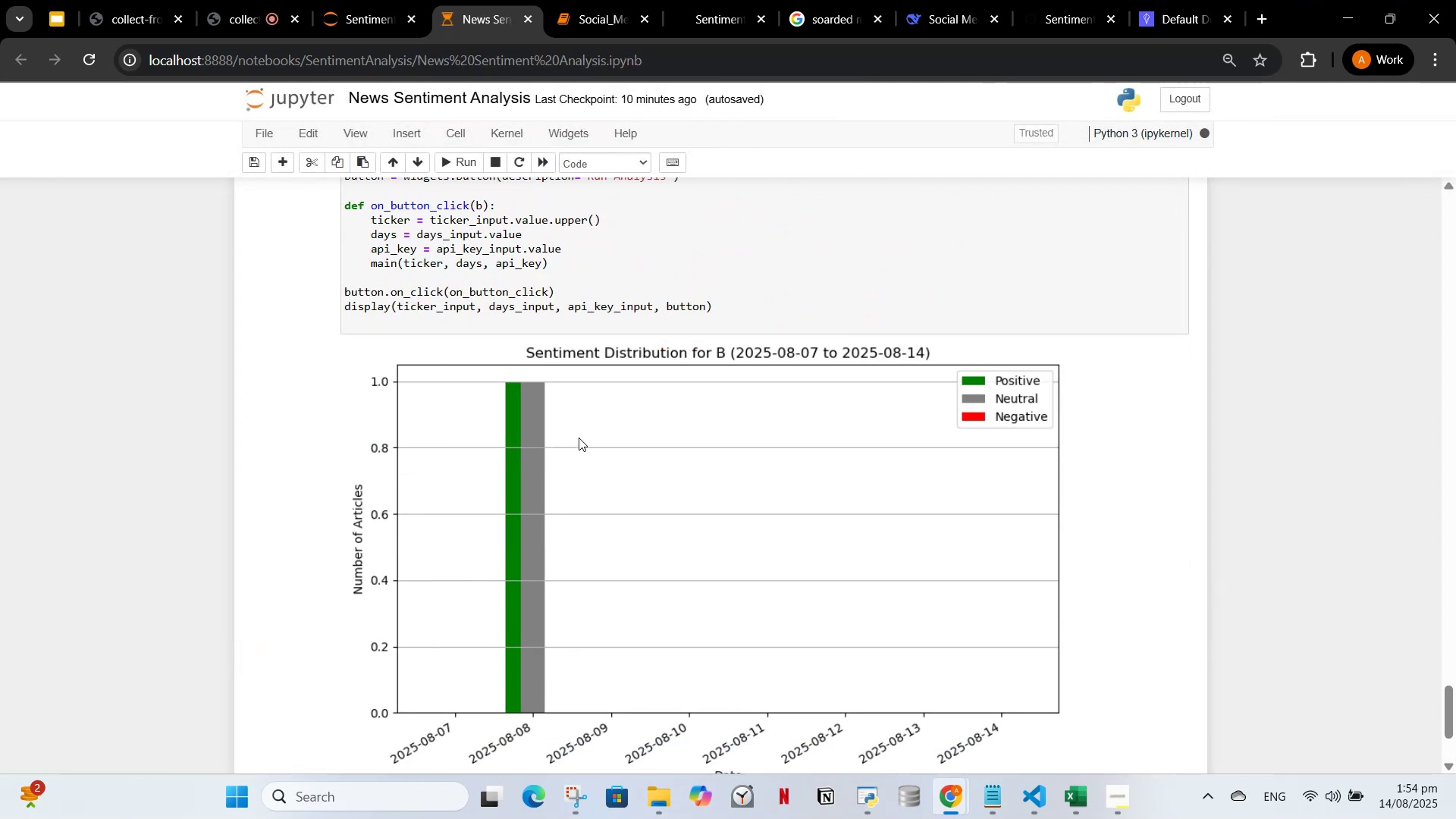 
scroll: coordinate [578, 449], scroll_direction: up, amount: 62.0
 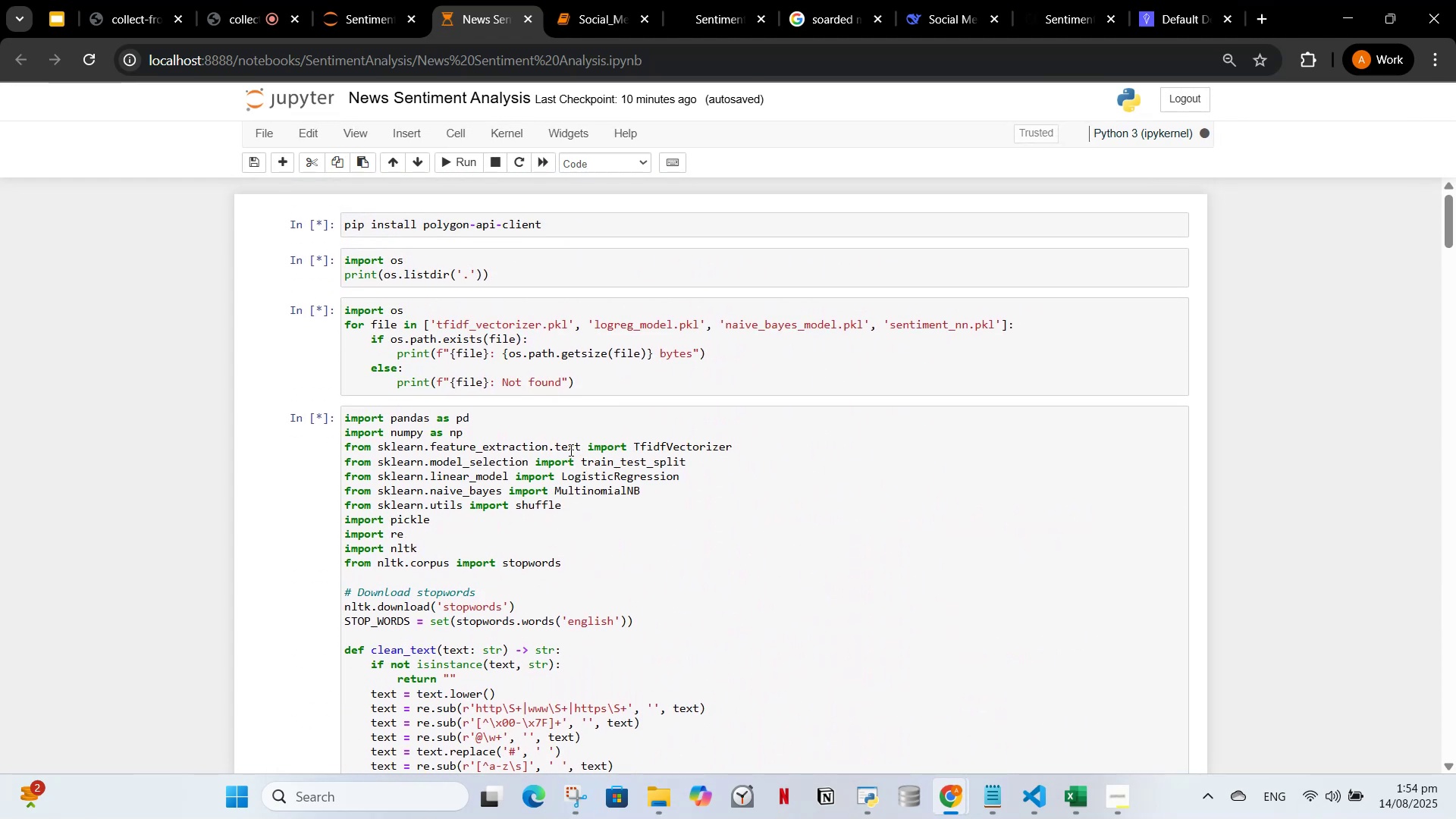 
scroll: coordinate [623, 419], scroll_direction: down, amount: 59.0
 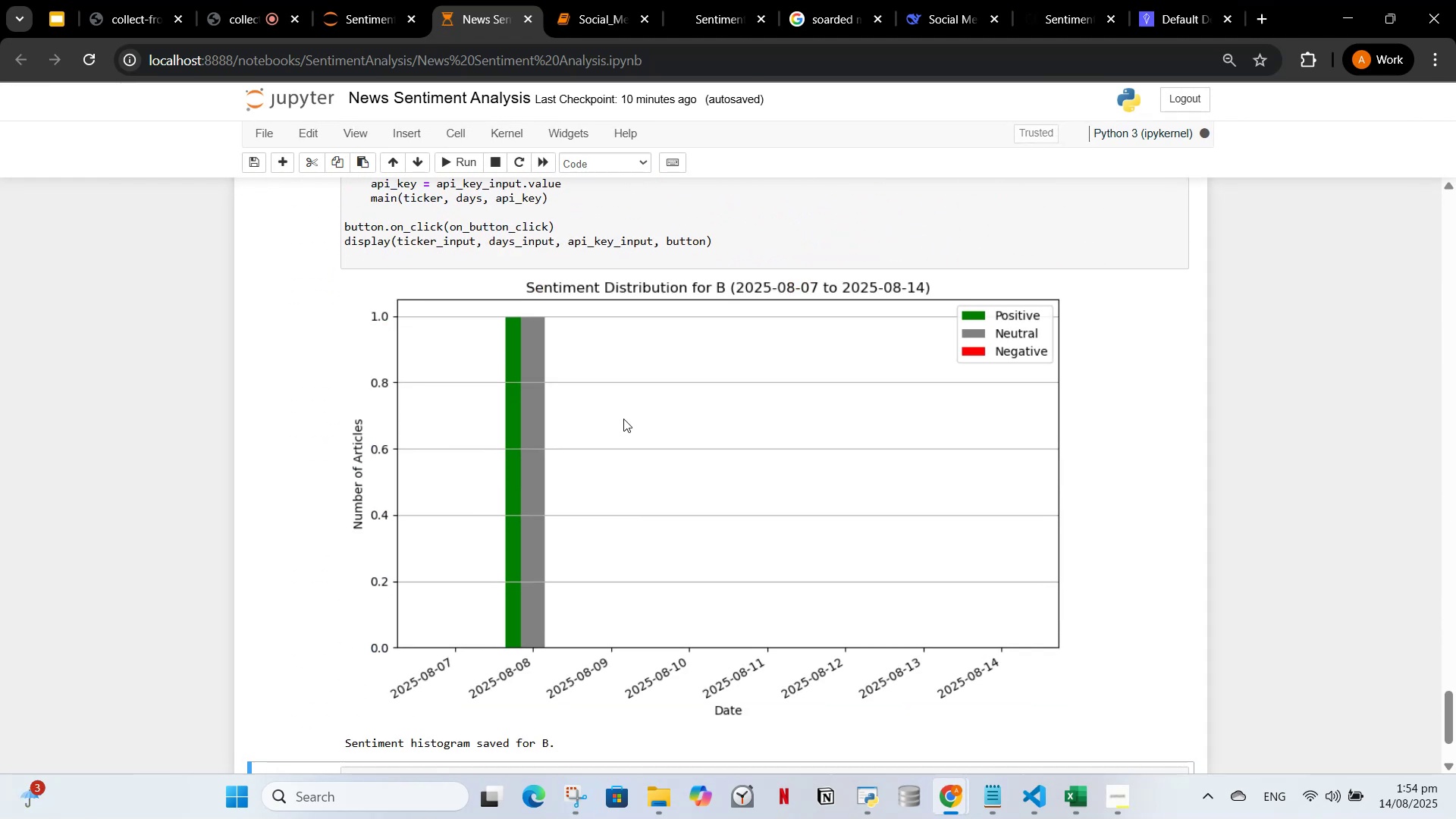 
scroll: coordinate [636, 392], scroll_direction: up, amount: 34.0
 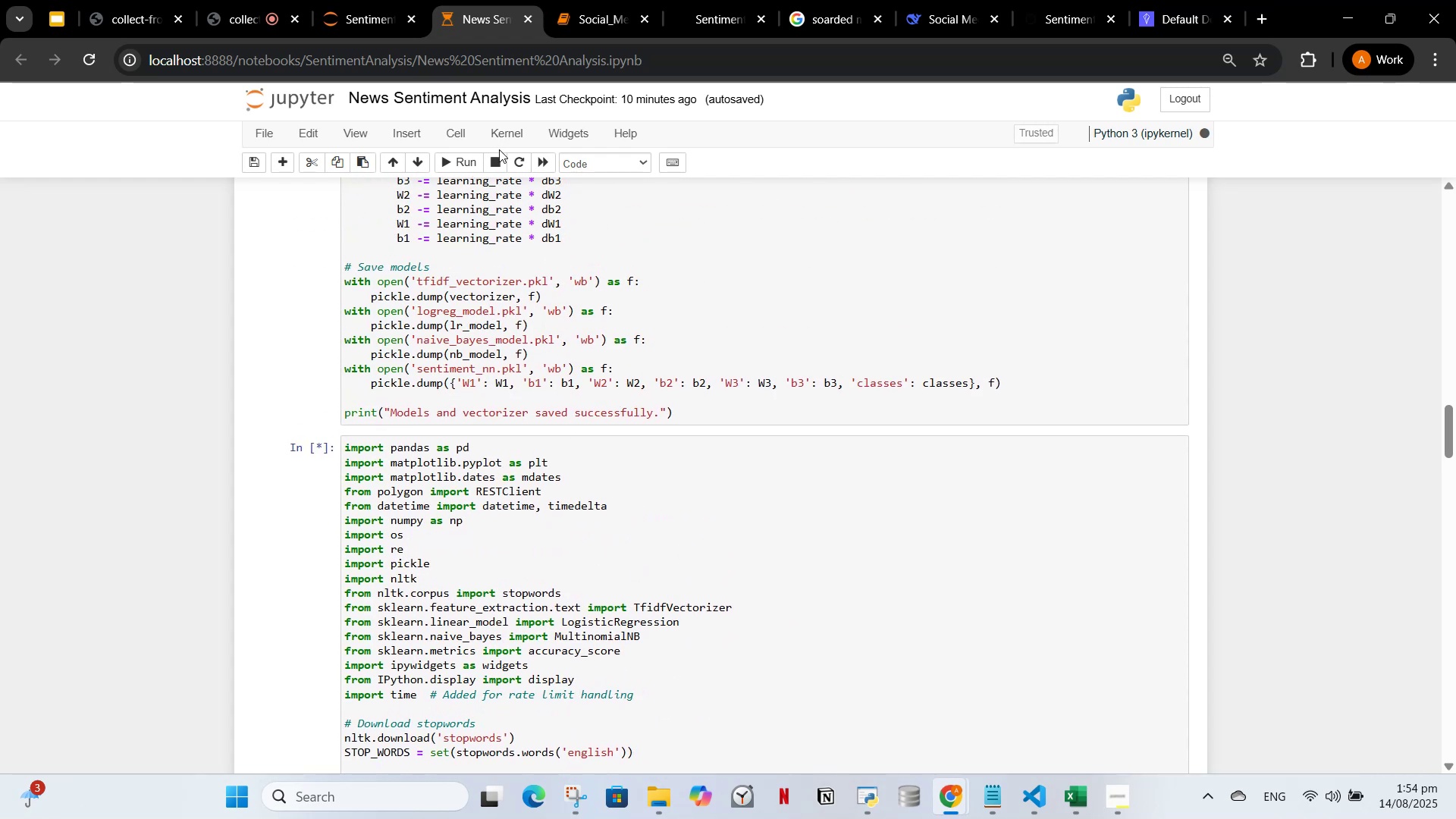 
left_click([494, 157])
 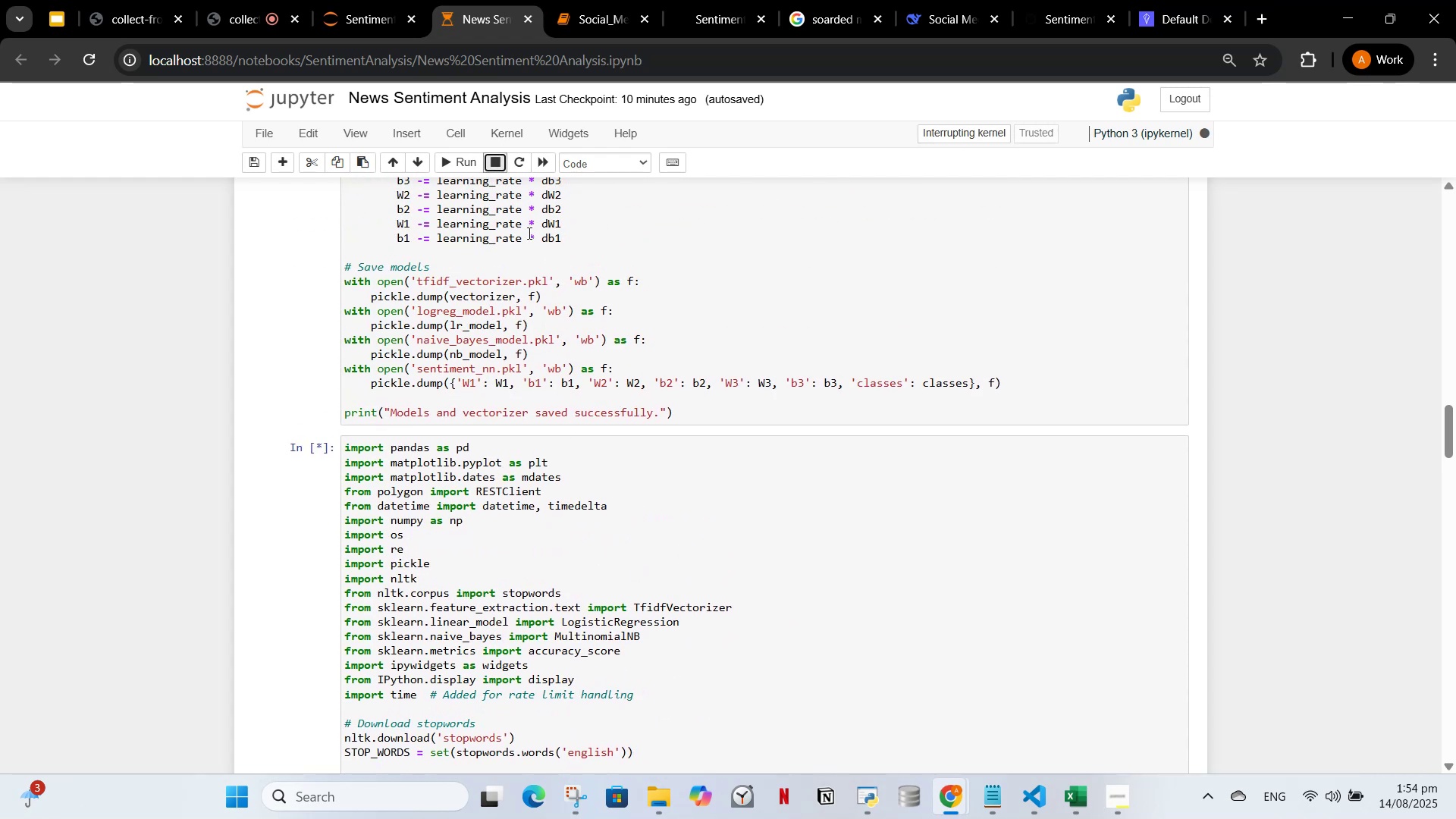 
scroll: coordinate [606, 303], scroll_direction: up, amount: 6.0
 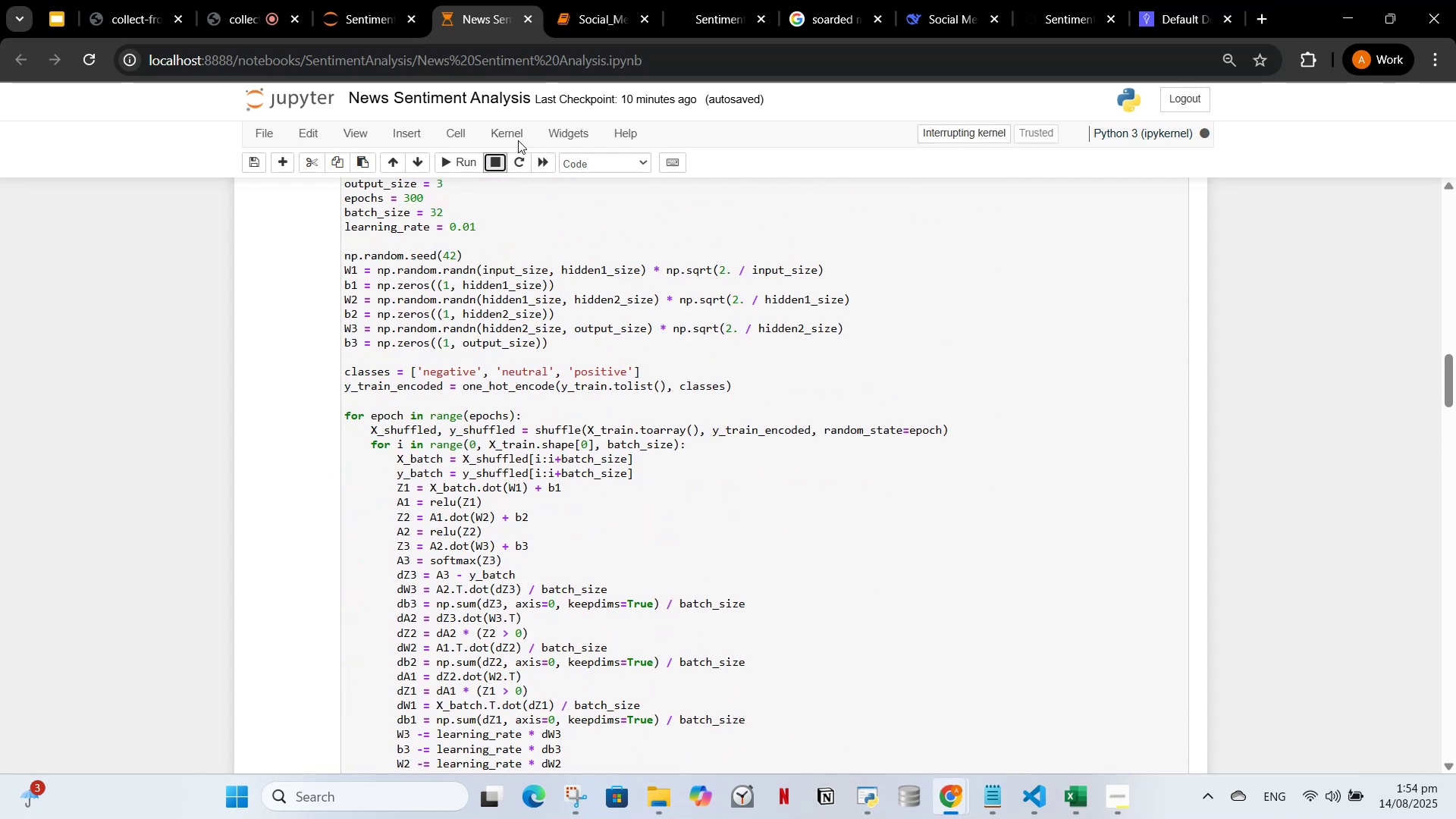 
left_click([513, 127])
 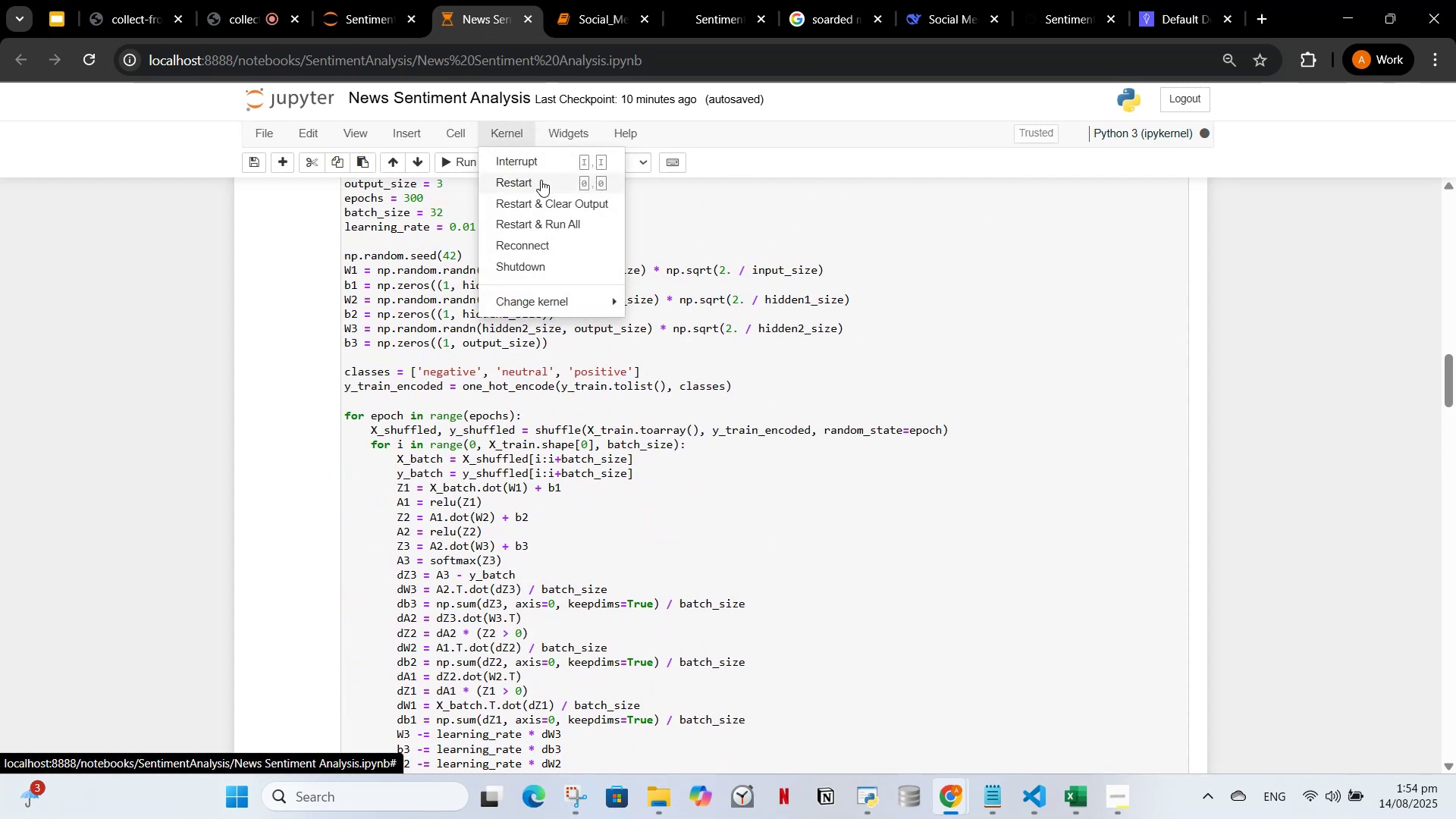 
left_click([541, 178])
 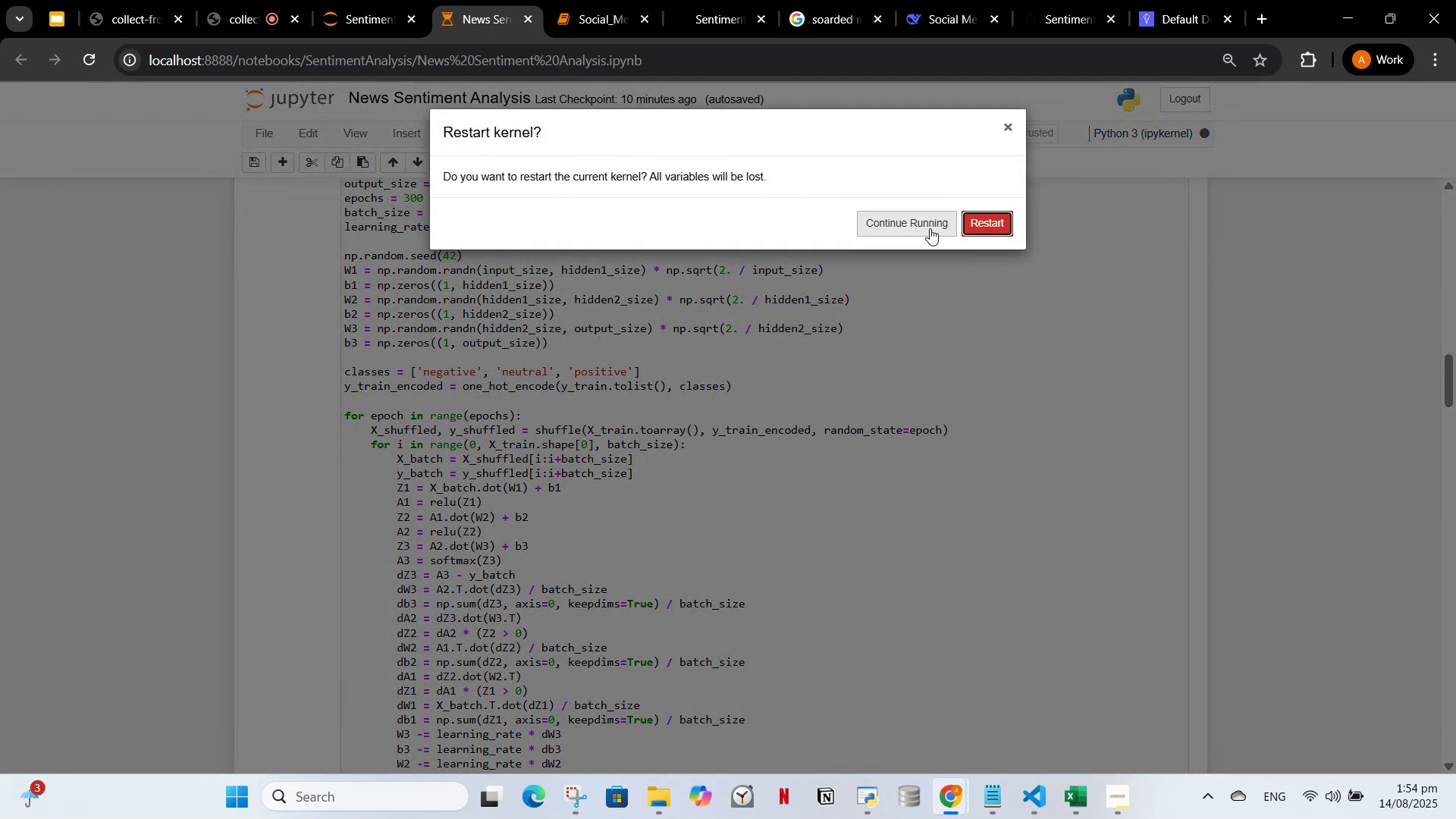 
left_click([995, 223])
 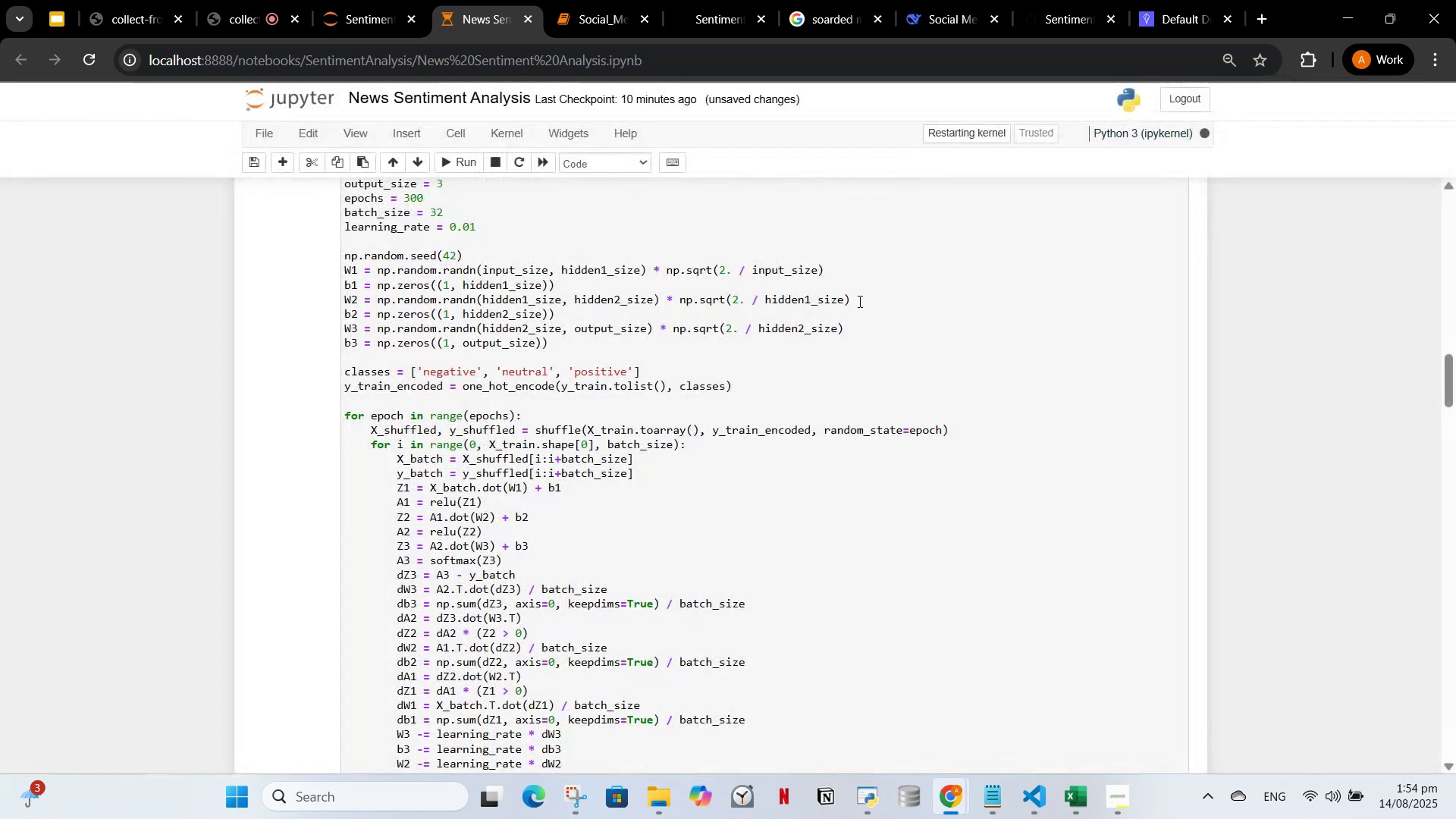 
scroll: coordinate [937, 372], scroll_direction: up, amount: 13.0
 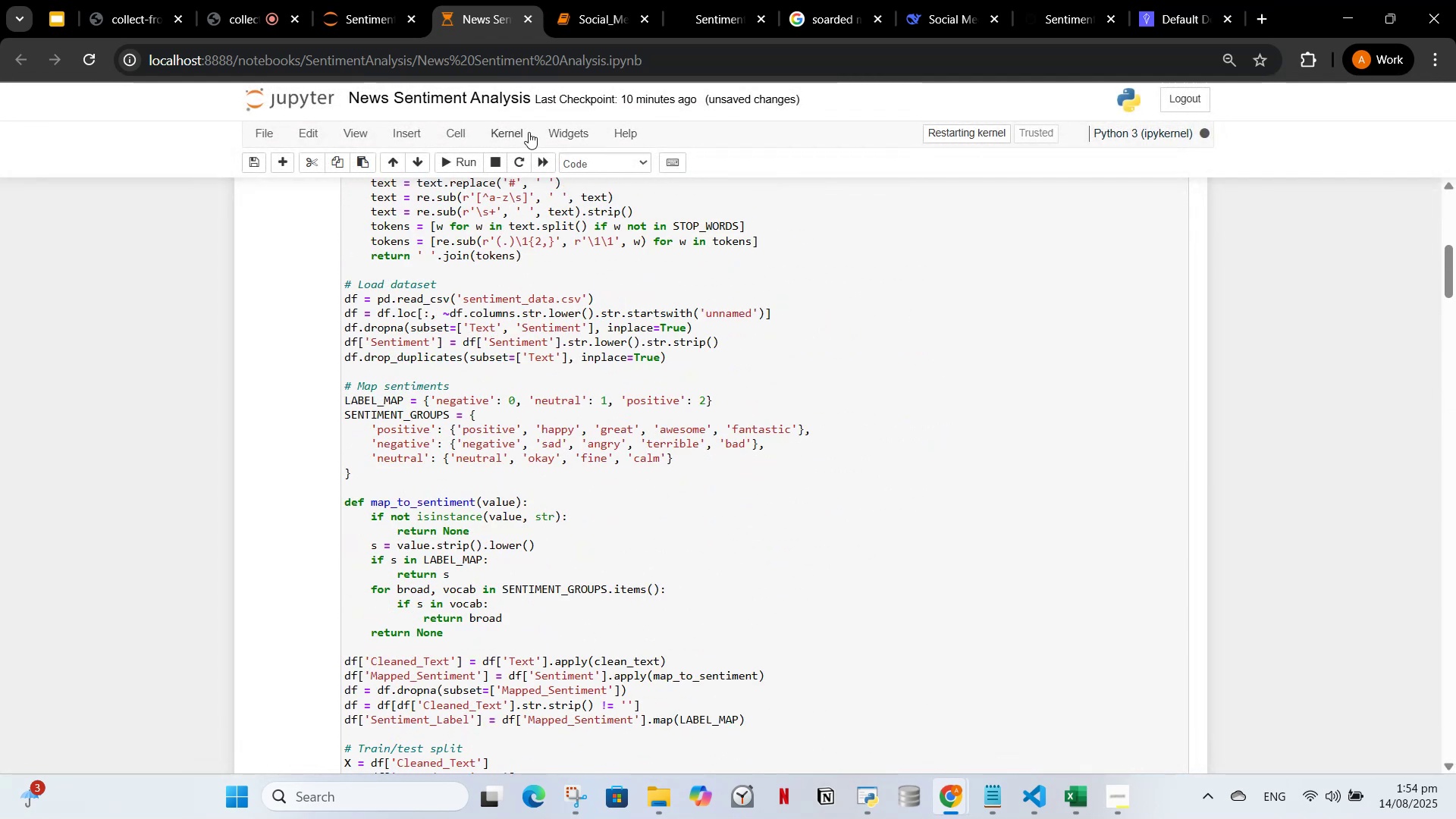 
left_click_drag(start_coordinate=[482, 131], to_coordinate=[488, 137])
 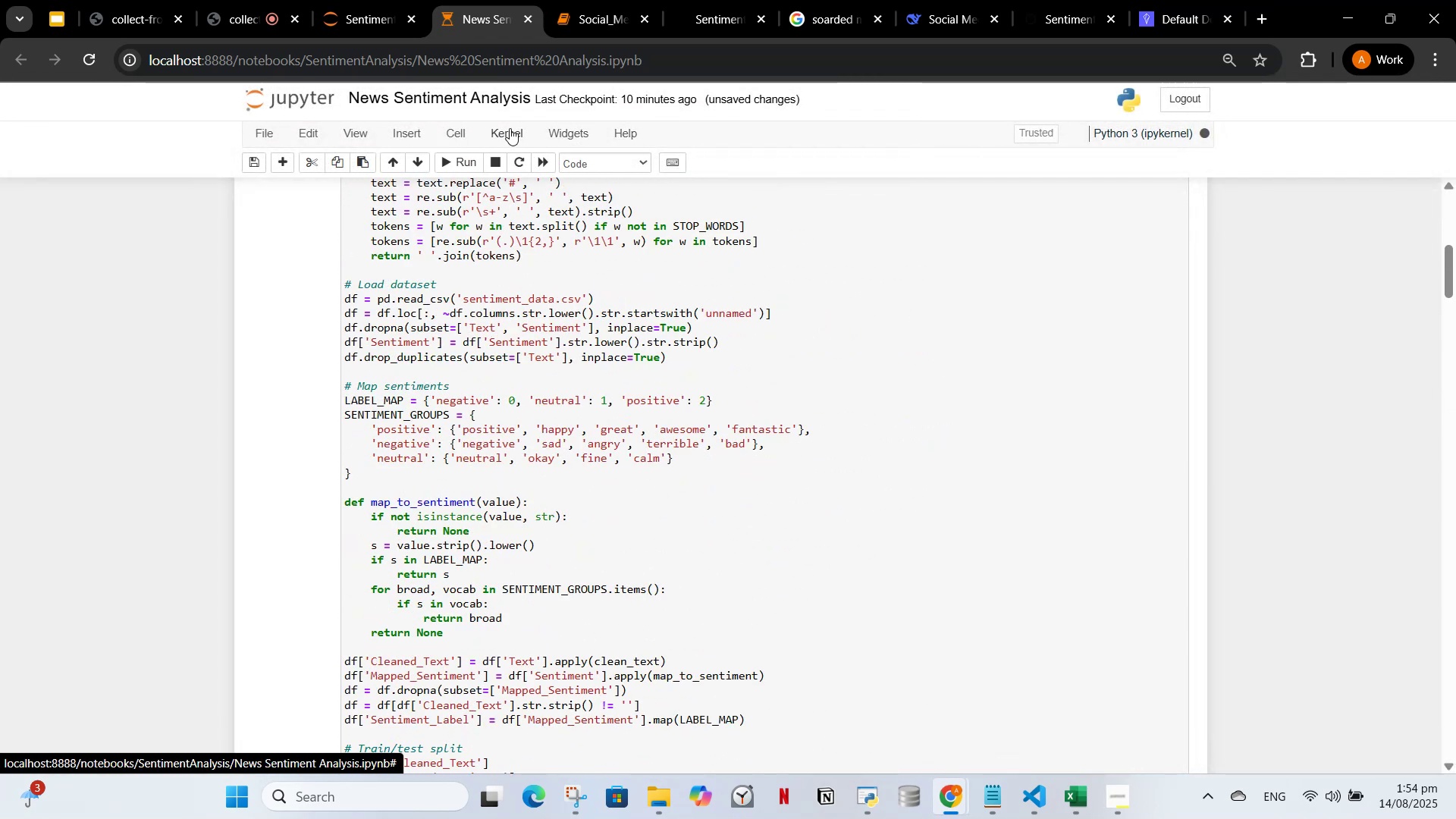 
left_click([504, 129])
 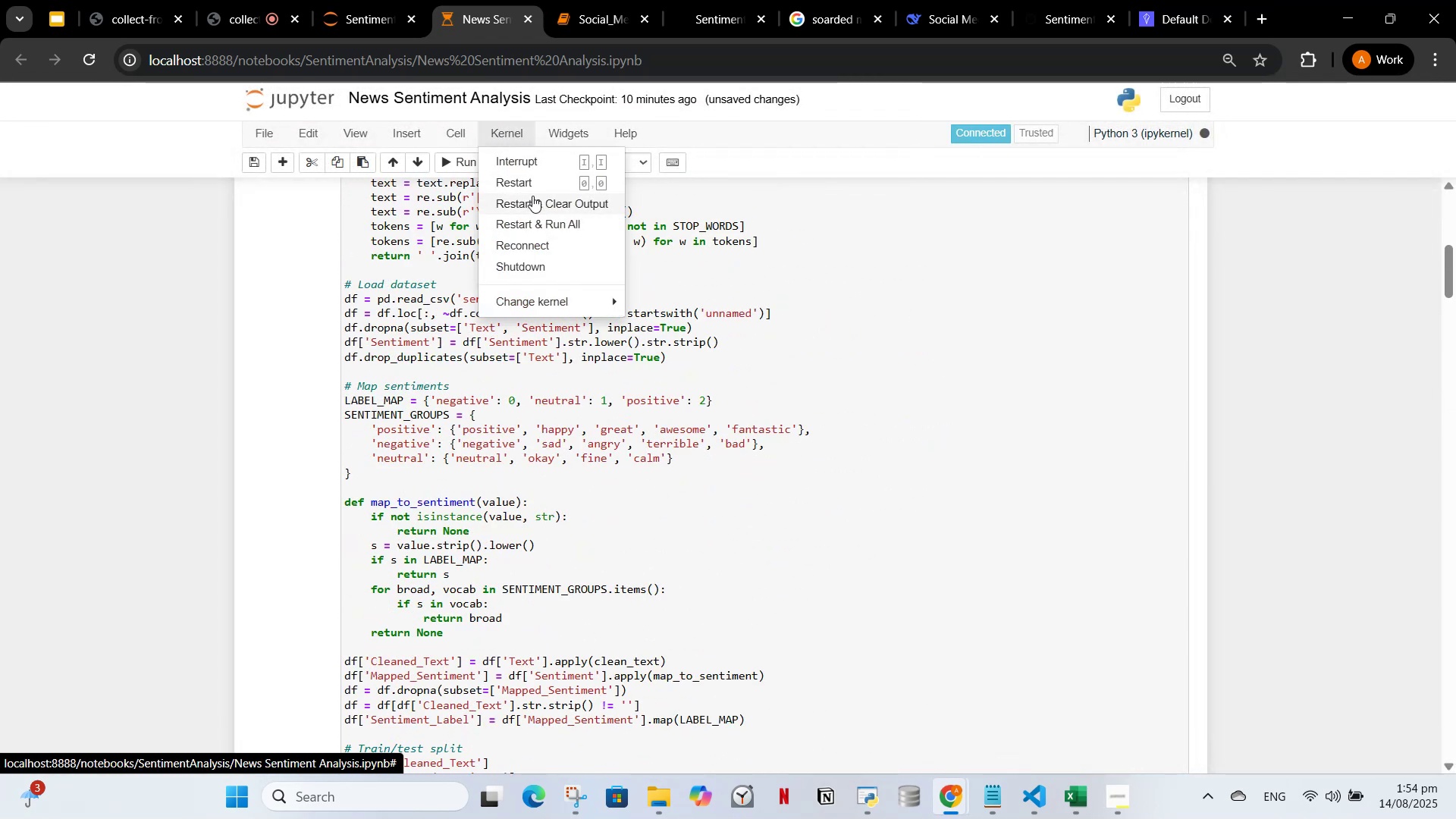 
left_click([533, 195])
 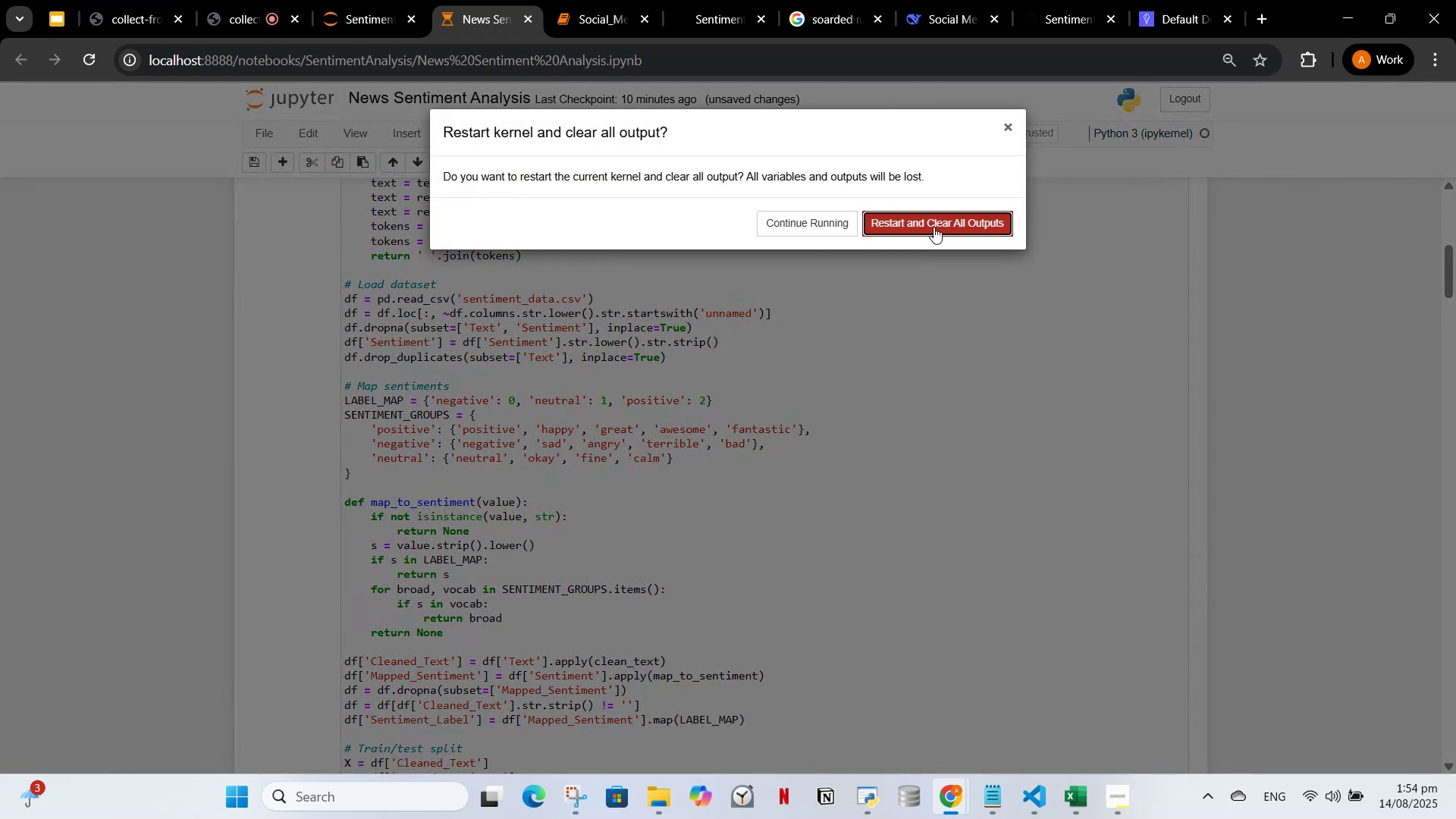 
scroll: coordinate [524, 318], scroll_direction: up, amount: 12.0
 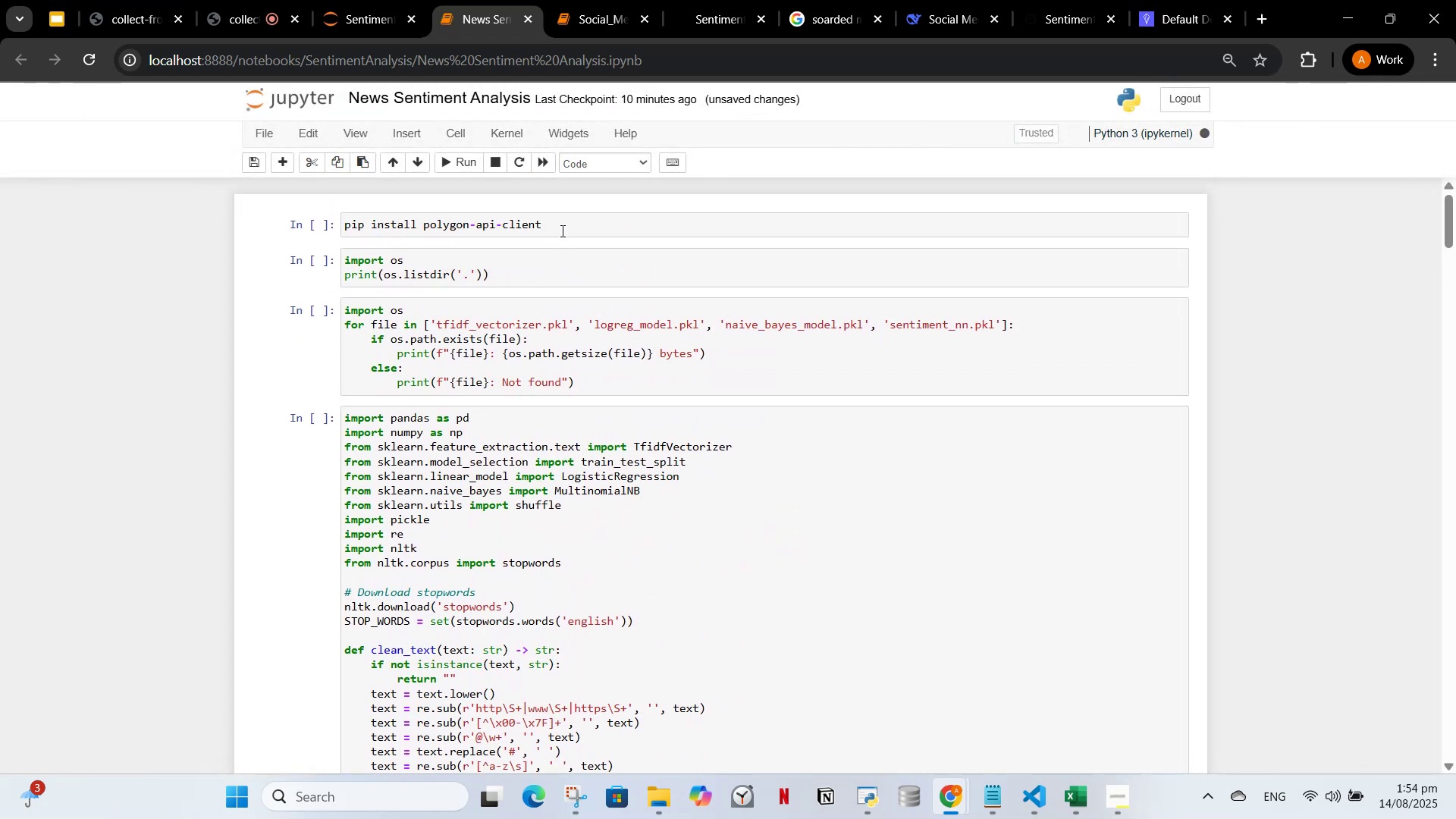 
left_click([562, 228])
 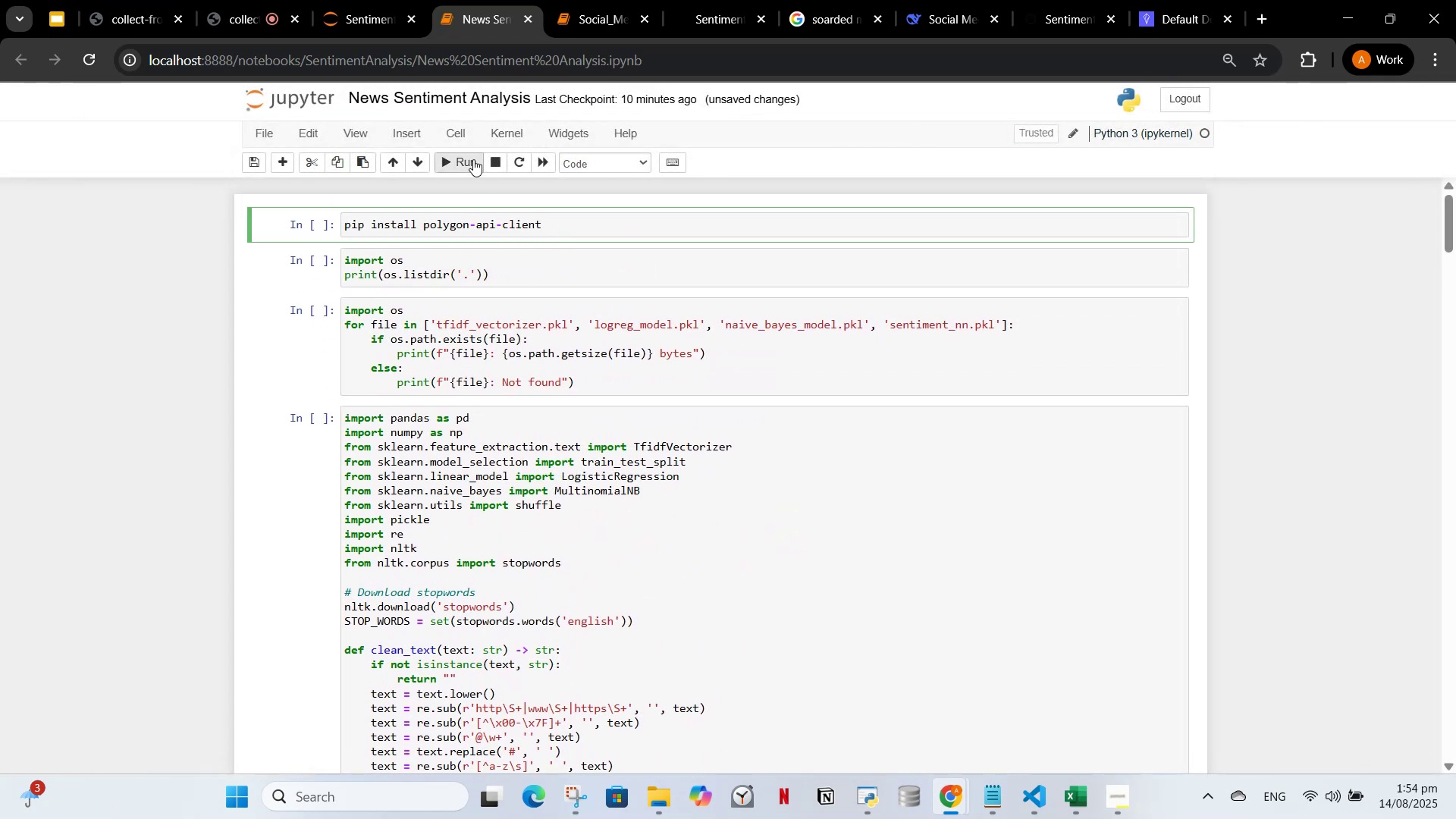 
left_click([464, 158])
 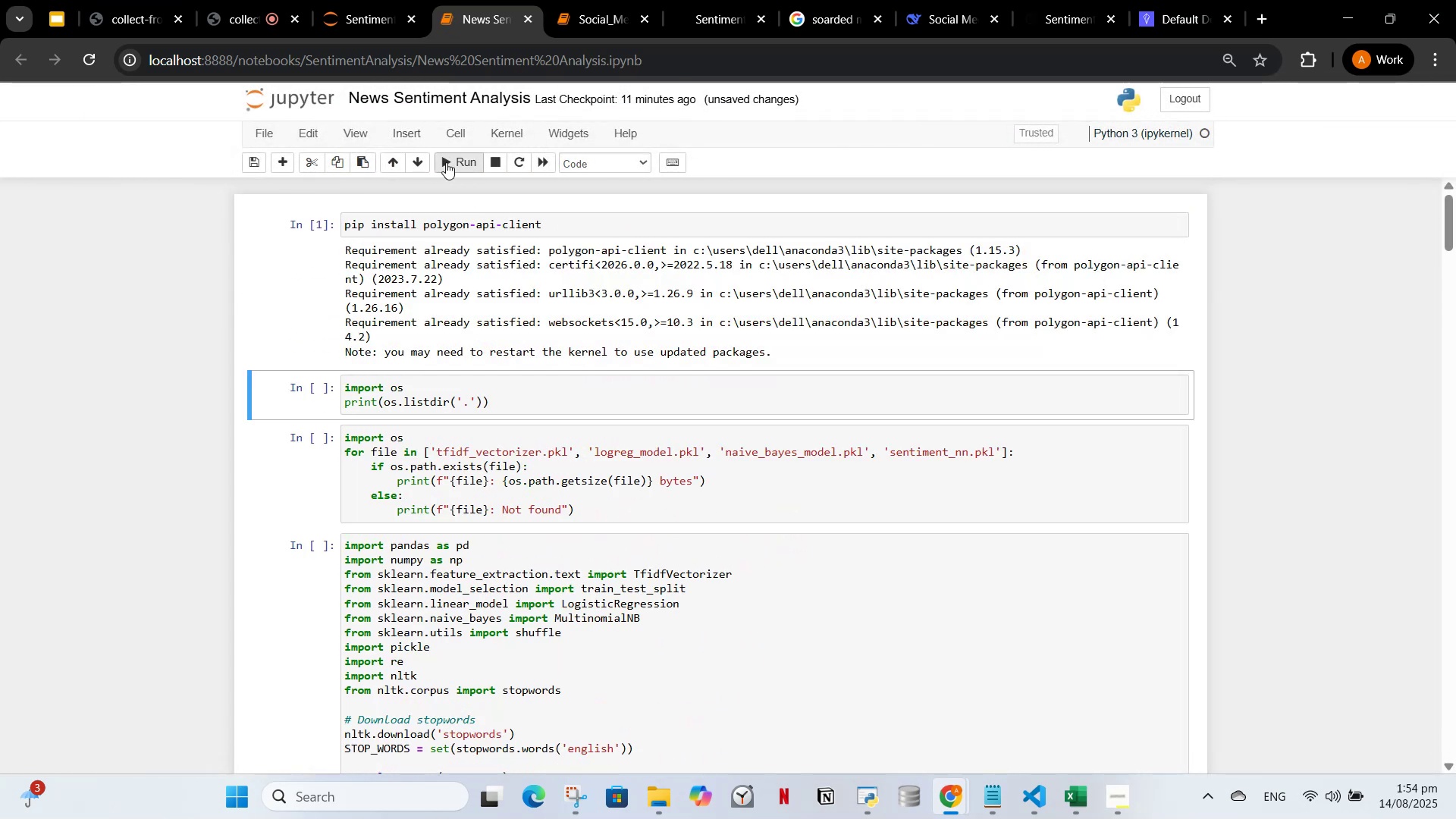 
wait(7.22)
 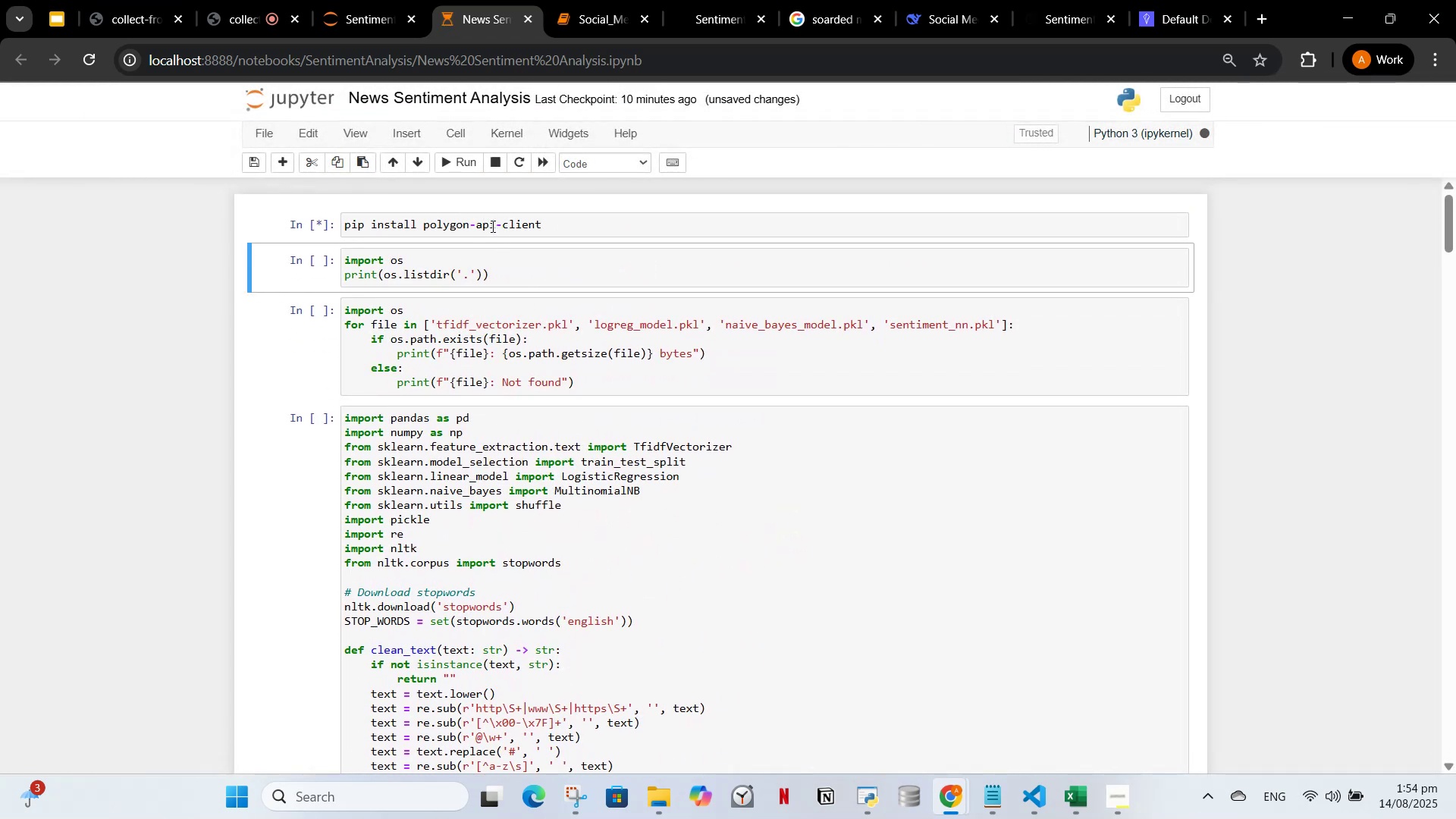 
left_click([499, 400])
 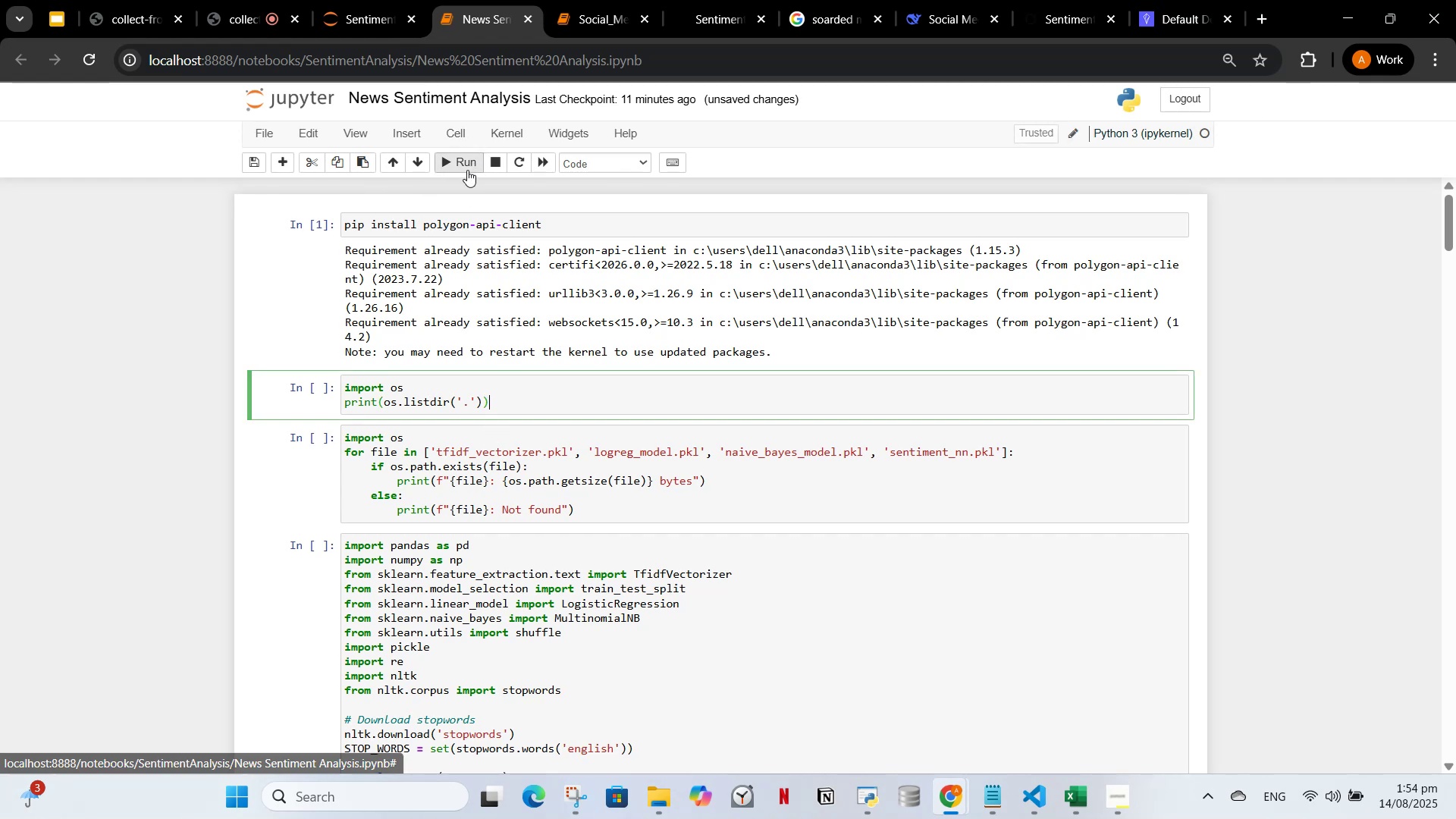 
left_click([467, 169])
 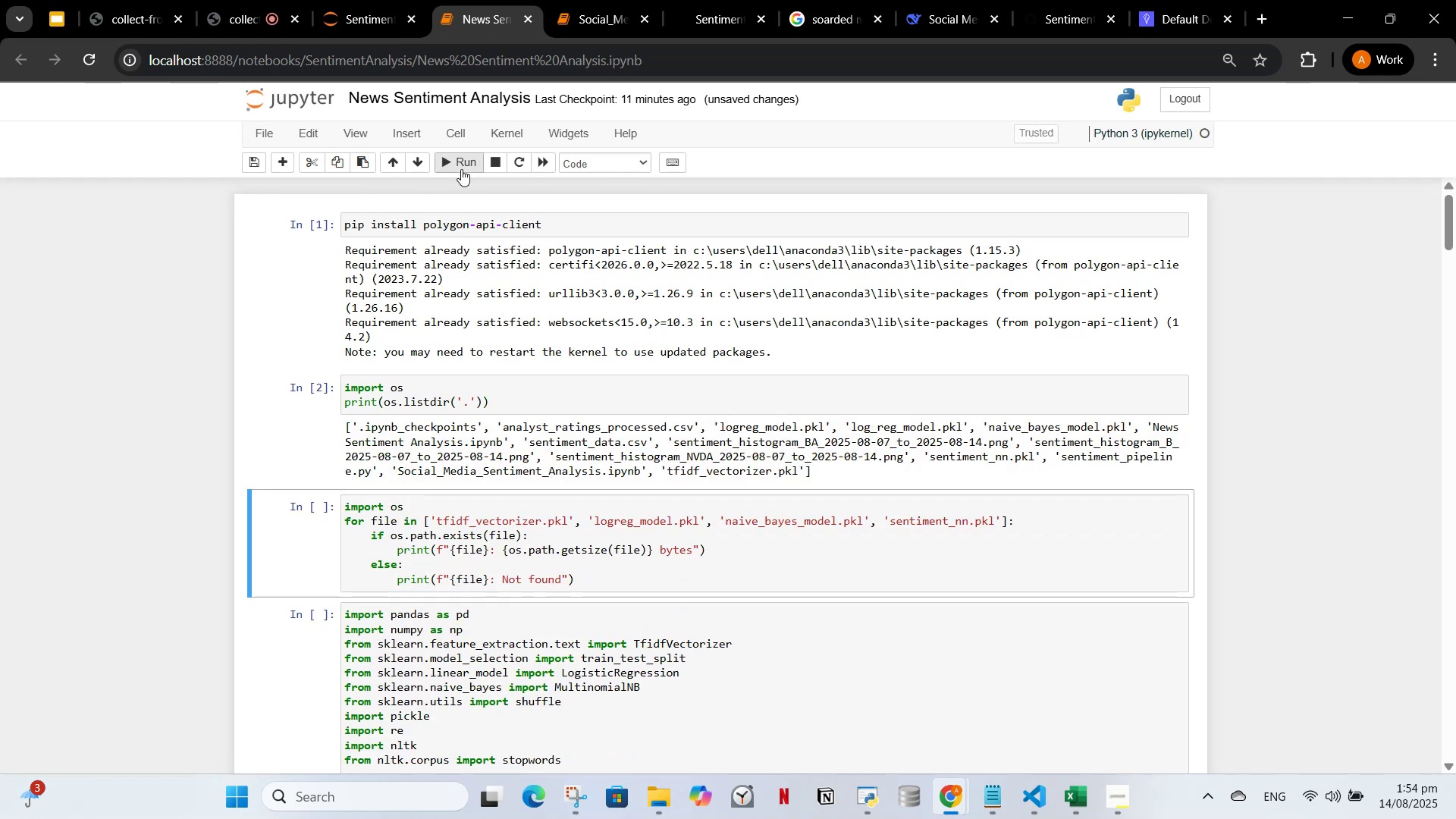 
left_click([458, 164])
 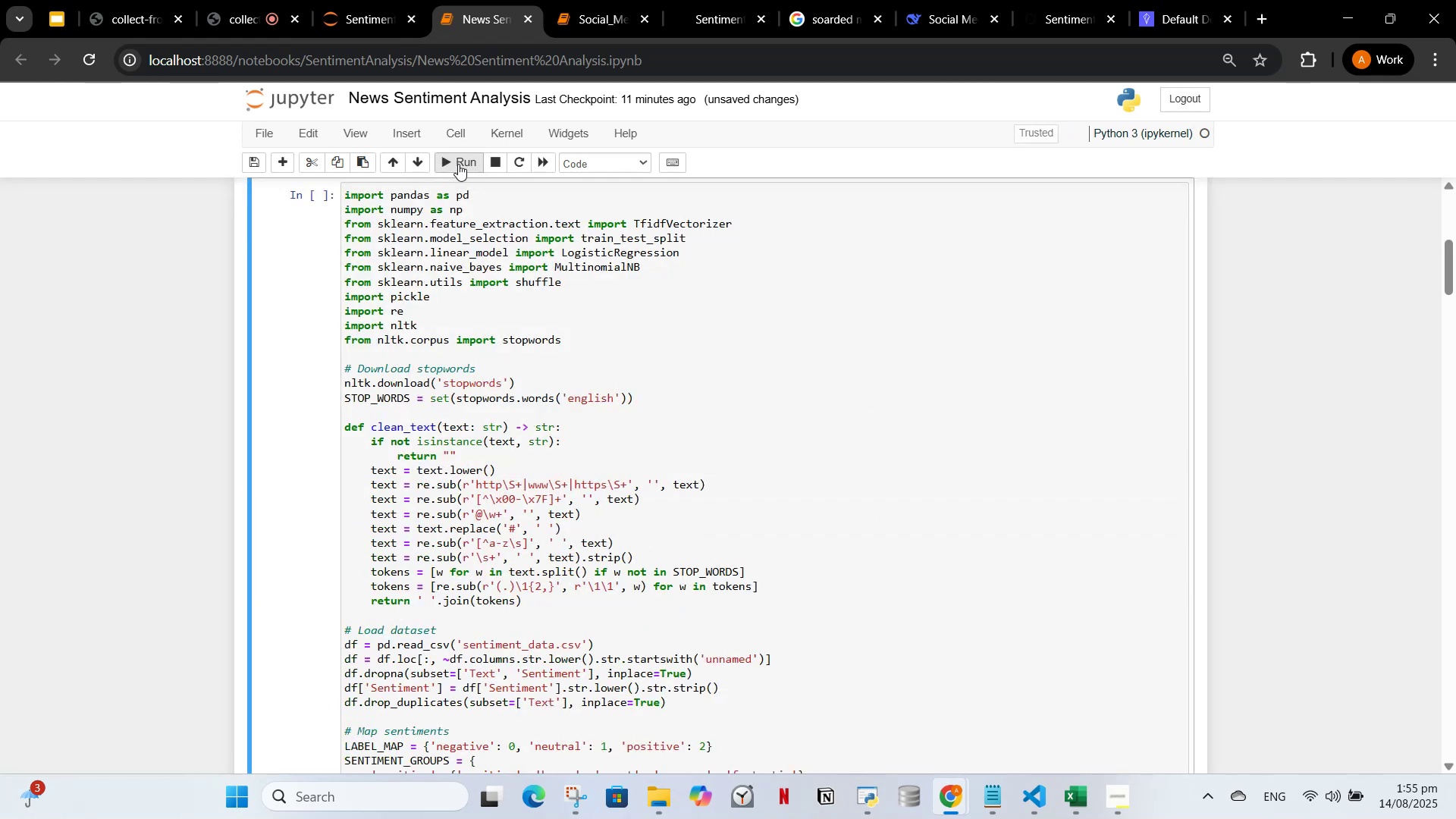 
scroll: coordinate [472, 322], scroll_direction: up, amount: 2.0
 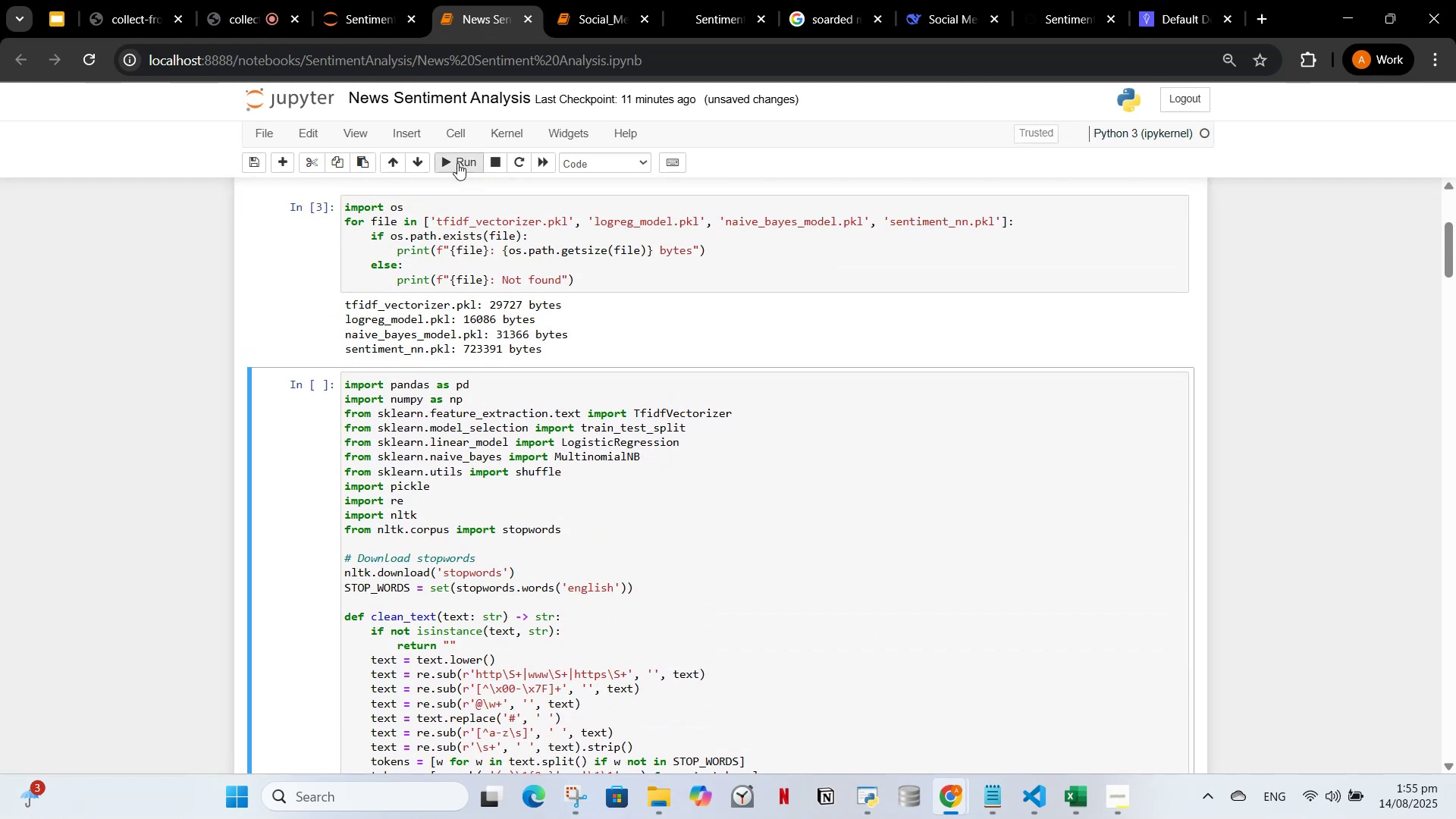 
left_click([453, 157])
 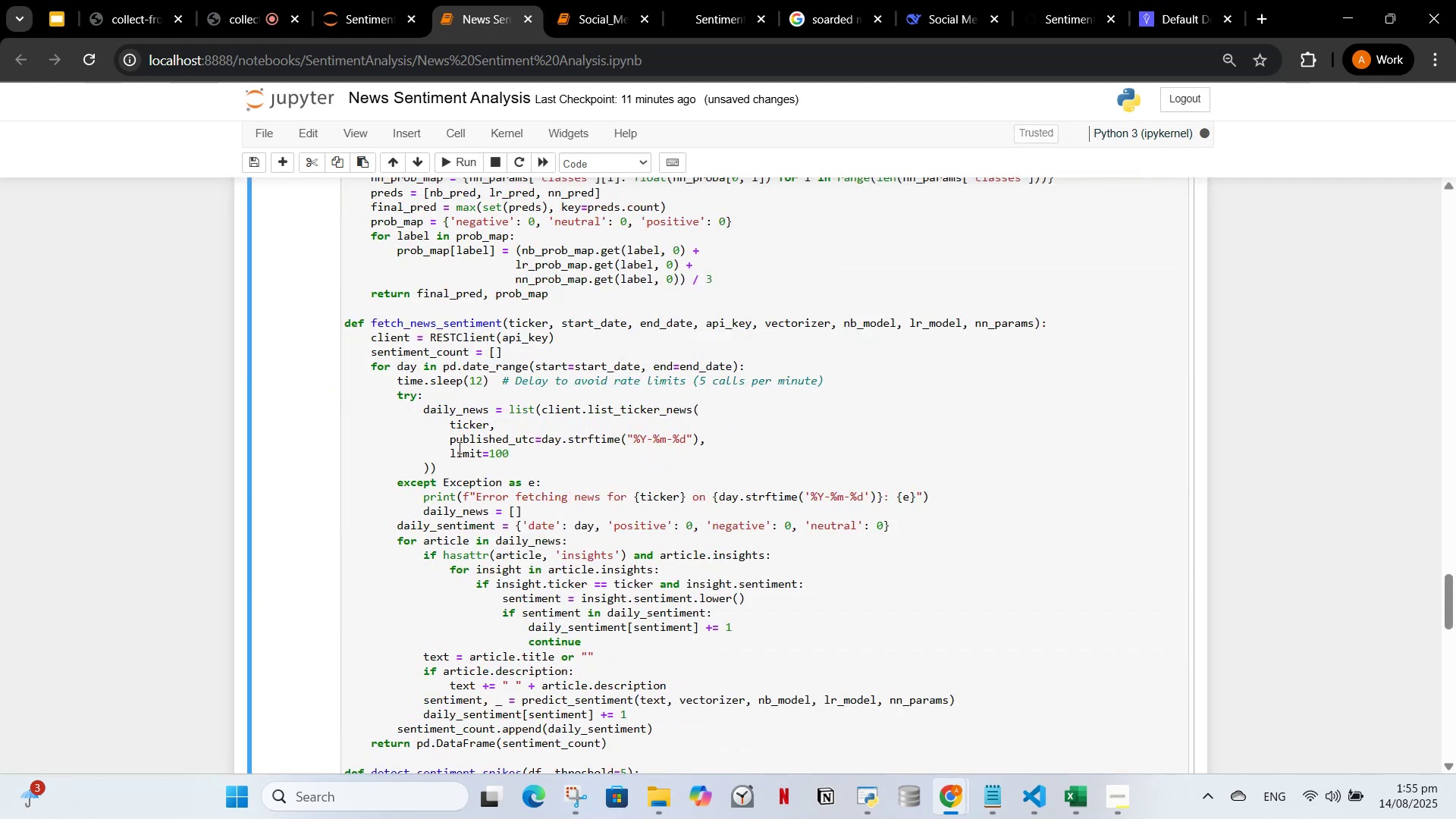 
scroll: coordinate [488, 418], scroll_direction: down, amount: 16.0
 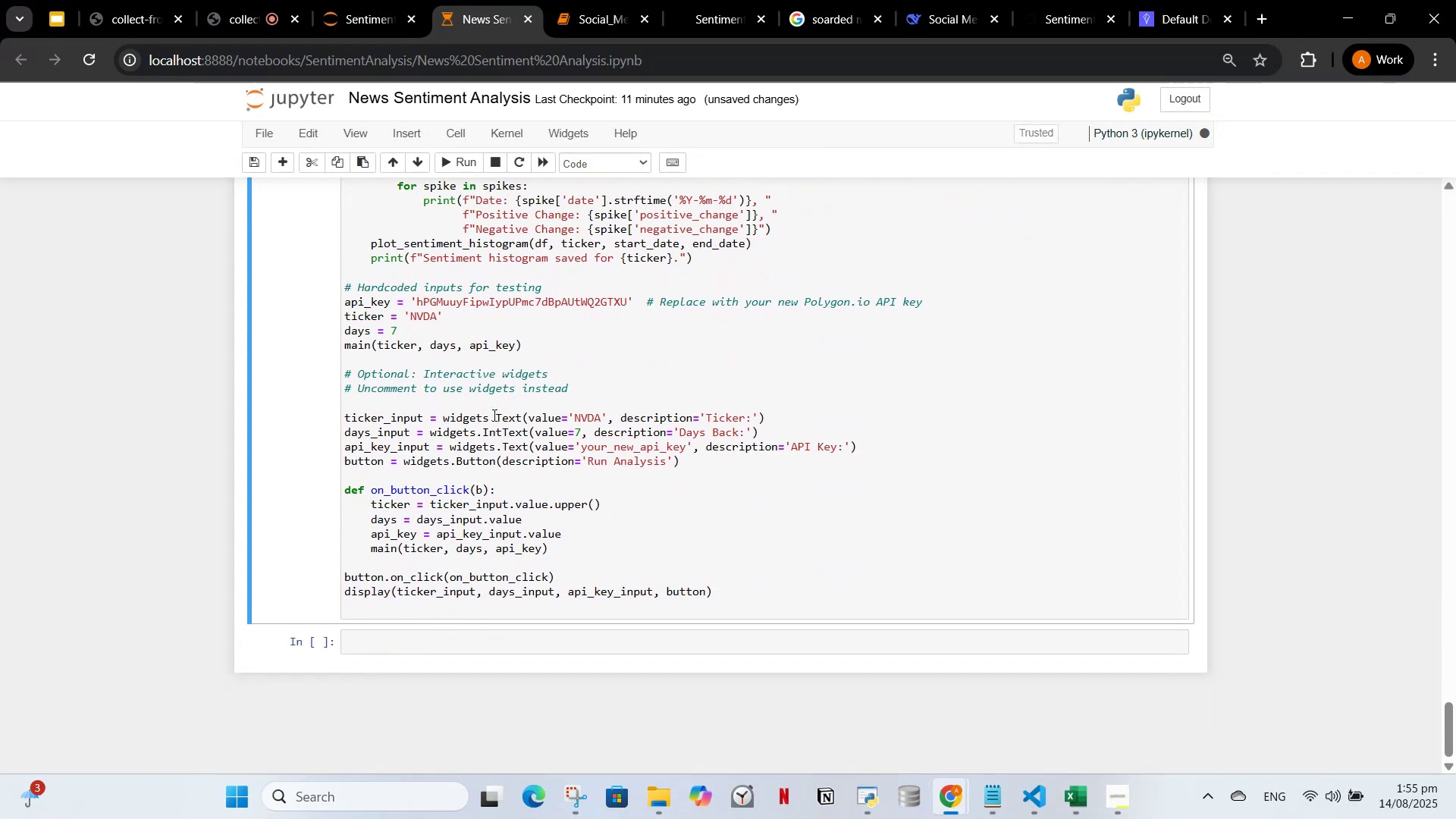 
scroll: coordinate [501, 415], scroll_direction: up, amount: 31.0
 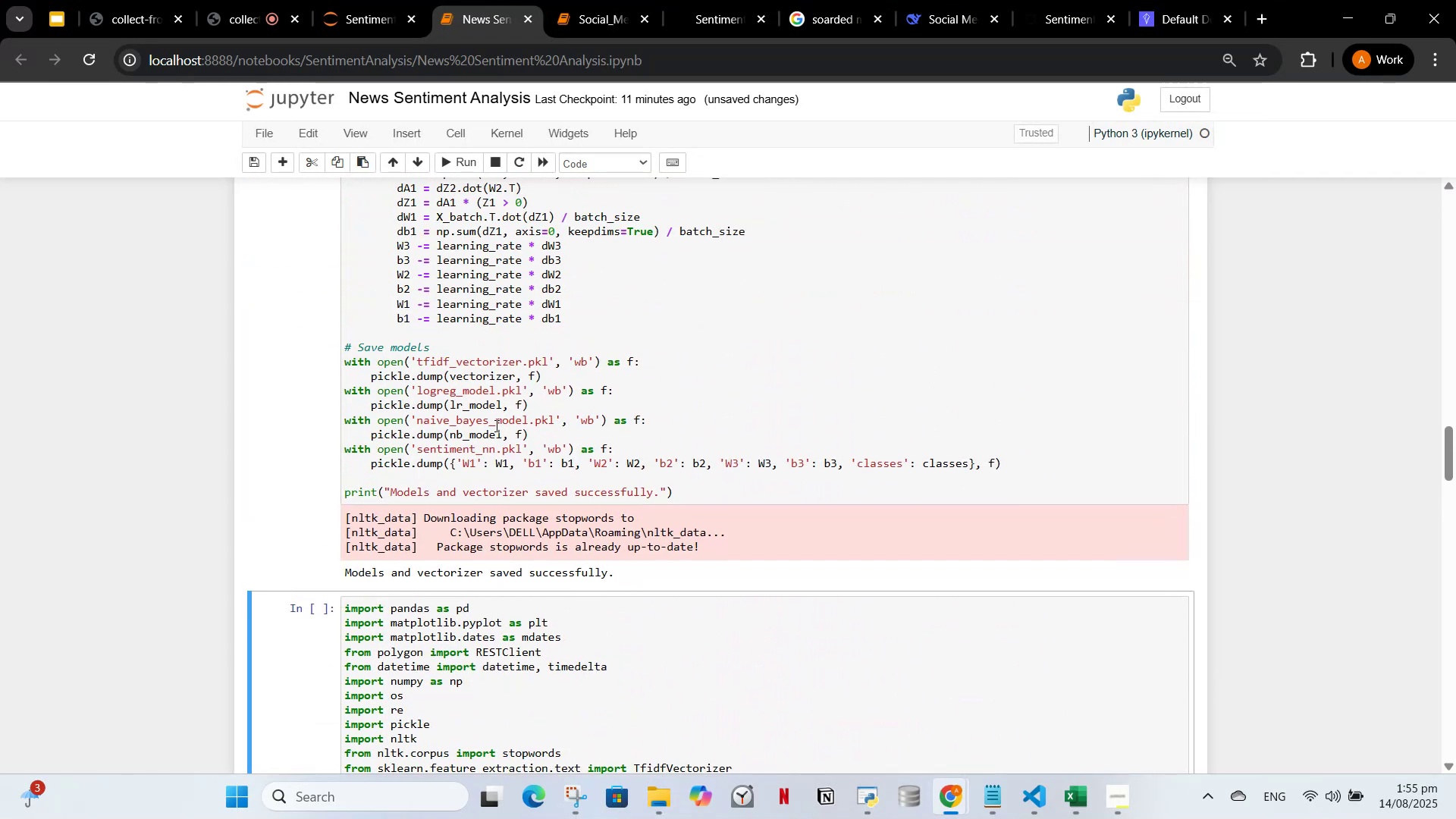 
scroll: coordinate [494, 445], scroll_direction: down, amount: 5.0
 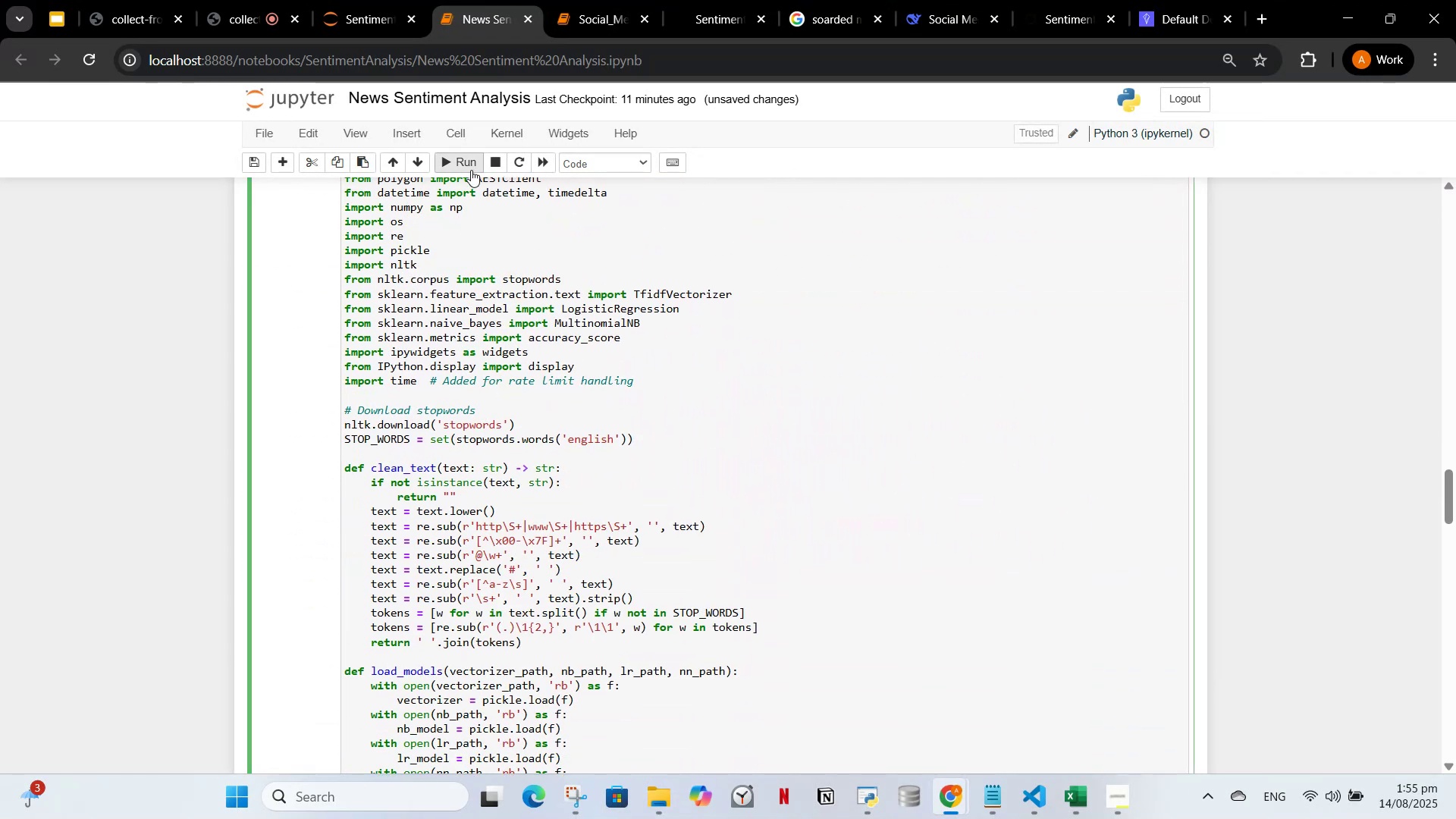 
left_click([461, 158])
 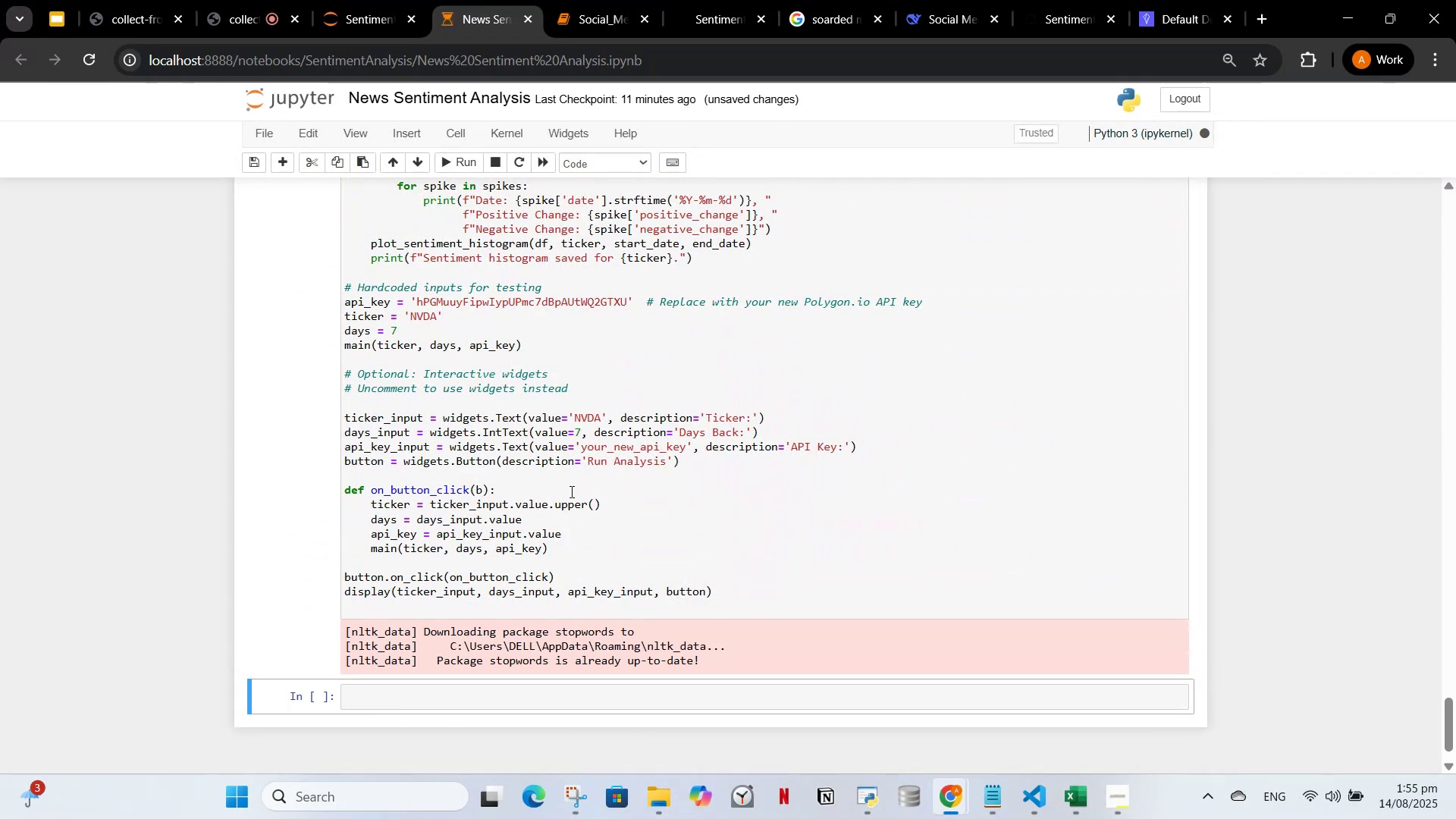 
scroll: coordinate [574, 487], scroll_direction: down, amount: 2.0
 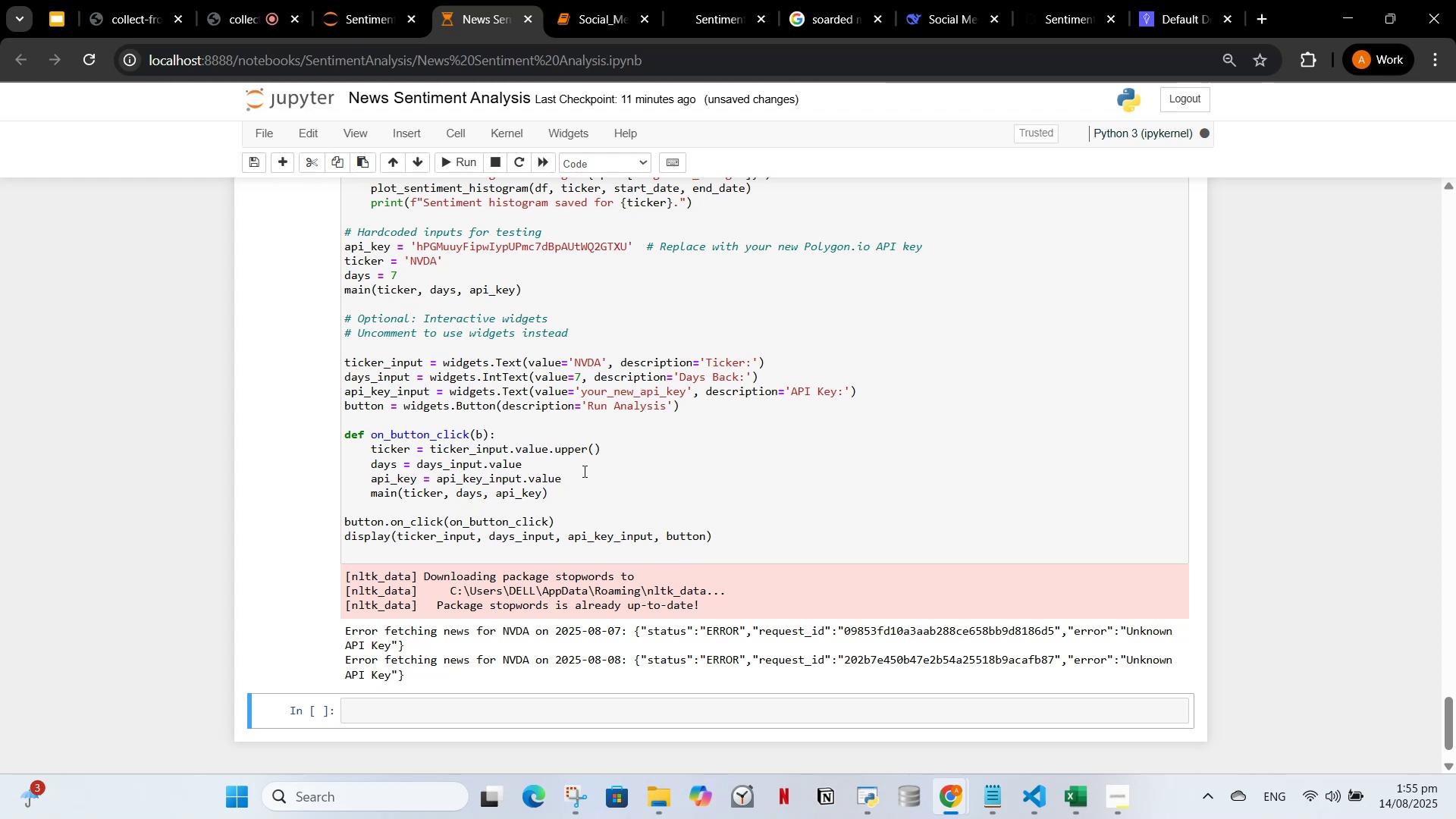 
wait(37.35)
 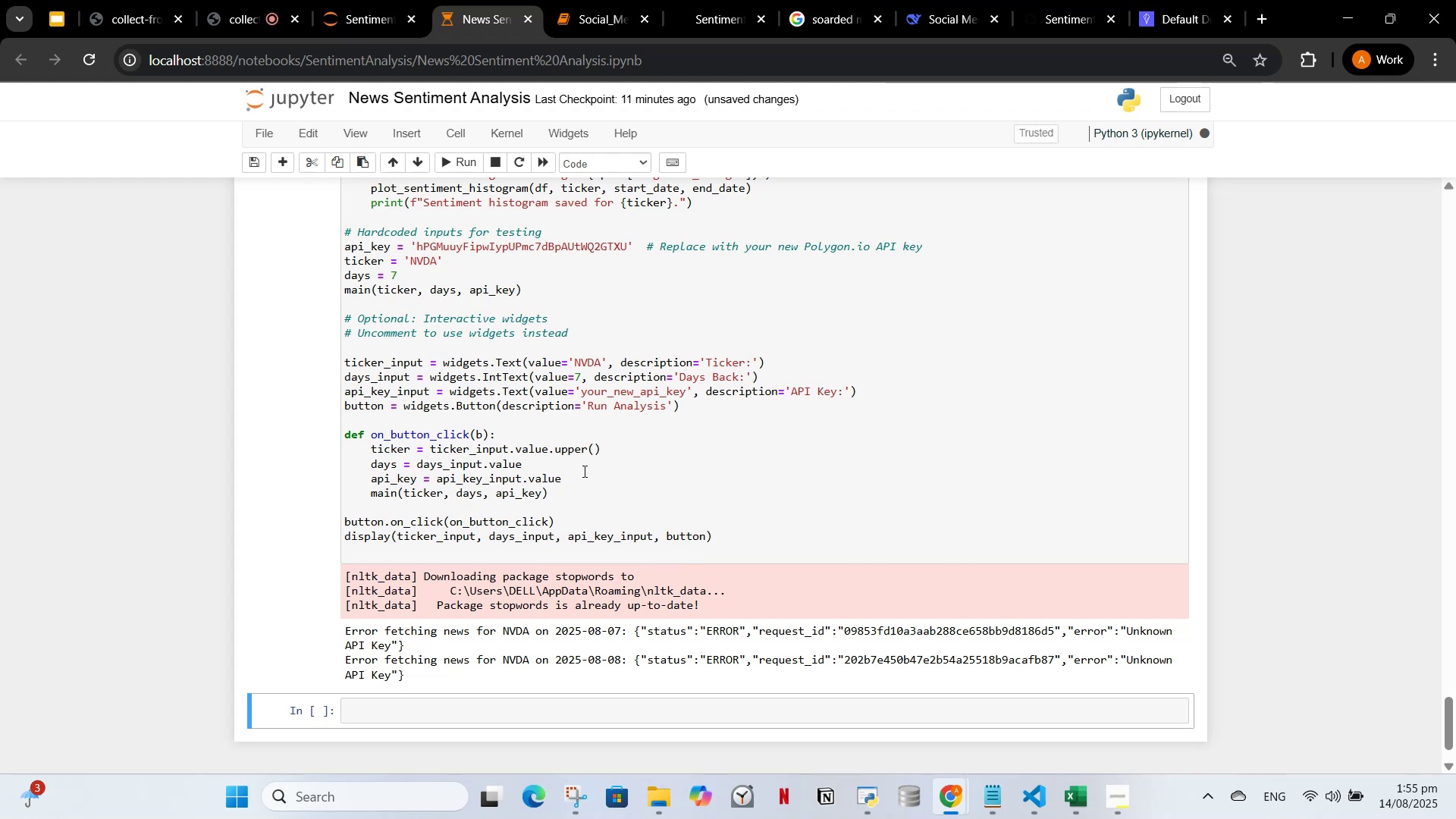 
left_click([1254, 164])
 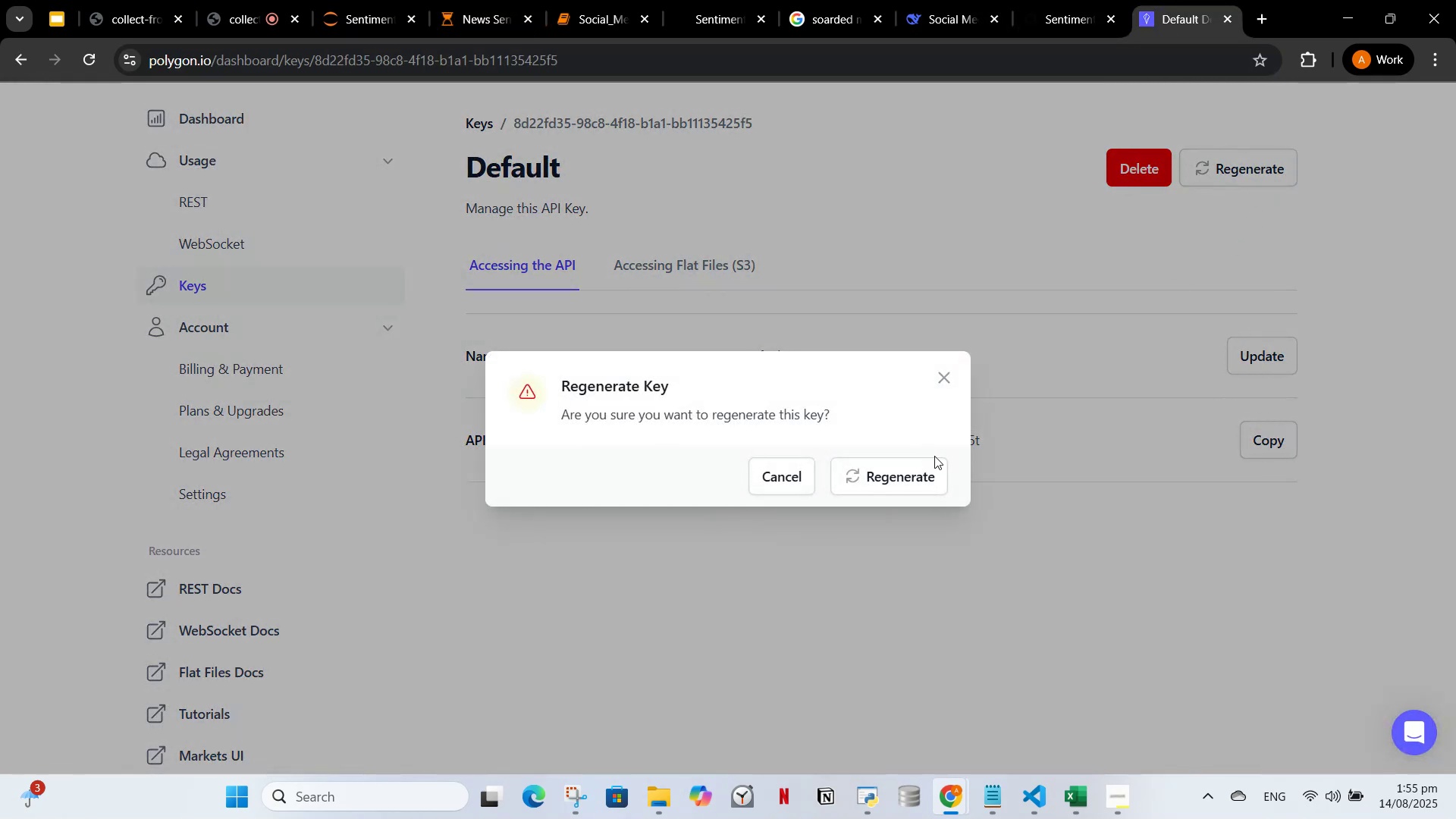 
left_click([934, 472])
 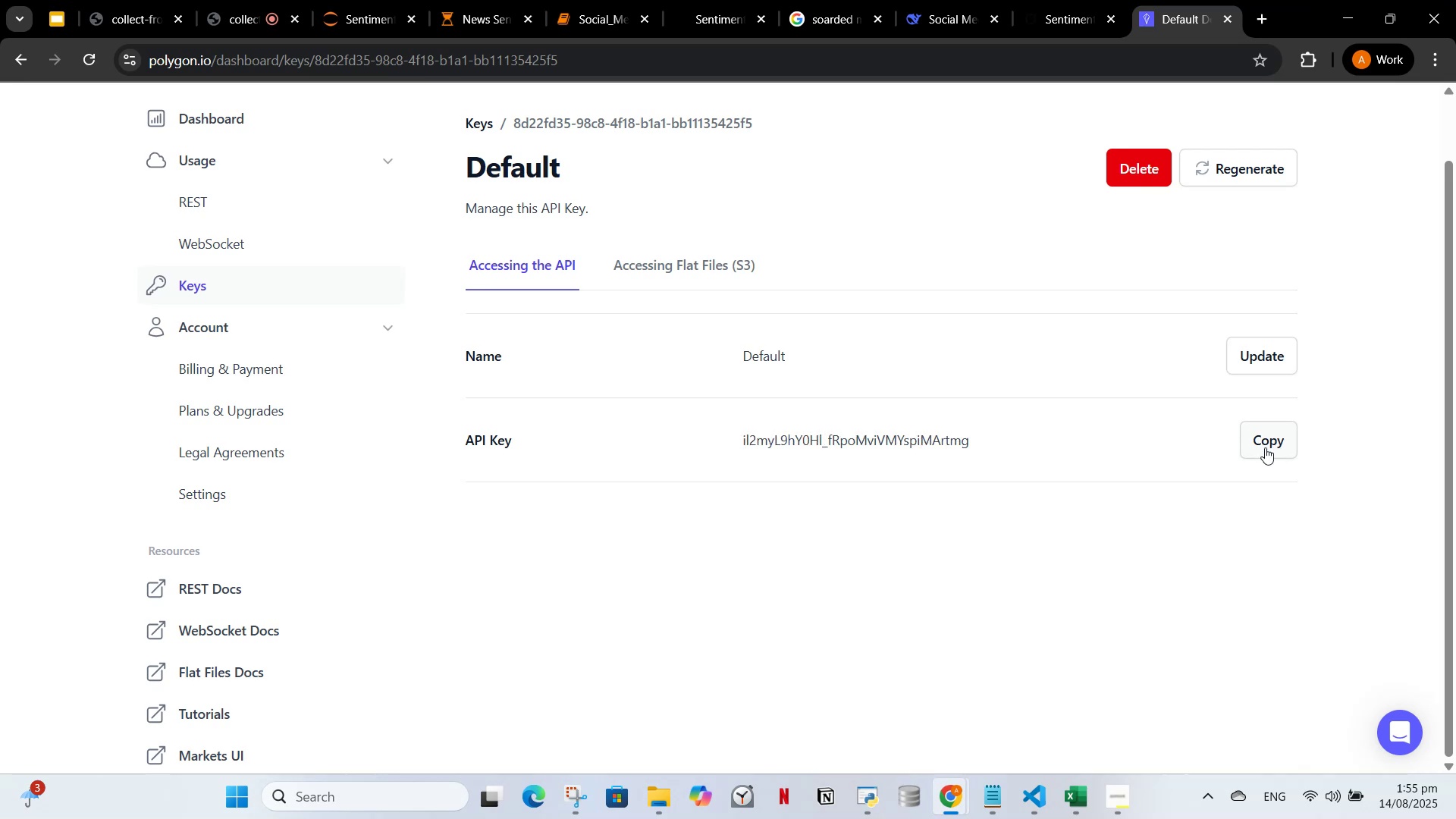 
left_click([1276, 442])
 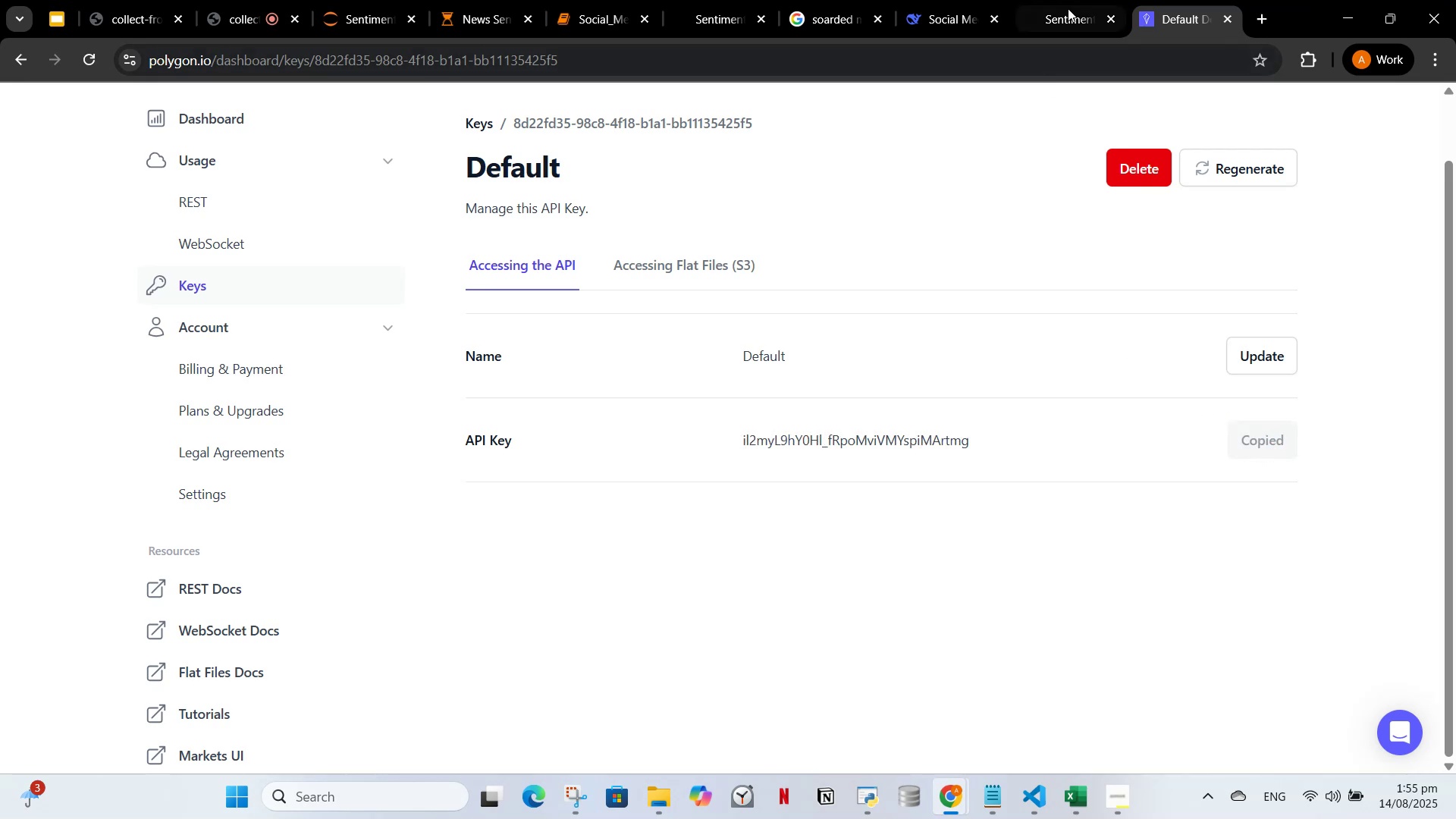 
left_click([1067, 0])
 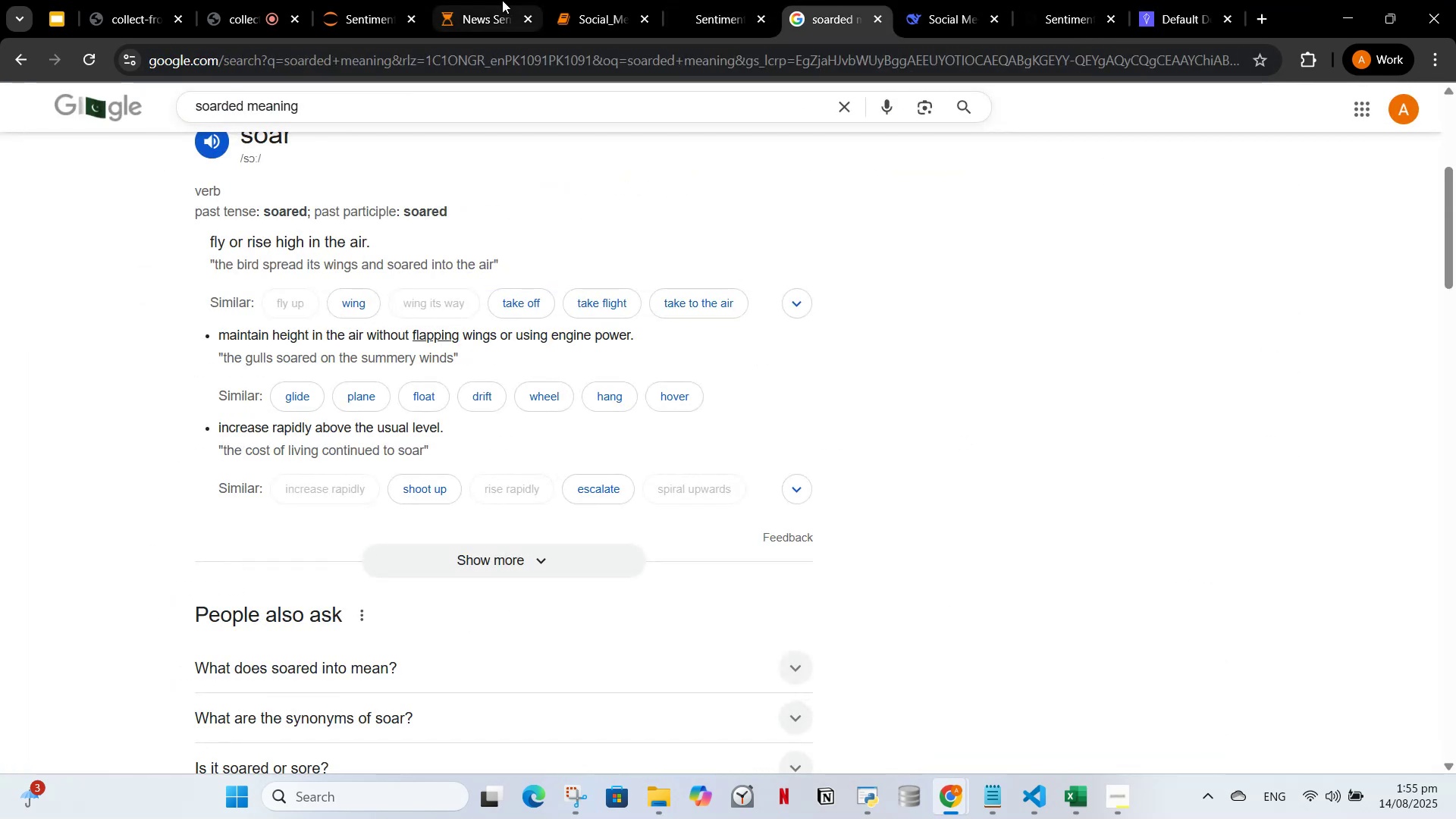 
left_click([571, 0])
 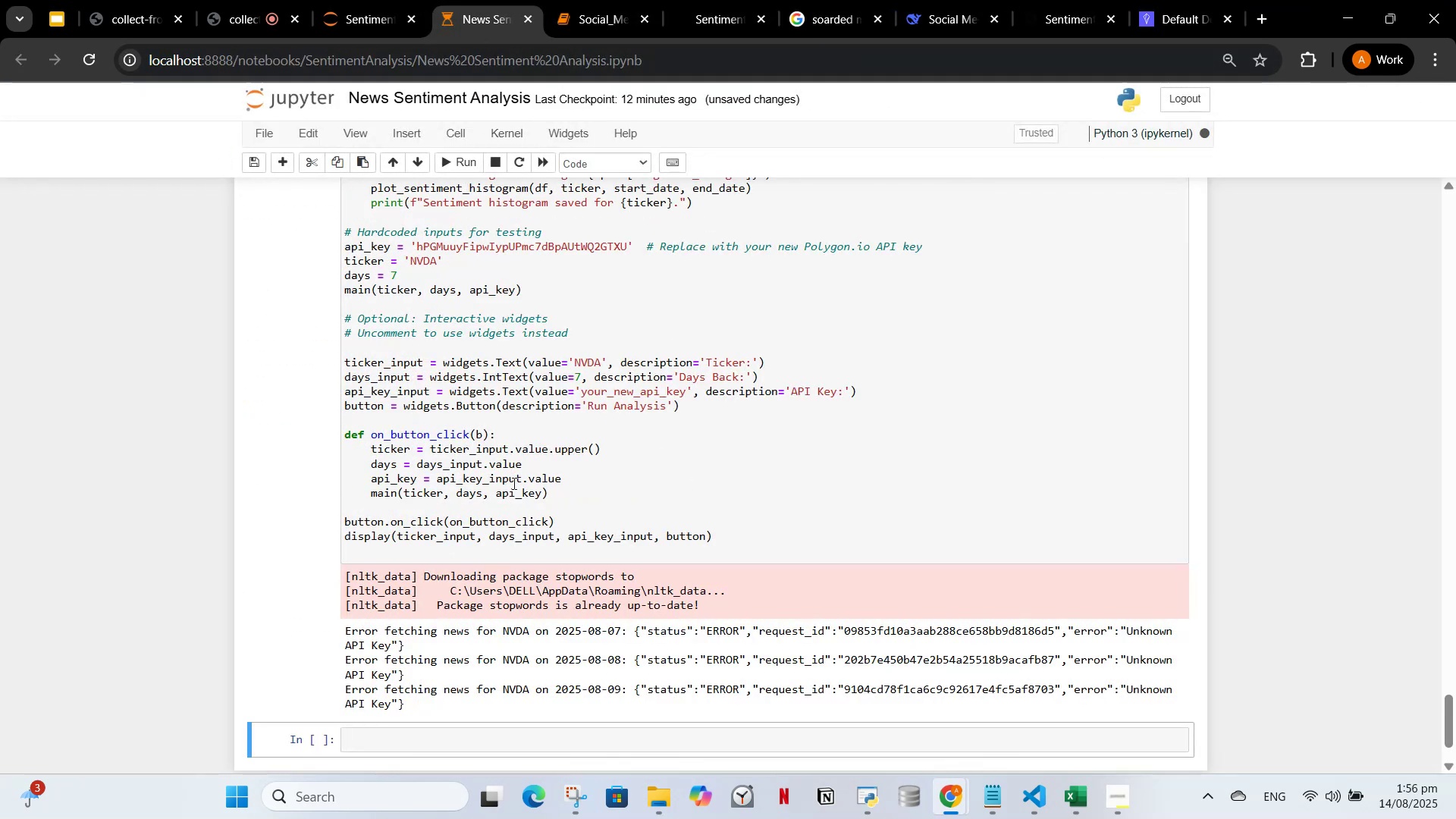 
left_click([550, 488])
 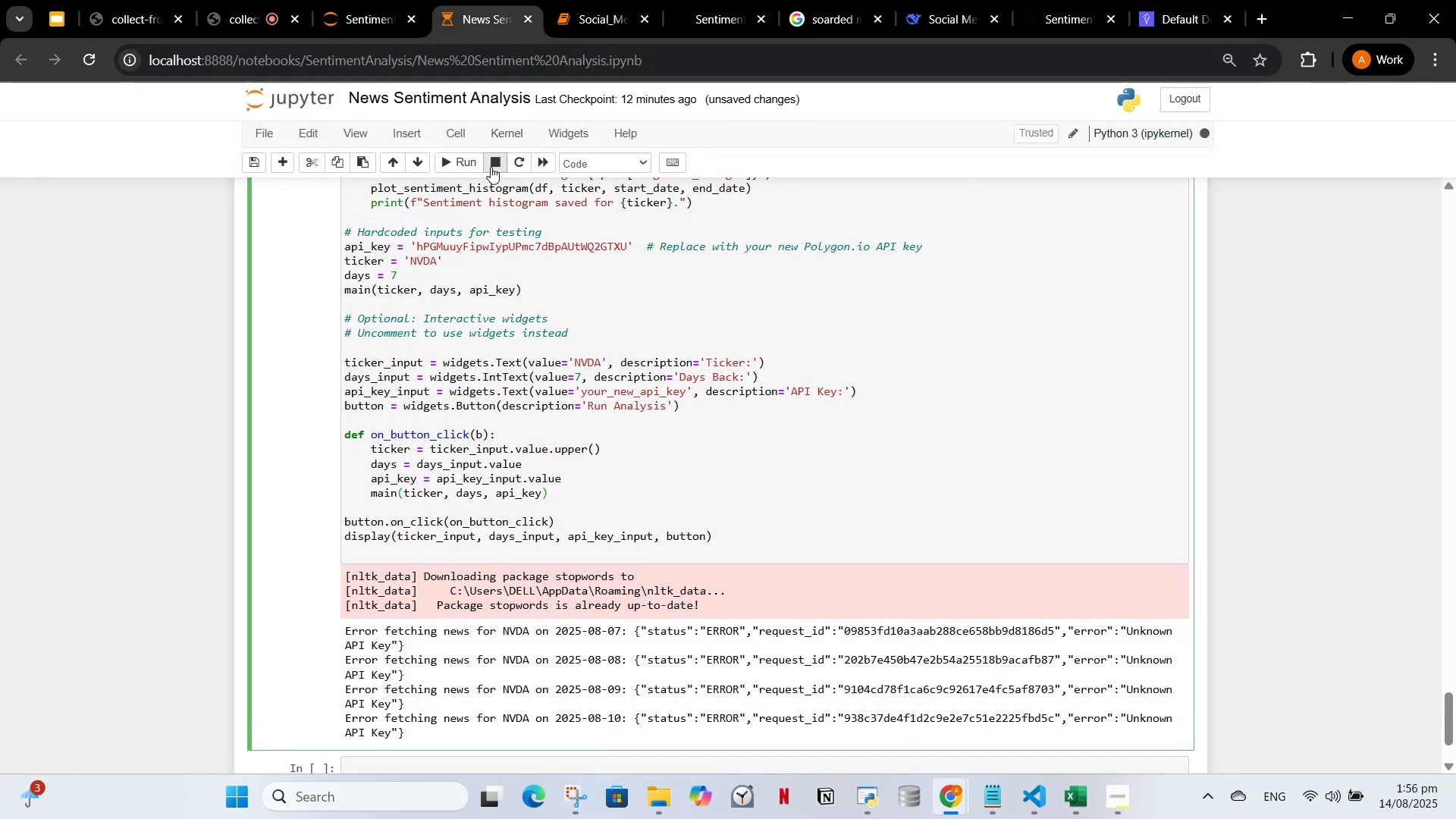 
left_click([492, 168])
 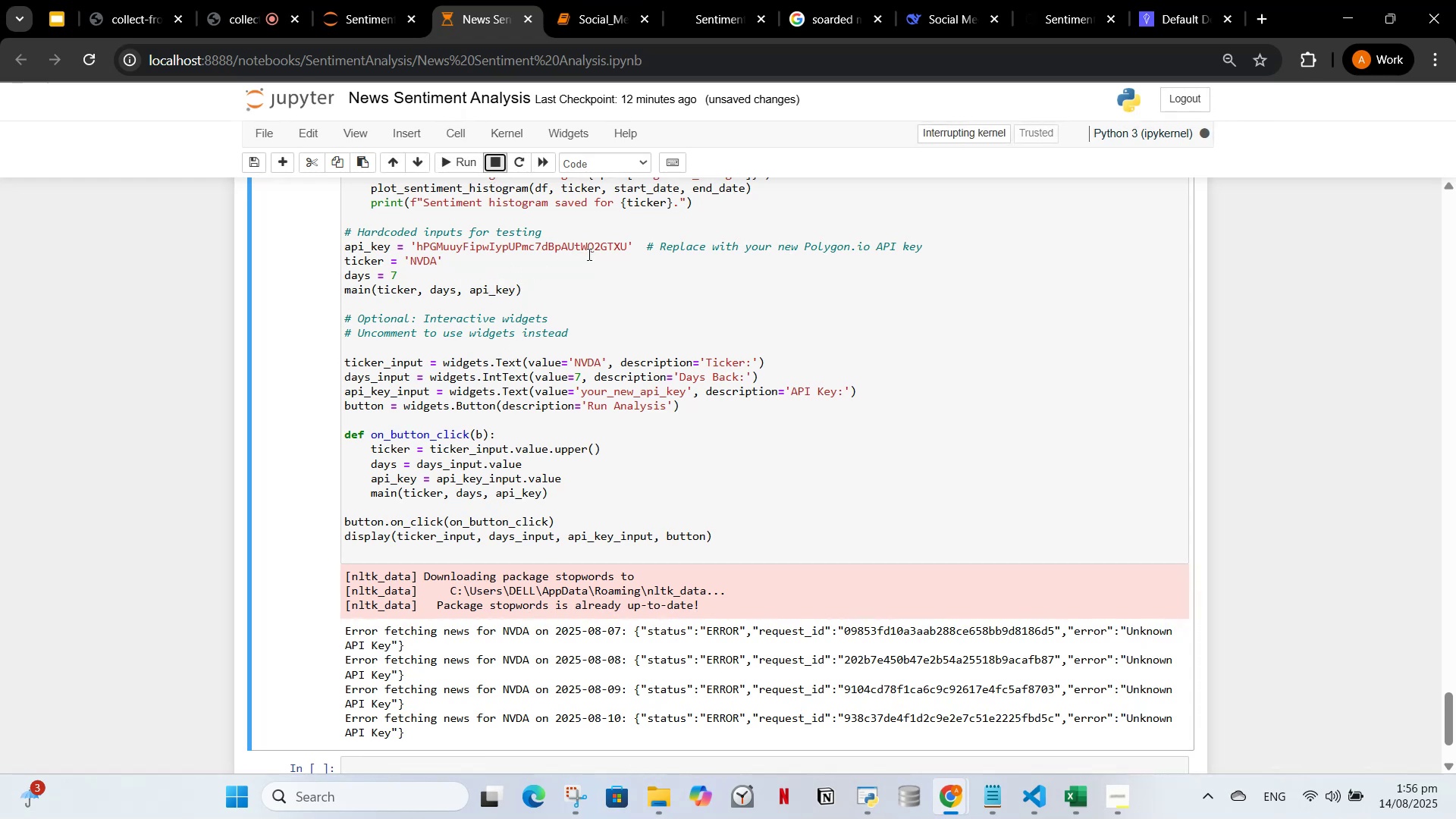 
left_click_drag(start_coordinate=[626, 246], to_coordinate=[417, 243])
 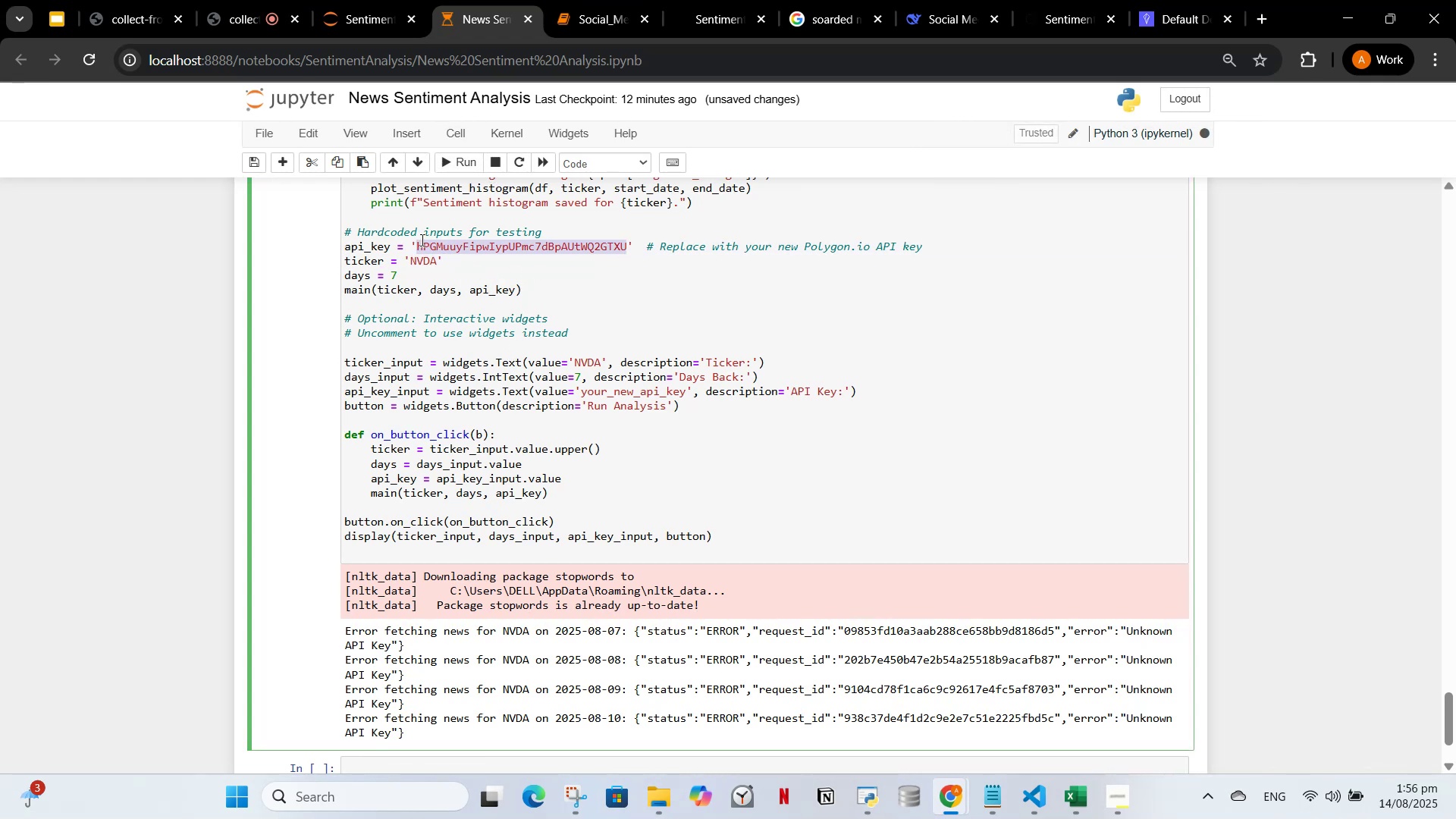 
key(Control+V)
 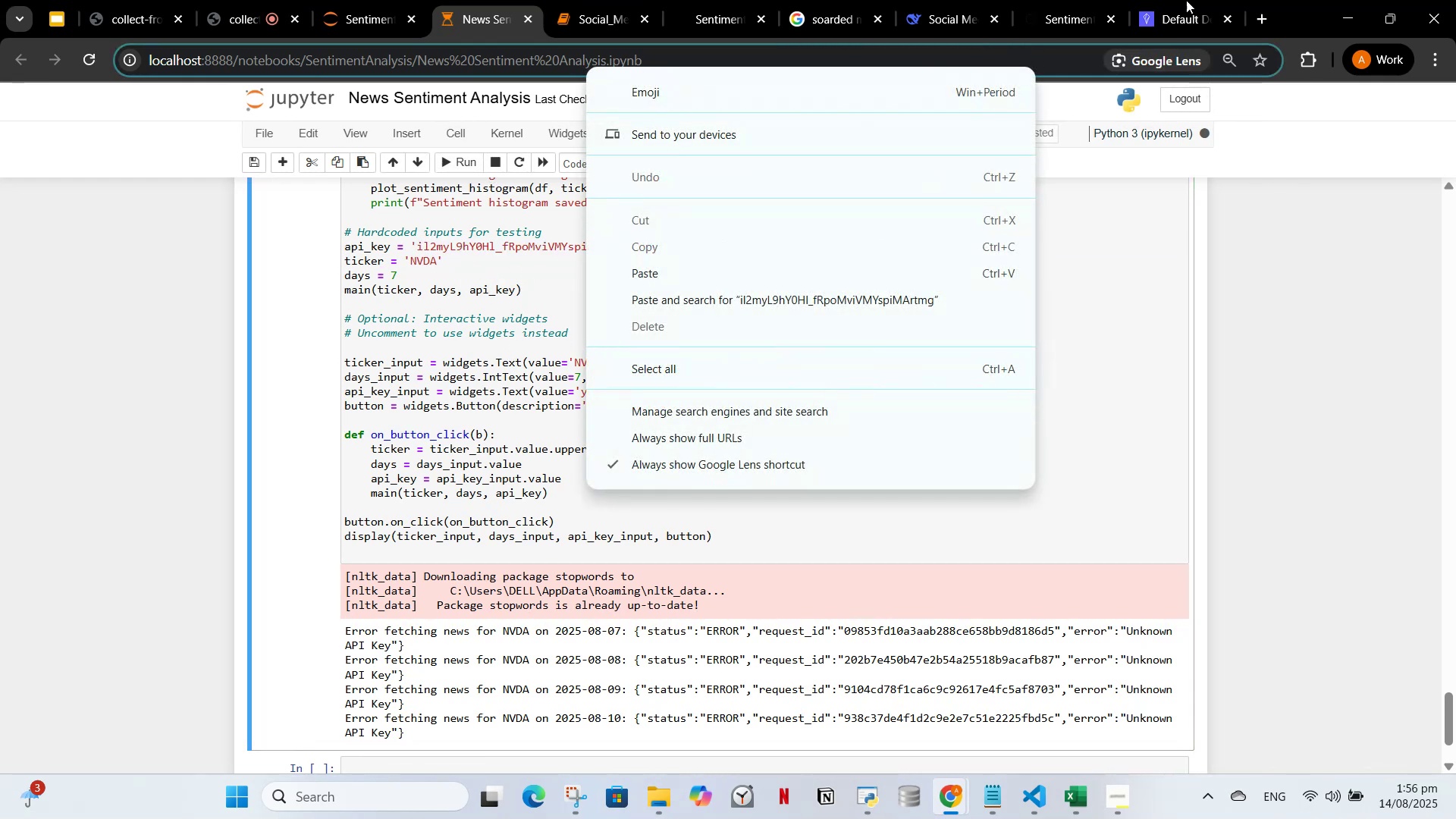 
left_click([1185, 0])
 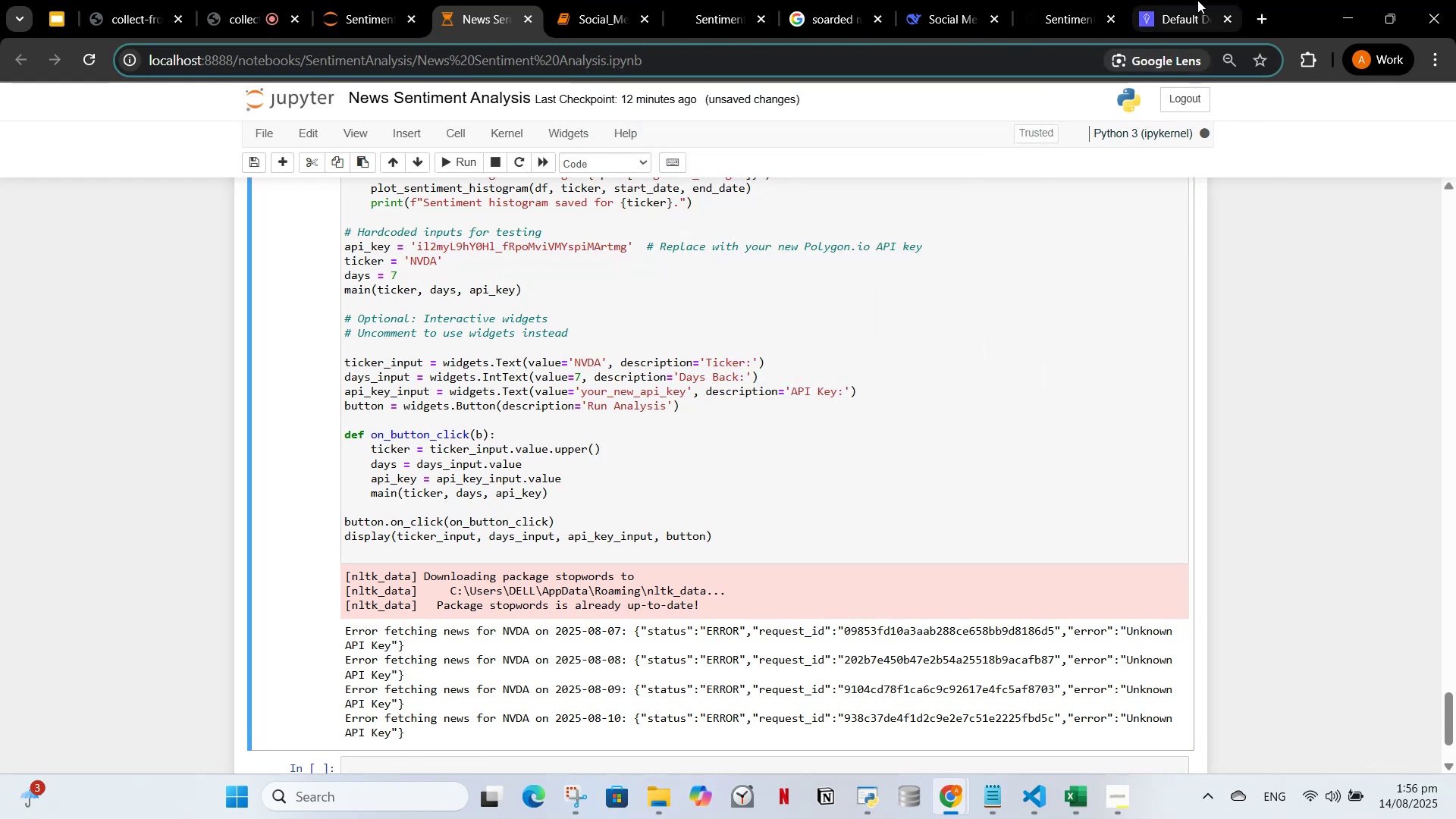 
double_click([1197, 0])
 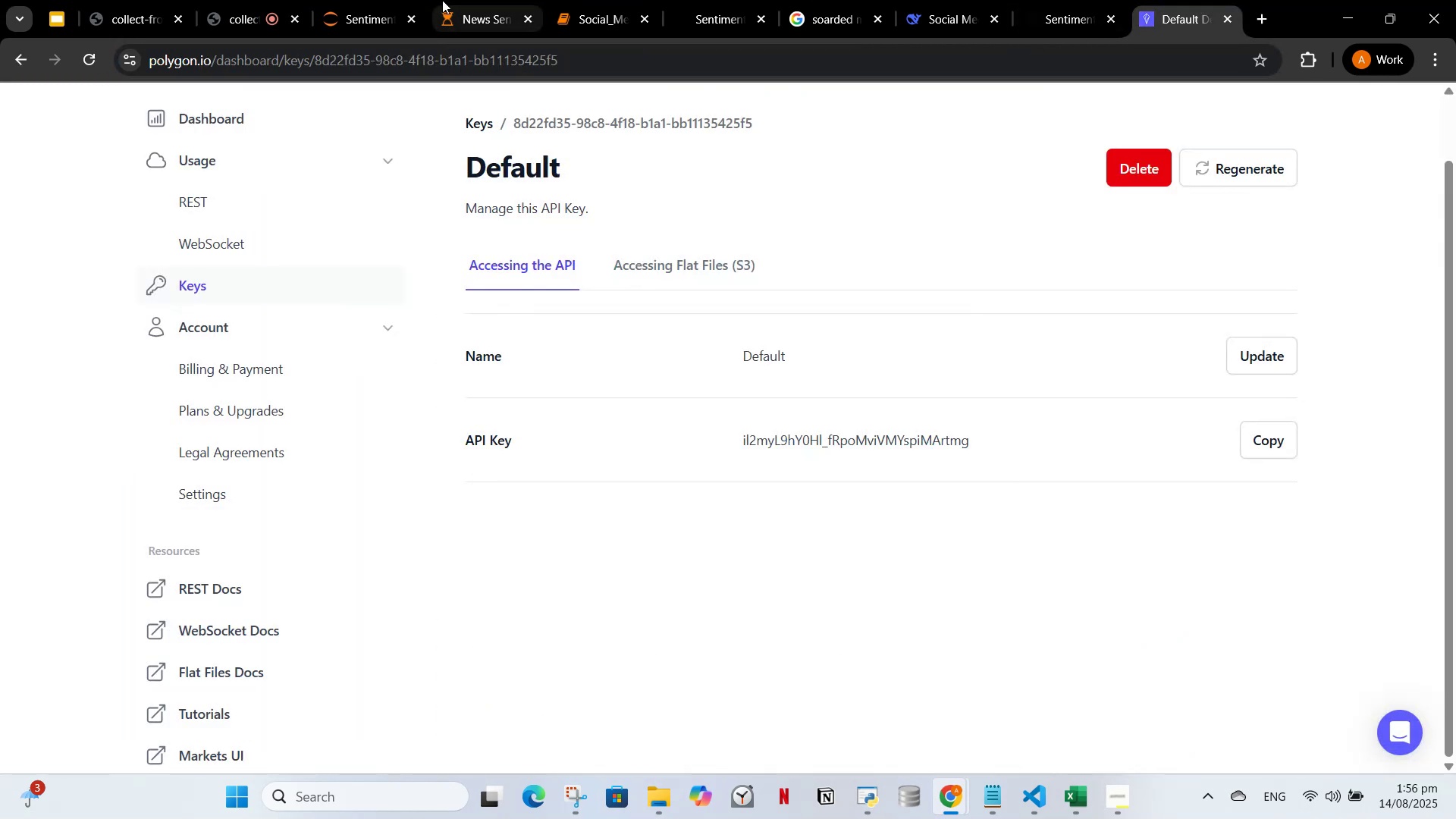 
left_click([438, 0])
 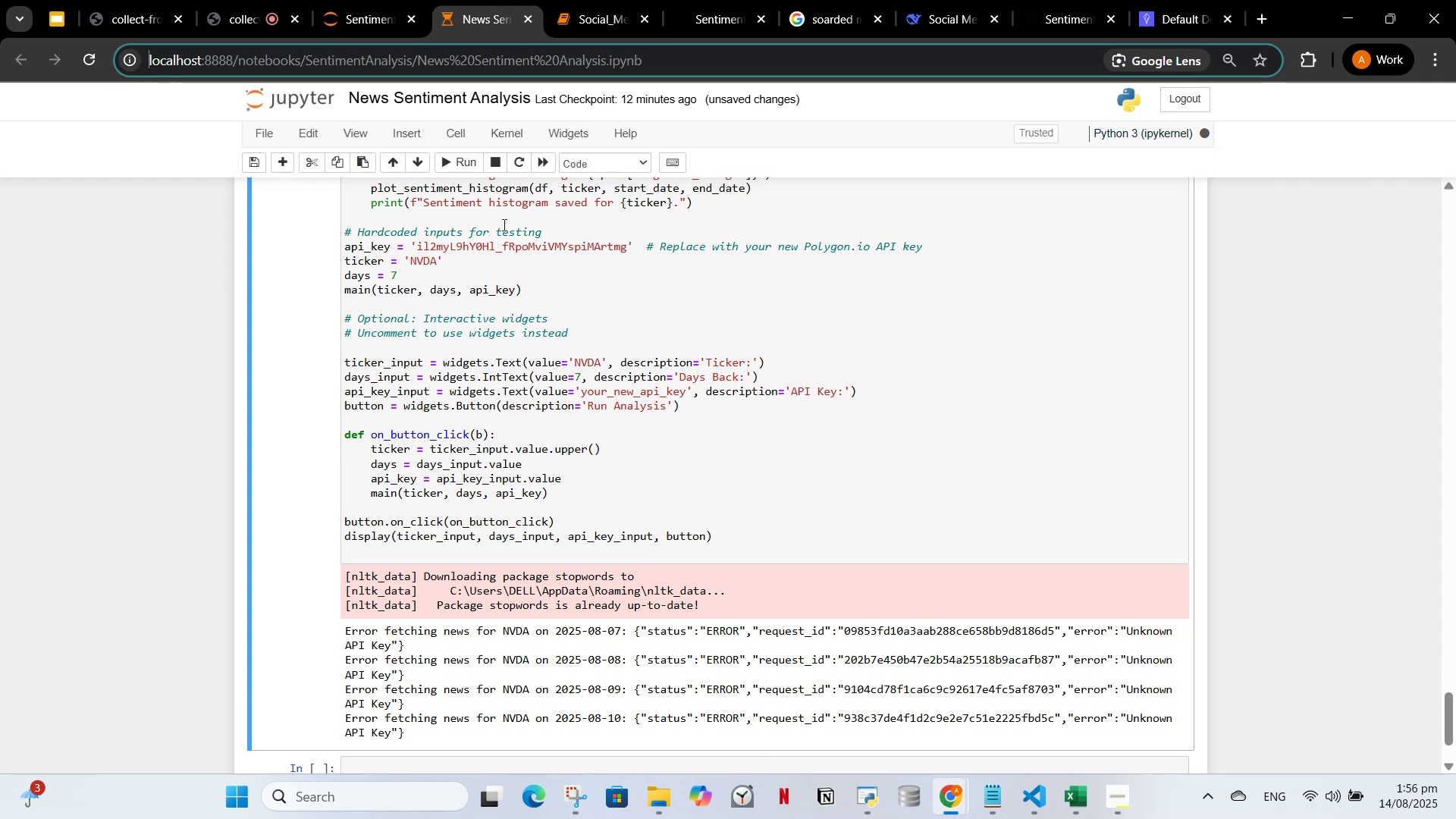 
left_click_drag(start_coordinate=[491, 285], to_coordinate=[486, 295])
 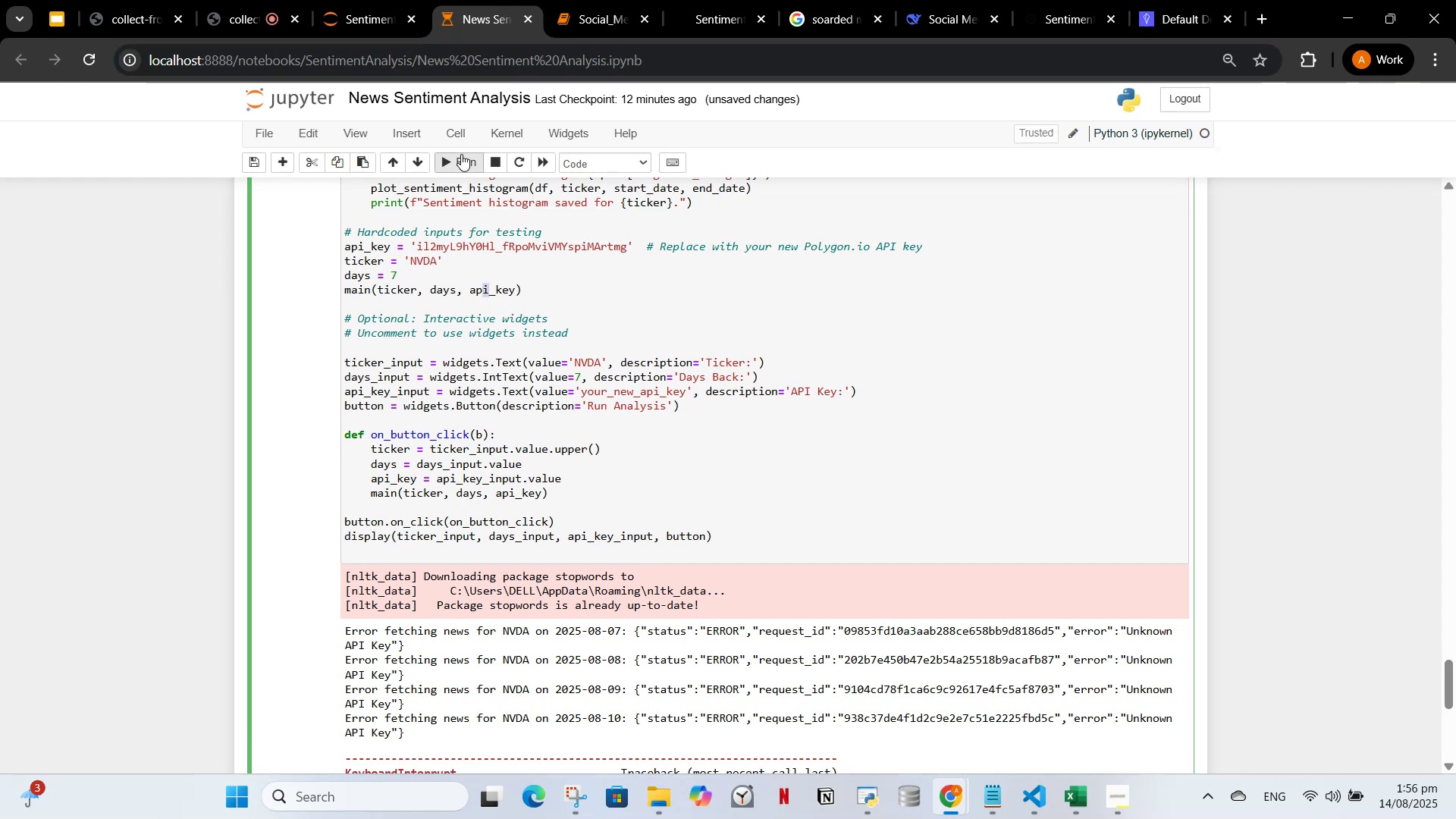 
left_click([461, 154])
 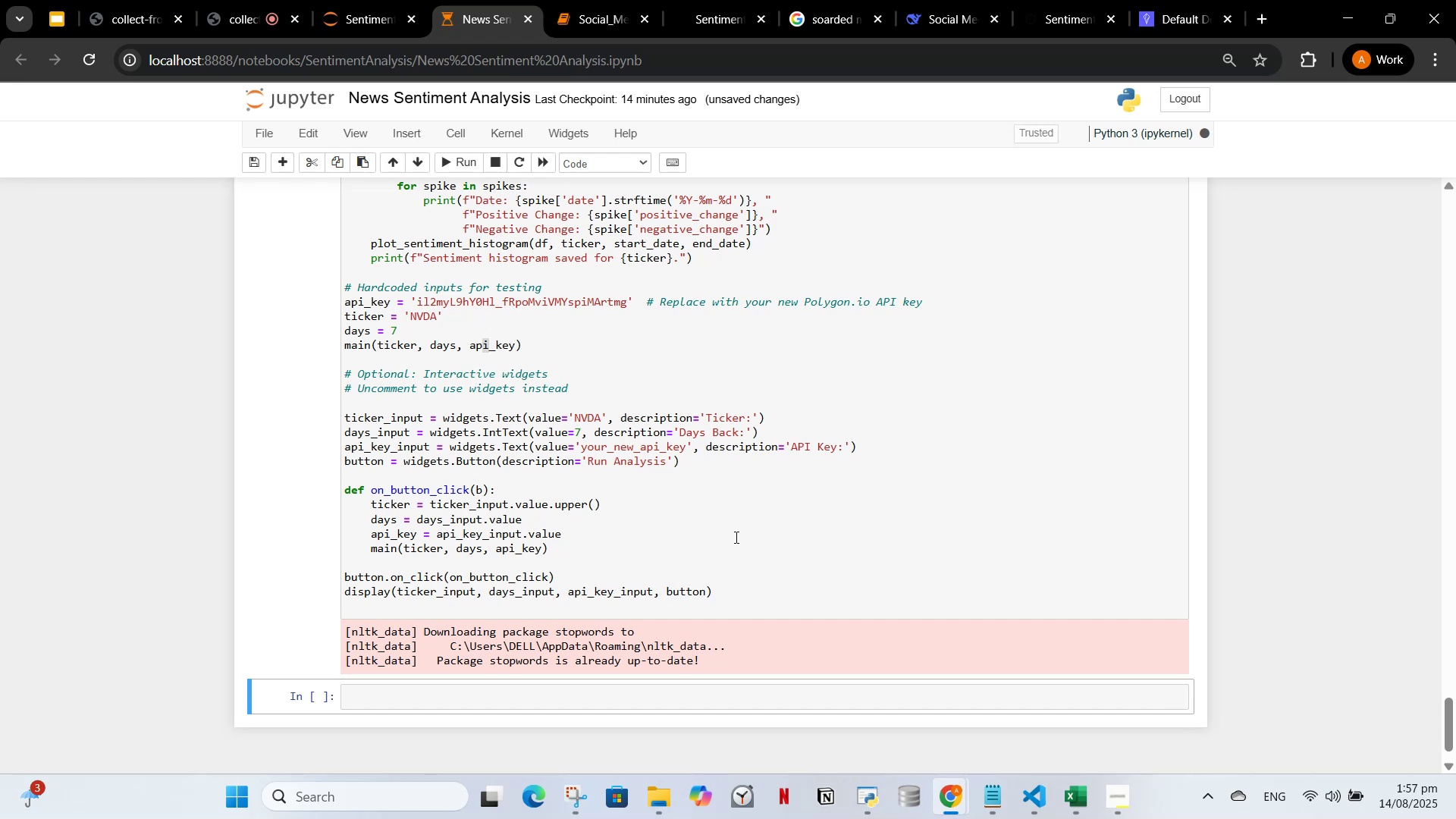 
wait(103.78)
 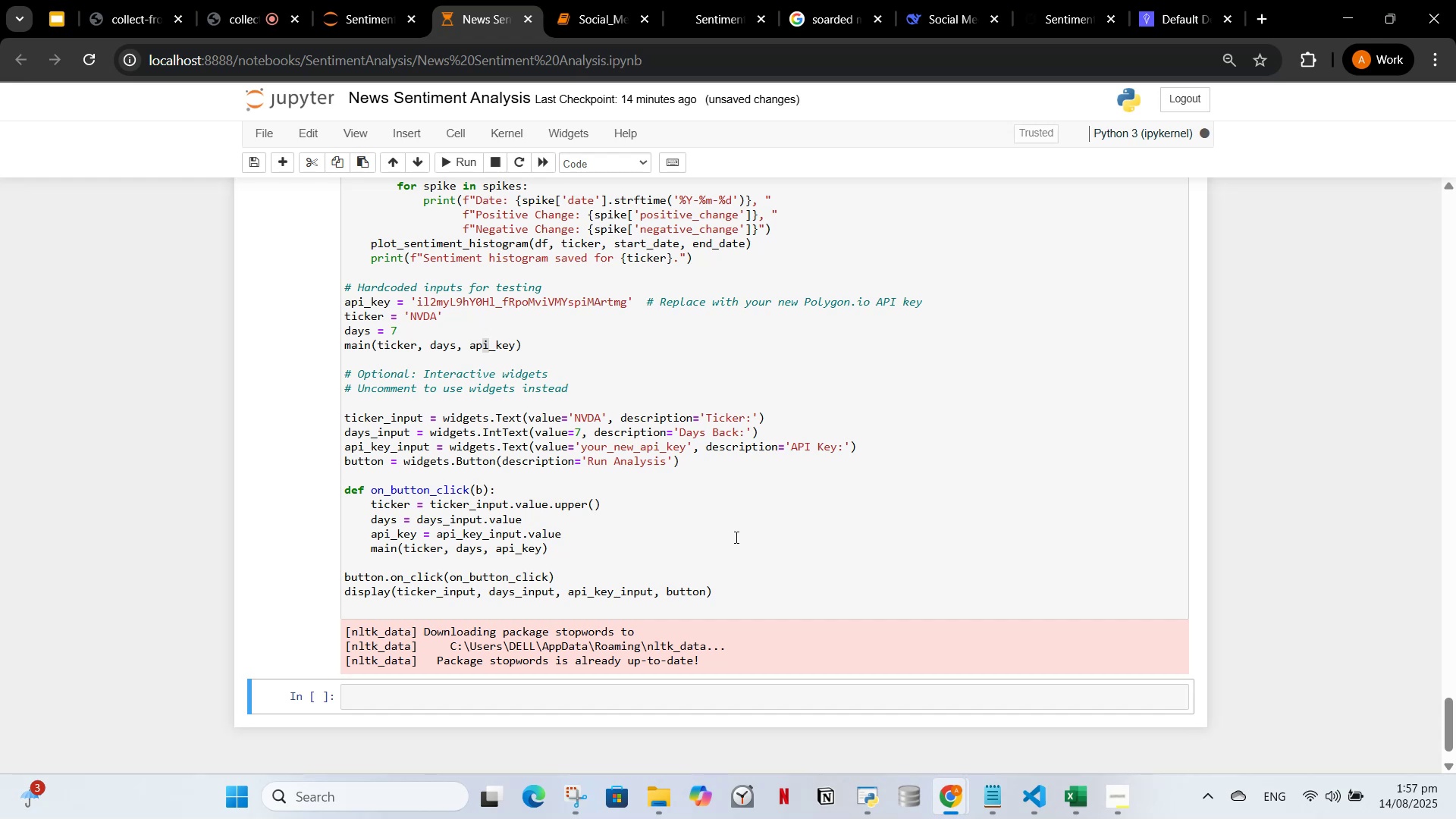 
scroll: coordinate [756, 465], scroll_direction: down, amount: 5.0
 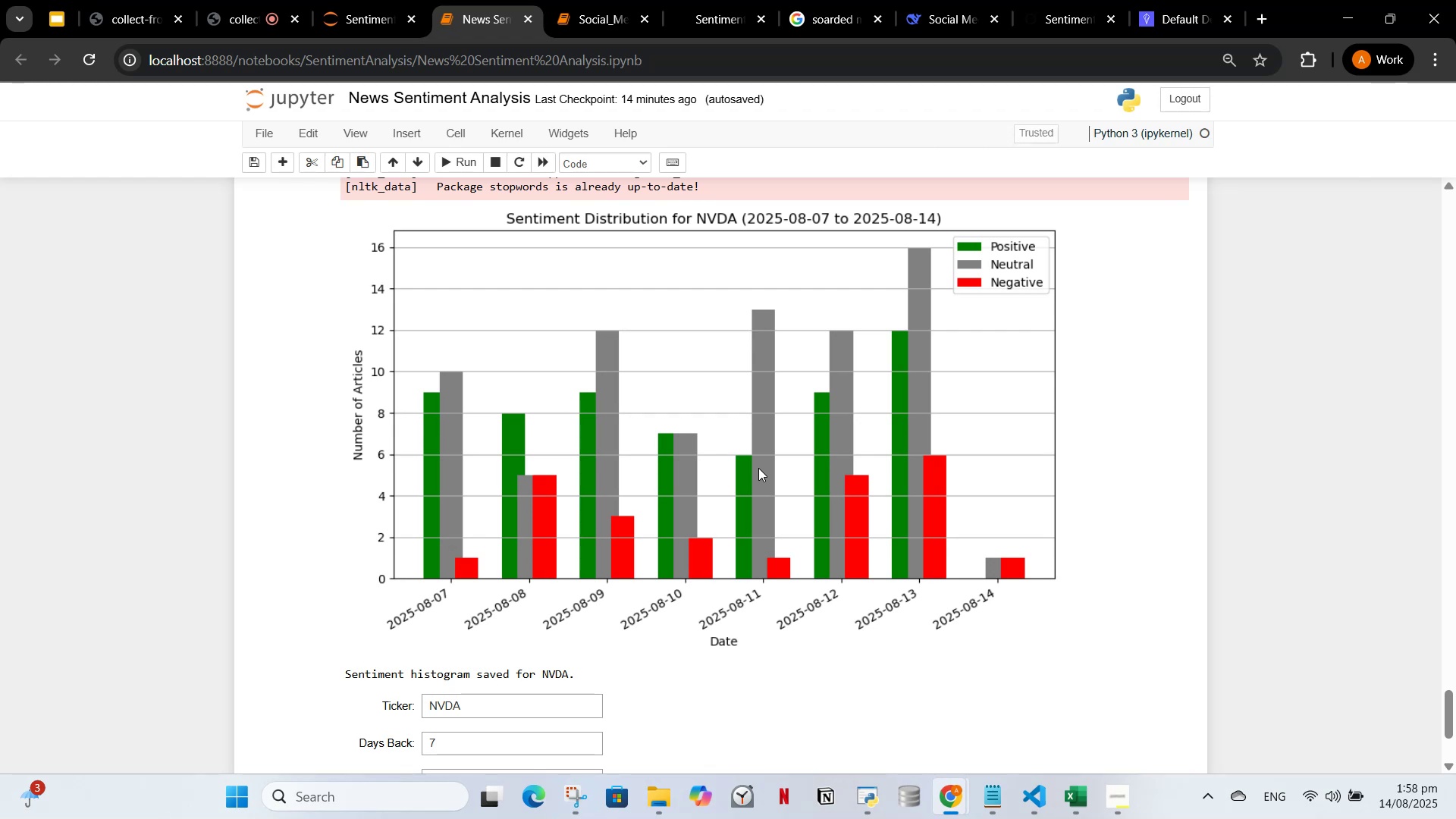 
wait(26.17)
 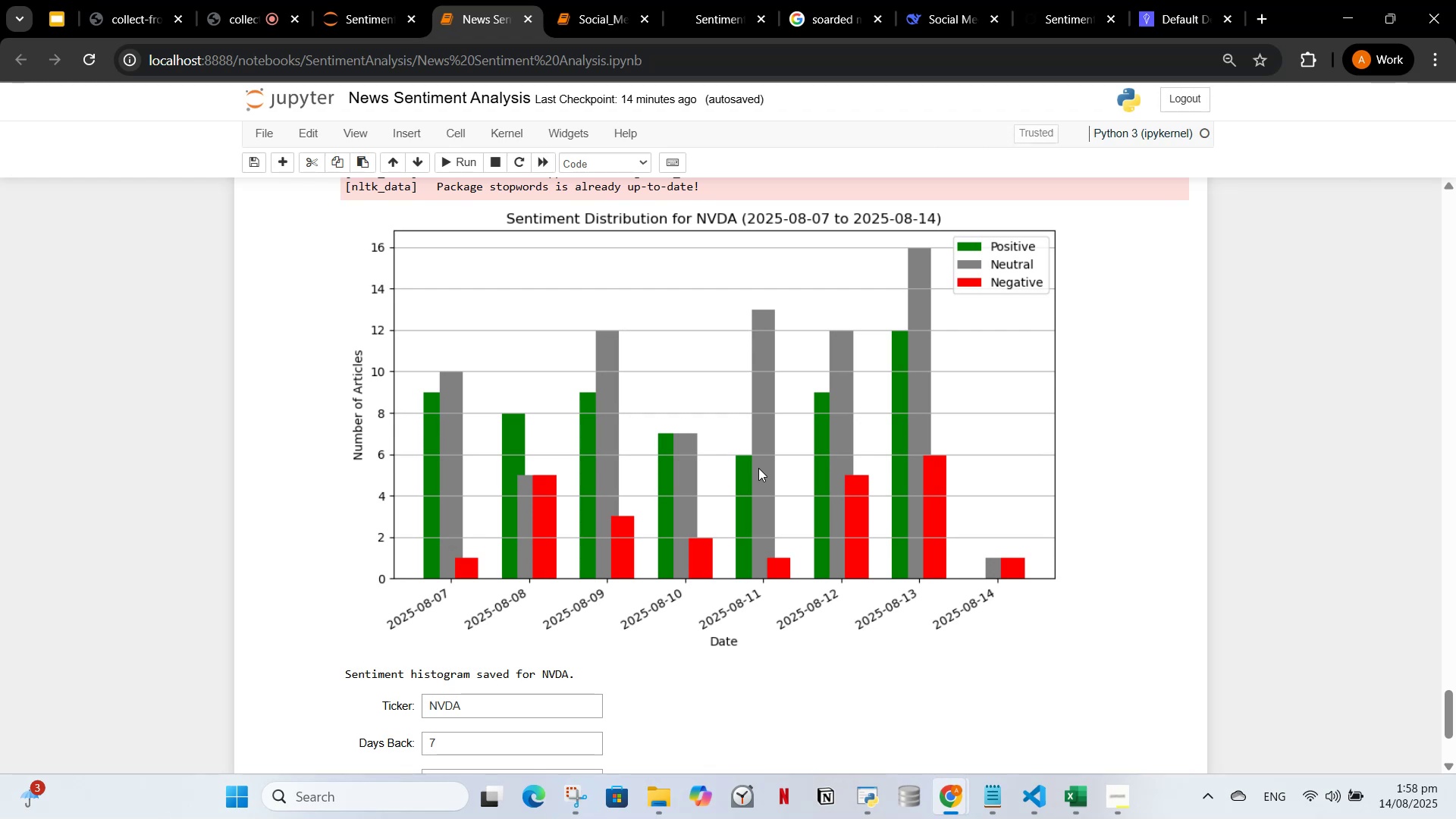 
left_click([510, 272])
 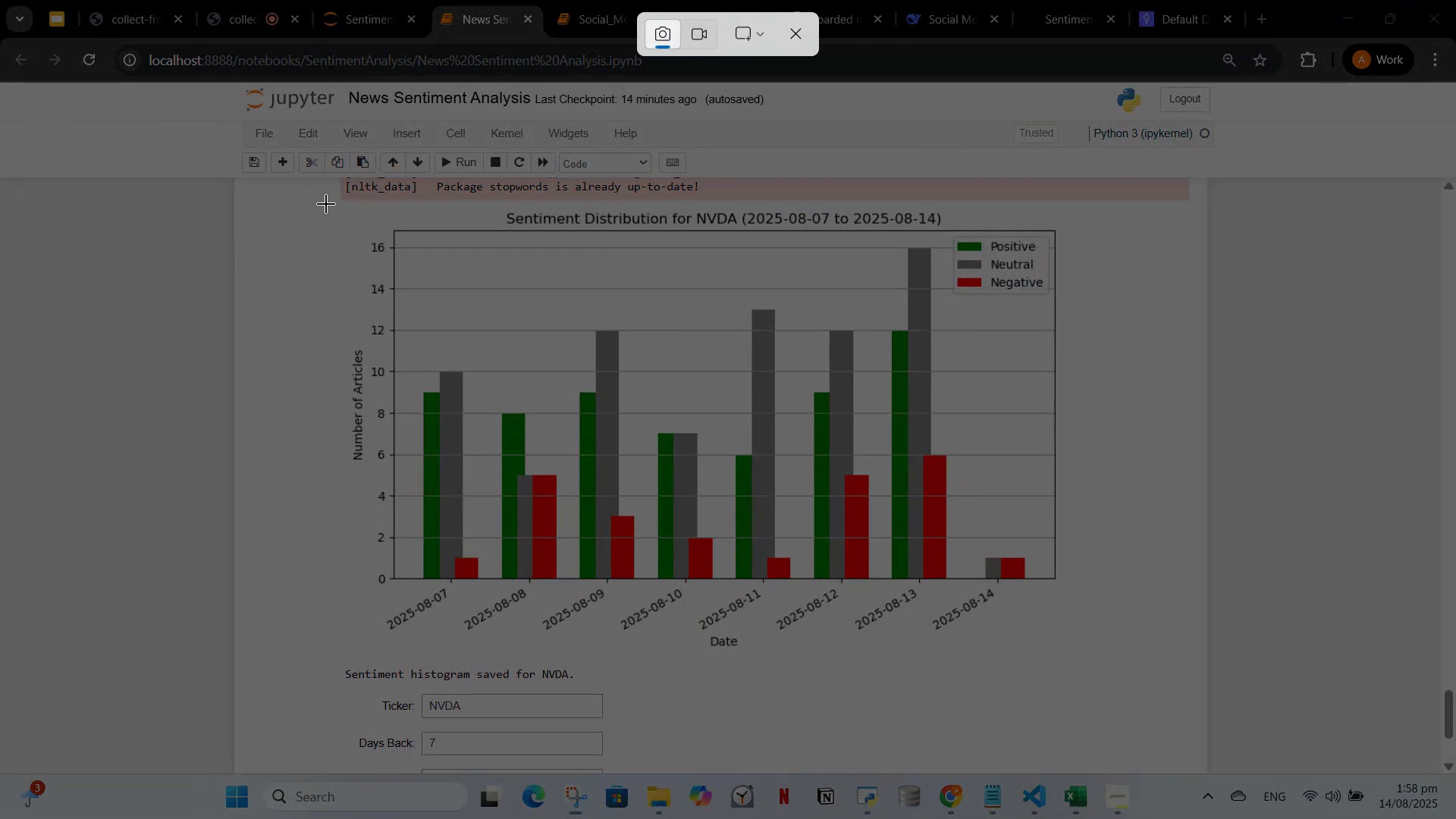 
left_click_drag(start_coordinate=[334, 205], to_coordinate=[1112, 655])
 